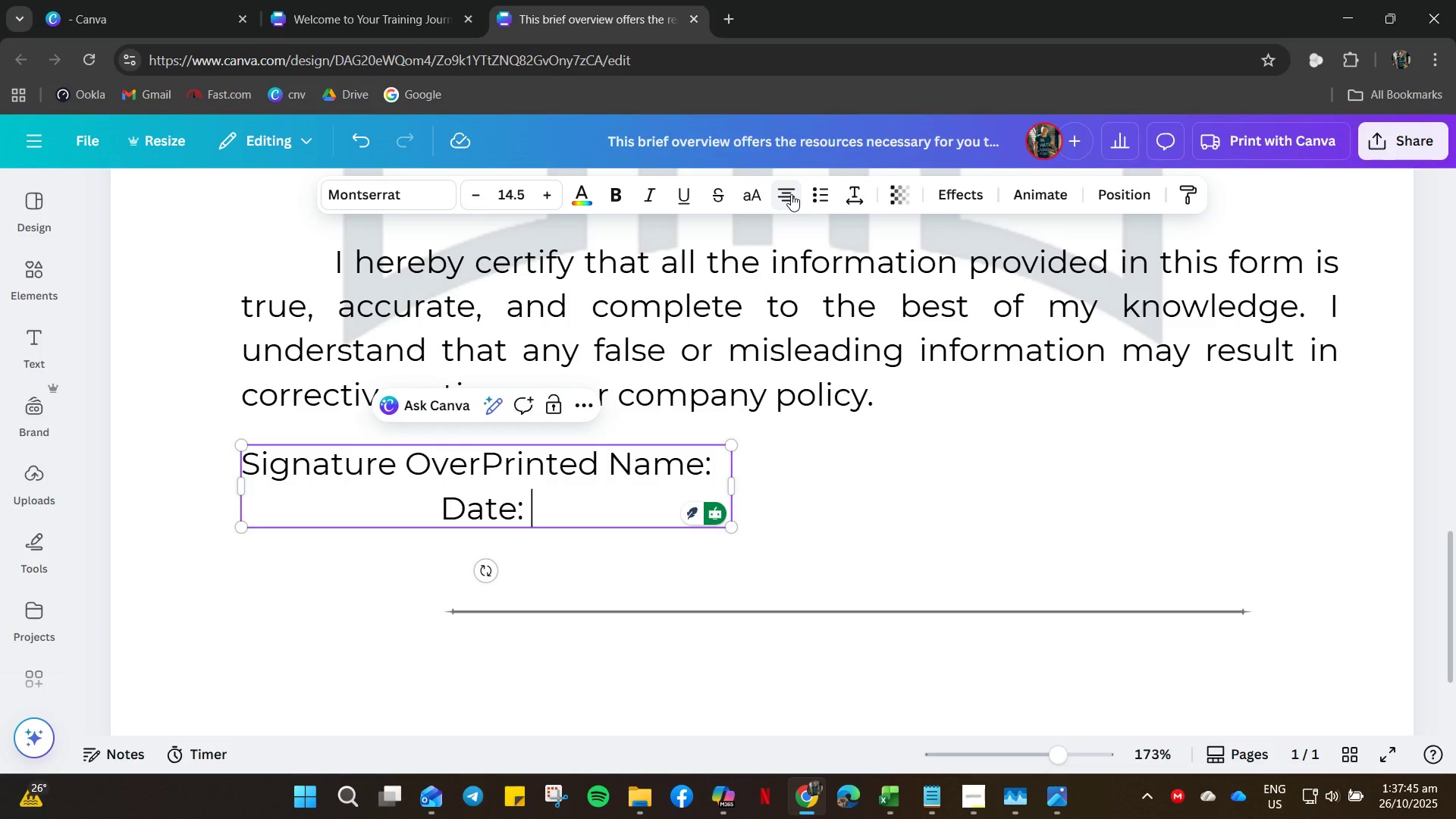 
left_click([791, 194])
 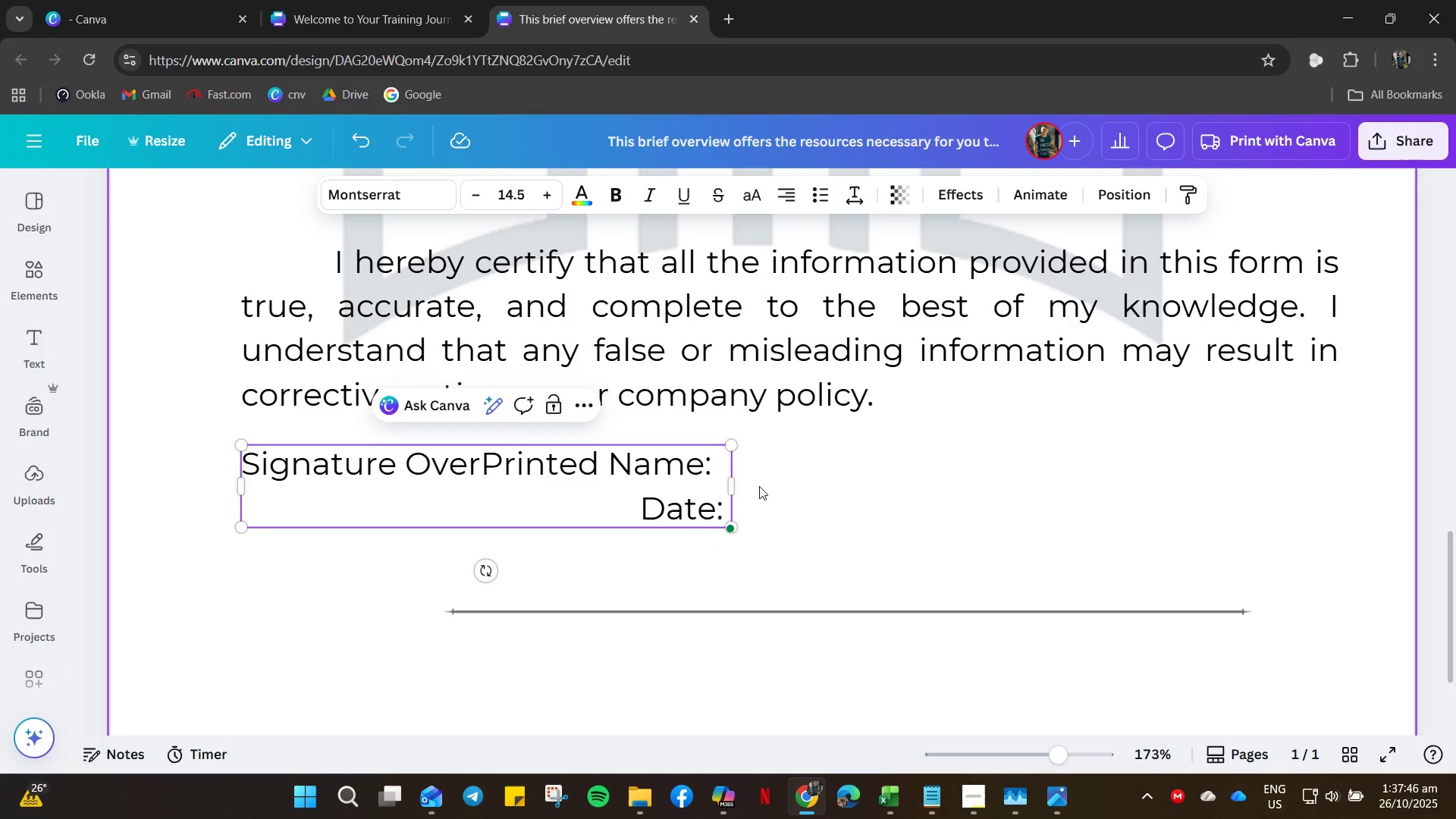 
left_click([761, 488])
 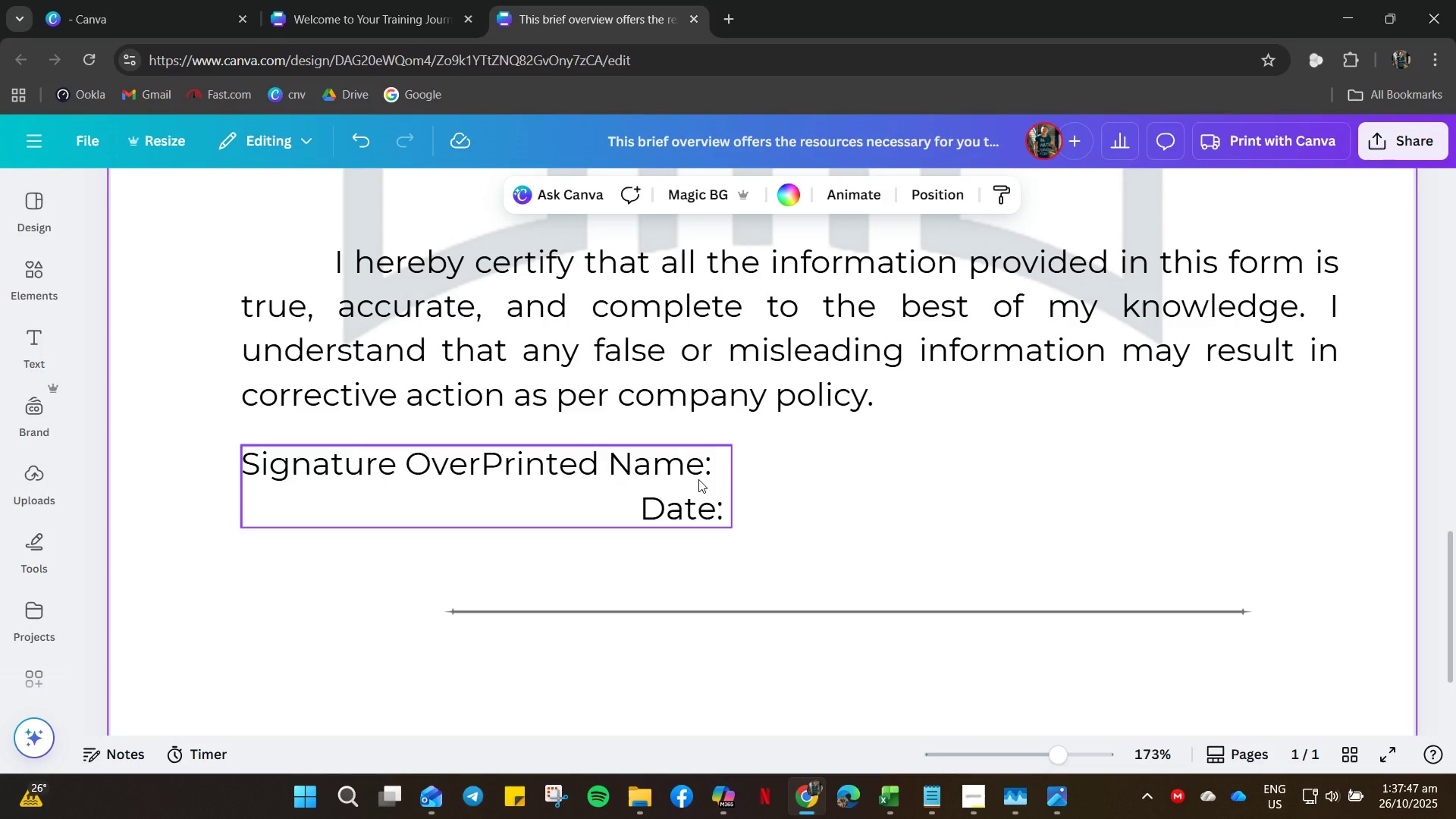 
left_click([698, 479])
 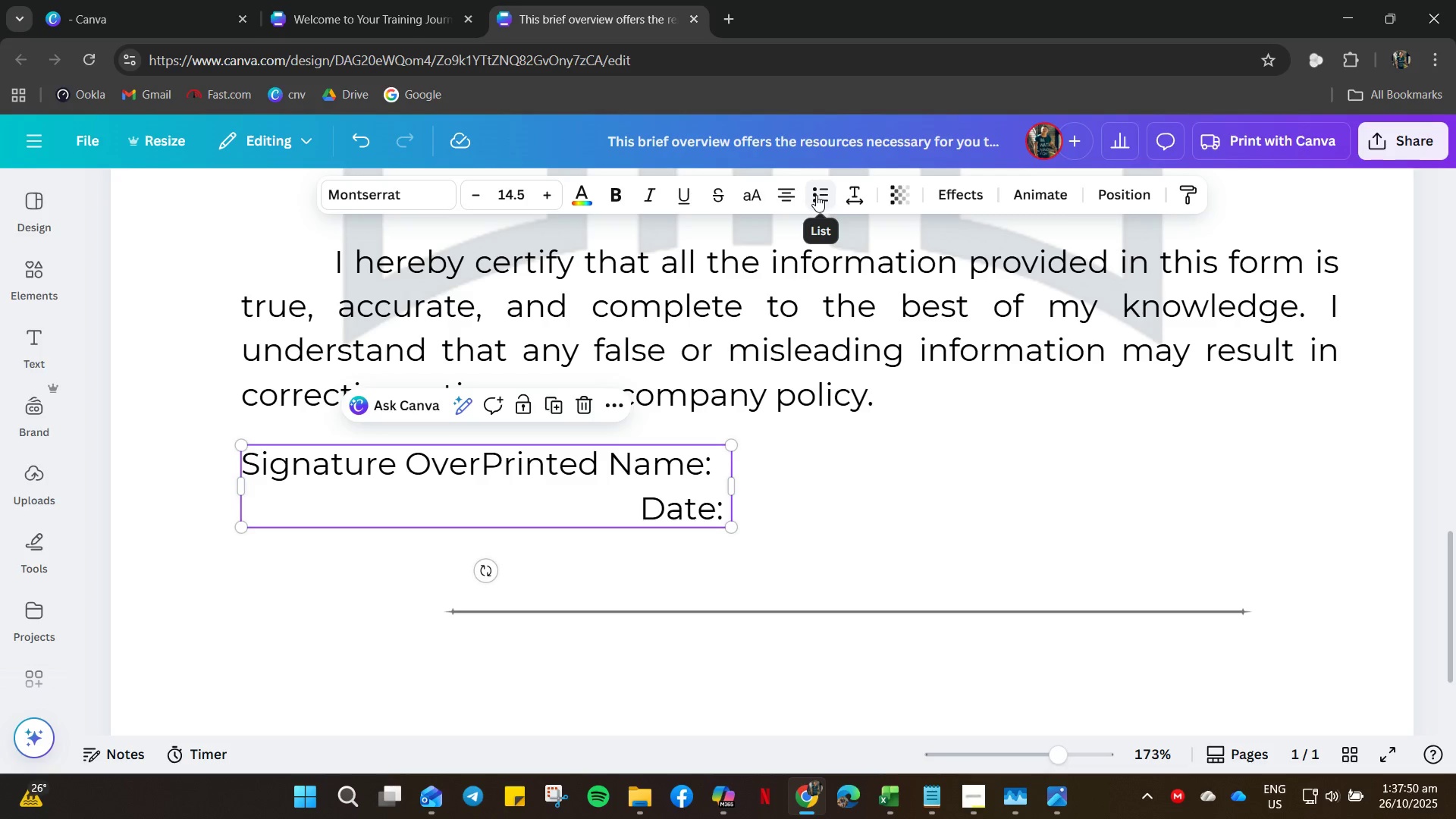 
left_click([792, 195])
 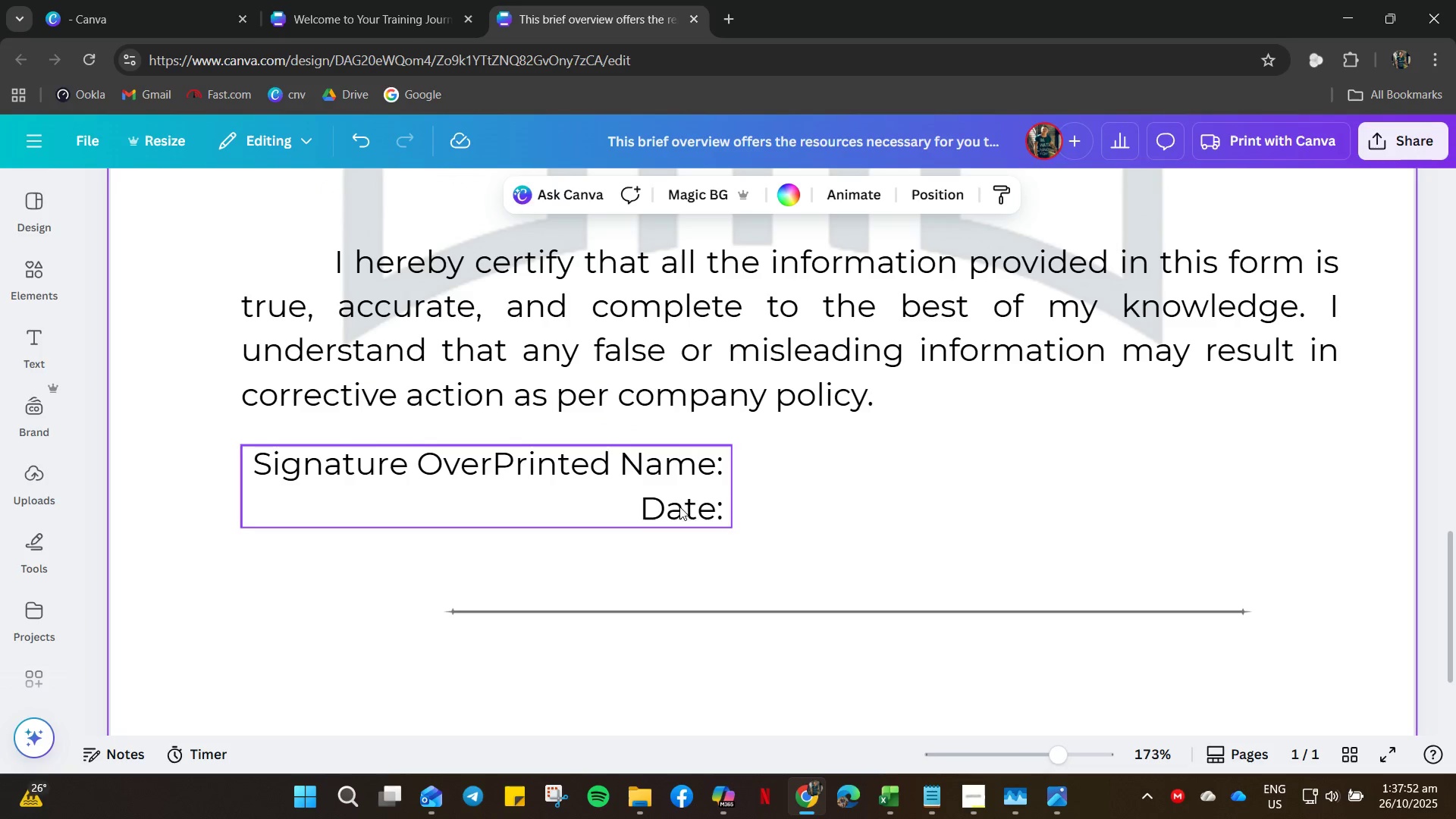 
left_click_drag(start_coordinate=[661, 491], to_coordinate=[638, 542])
 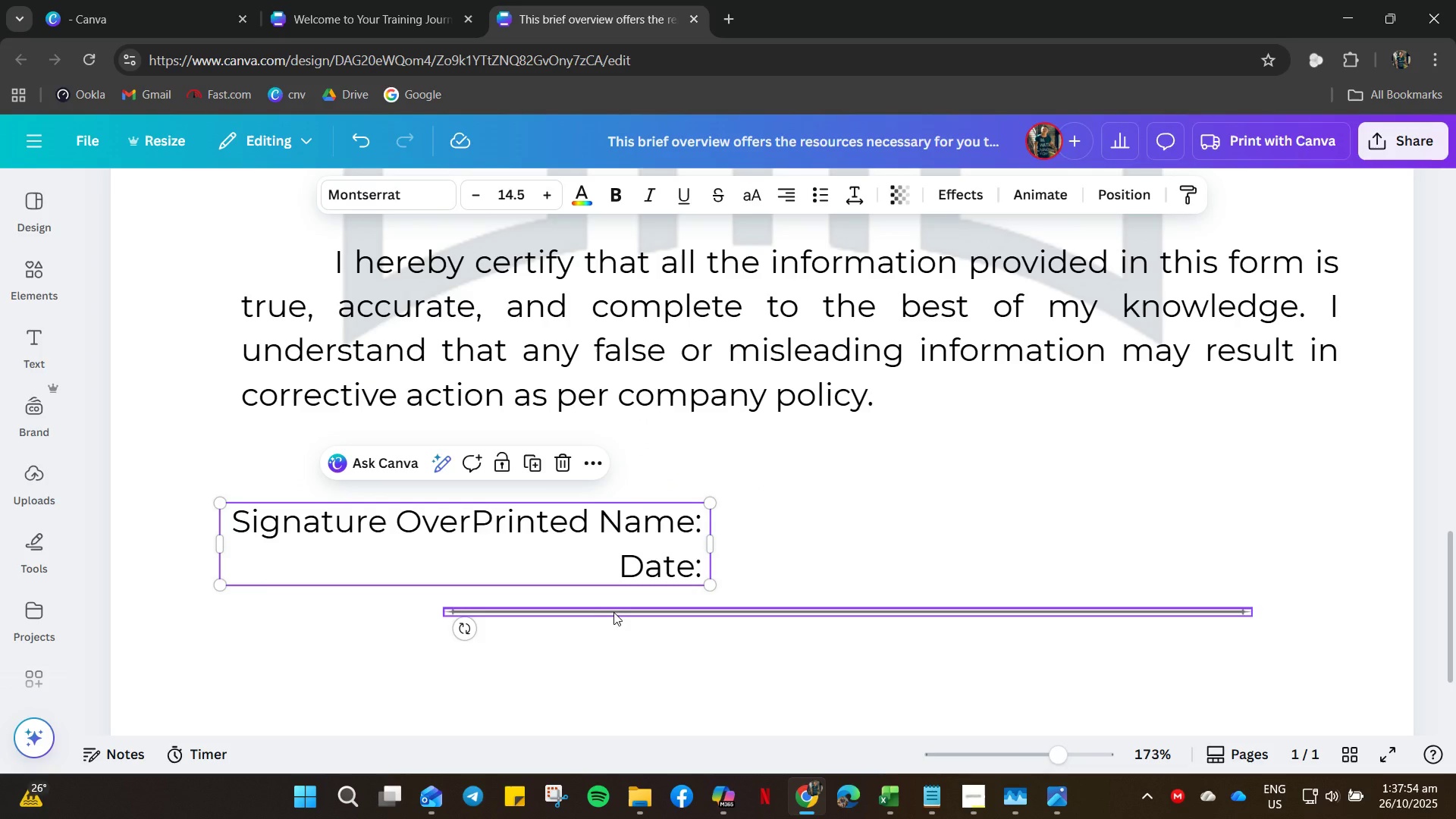 
left_click([617, 606])
 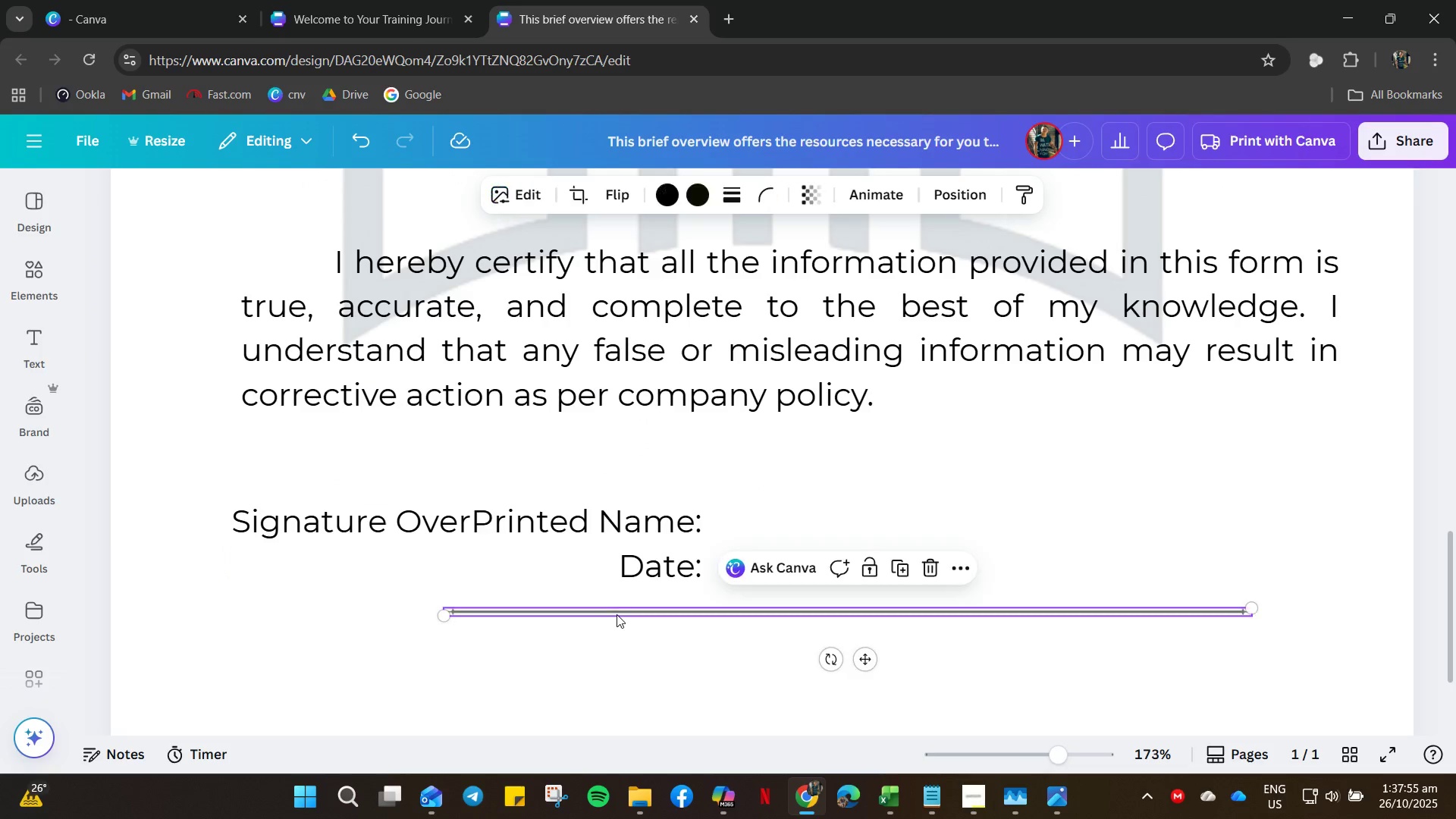 
left_click([617, 614])
 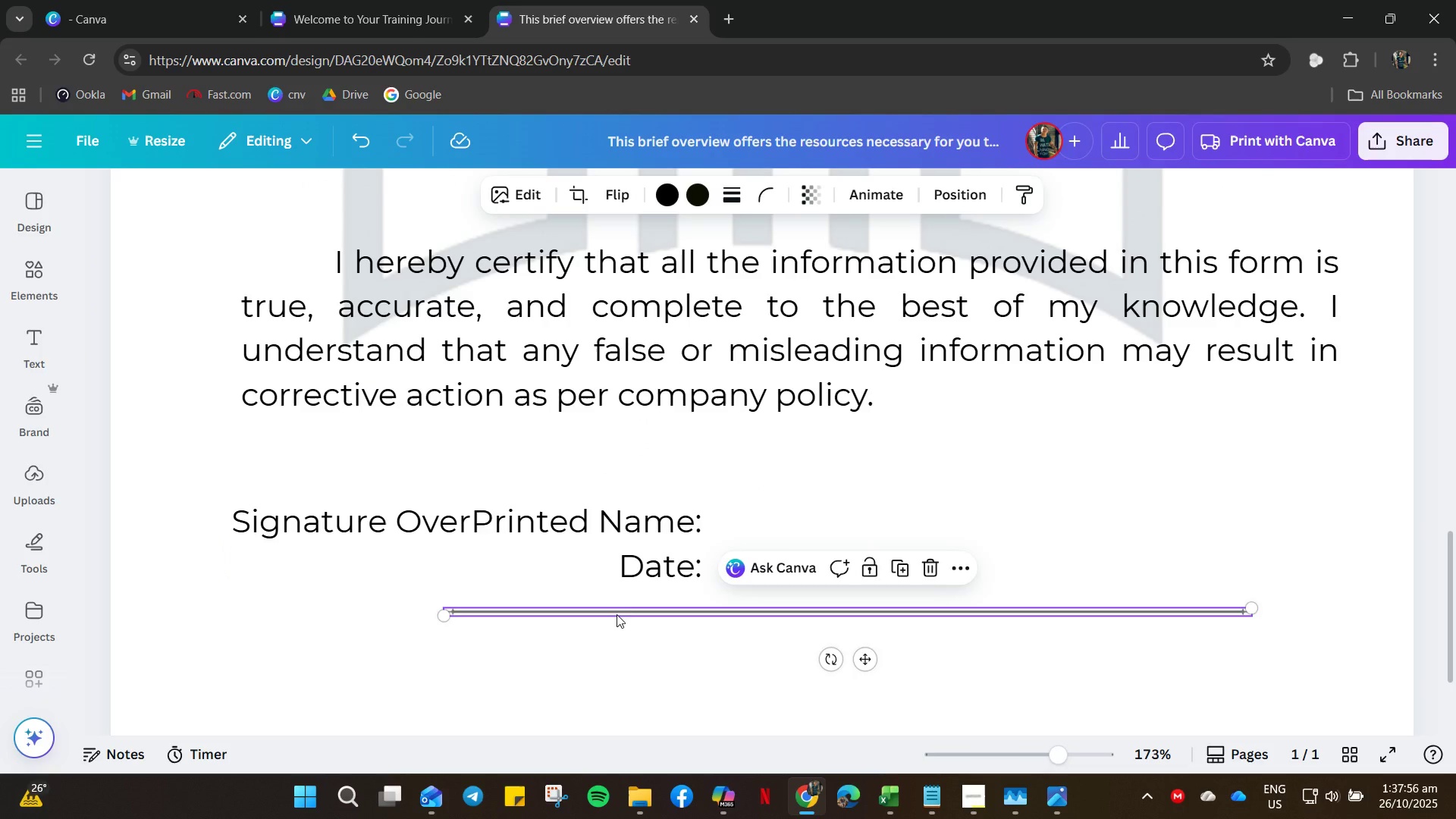 
left_click_drag(start_coordinate=[617, 615], to_coordinate=[780, 550])
 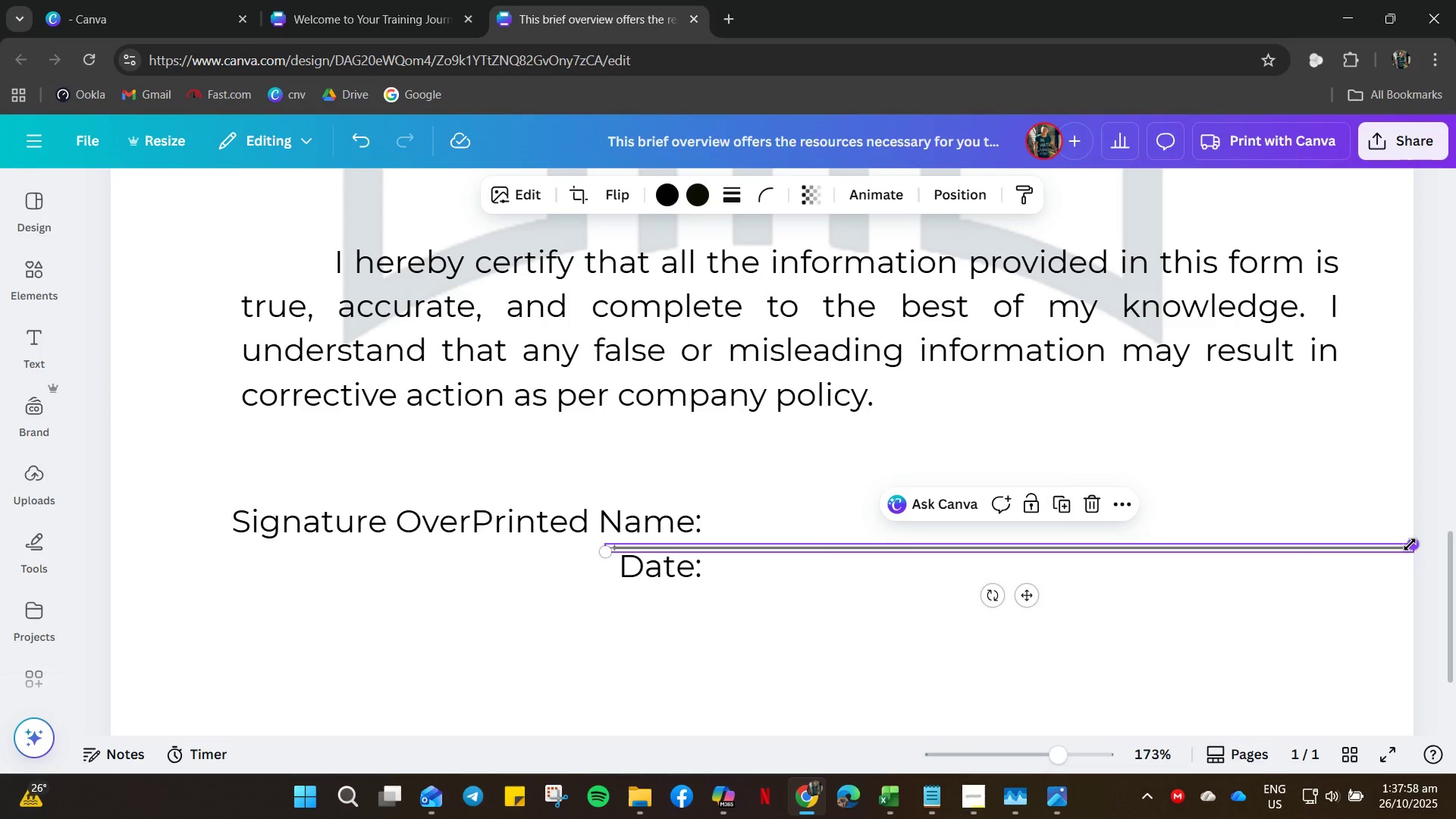 
left_click_drag(start_coordinate=[1410, 544], to_coordinate=[783, 538])
 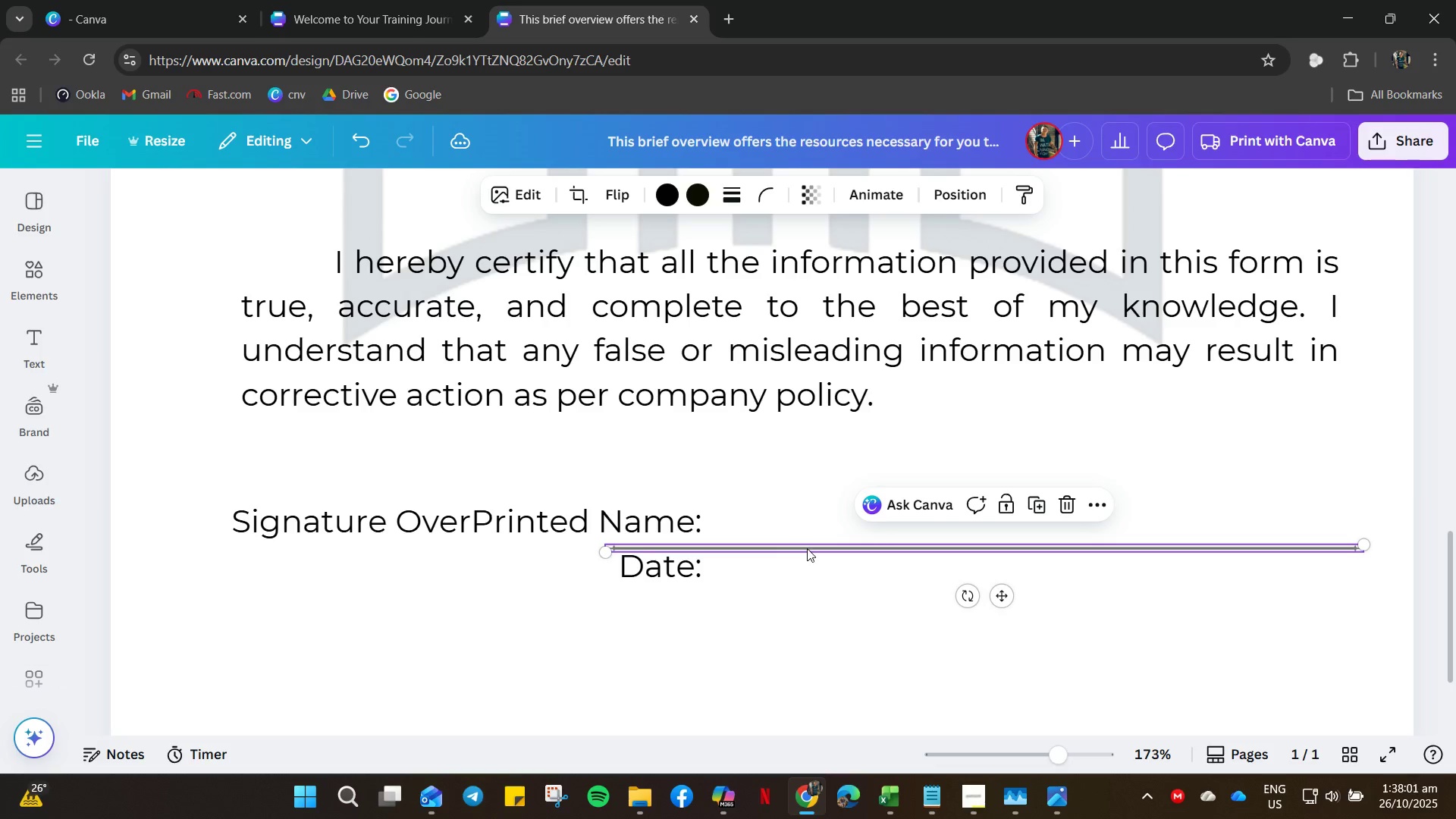 
left_click_drag(start_coordinate=[798, 552], to_coordinate=[588, 694])
 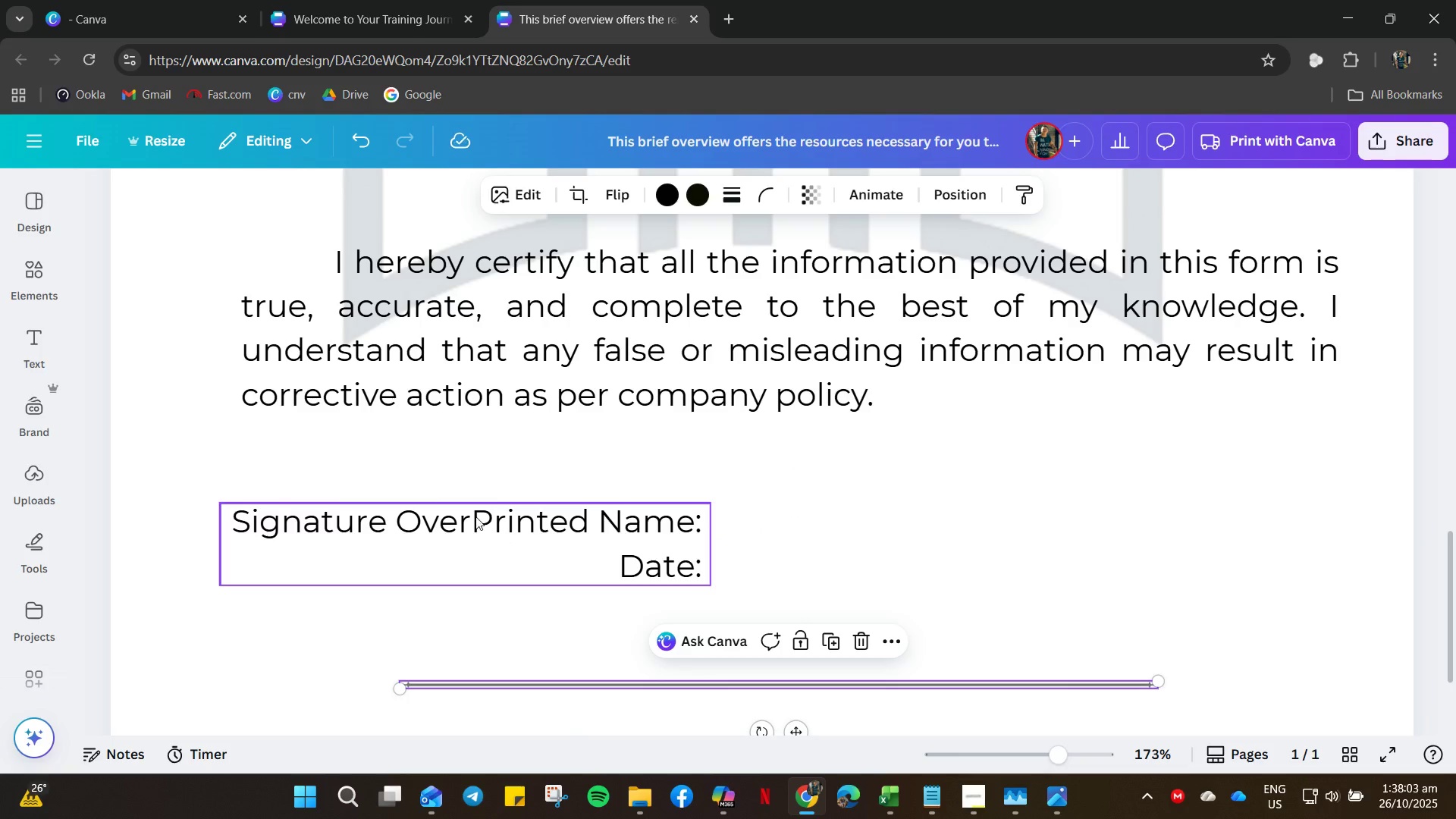 
left_click_drag(start_coordinate=[473, 516], to_coordinate=[472, 532])
 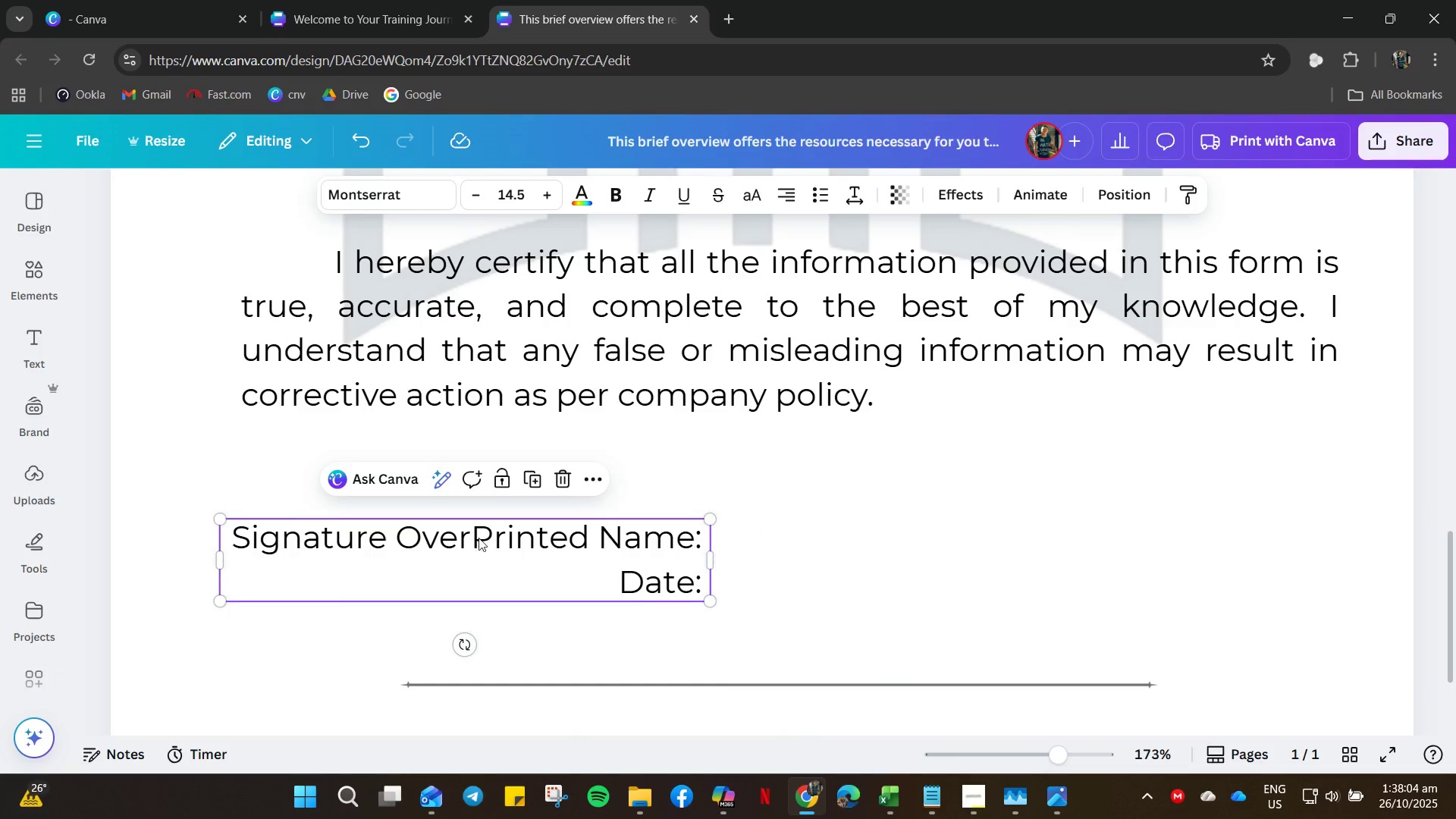 
left_click_drag(start_coordinate=[475, 538], to_coordinate=[479, 538])
 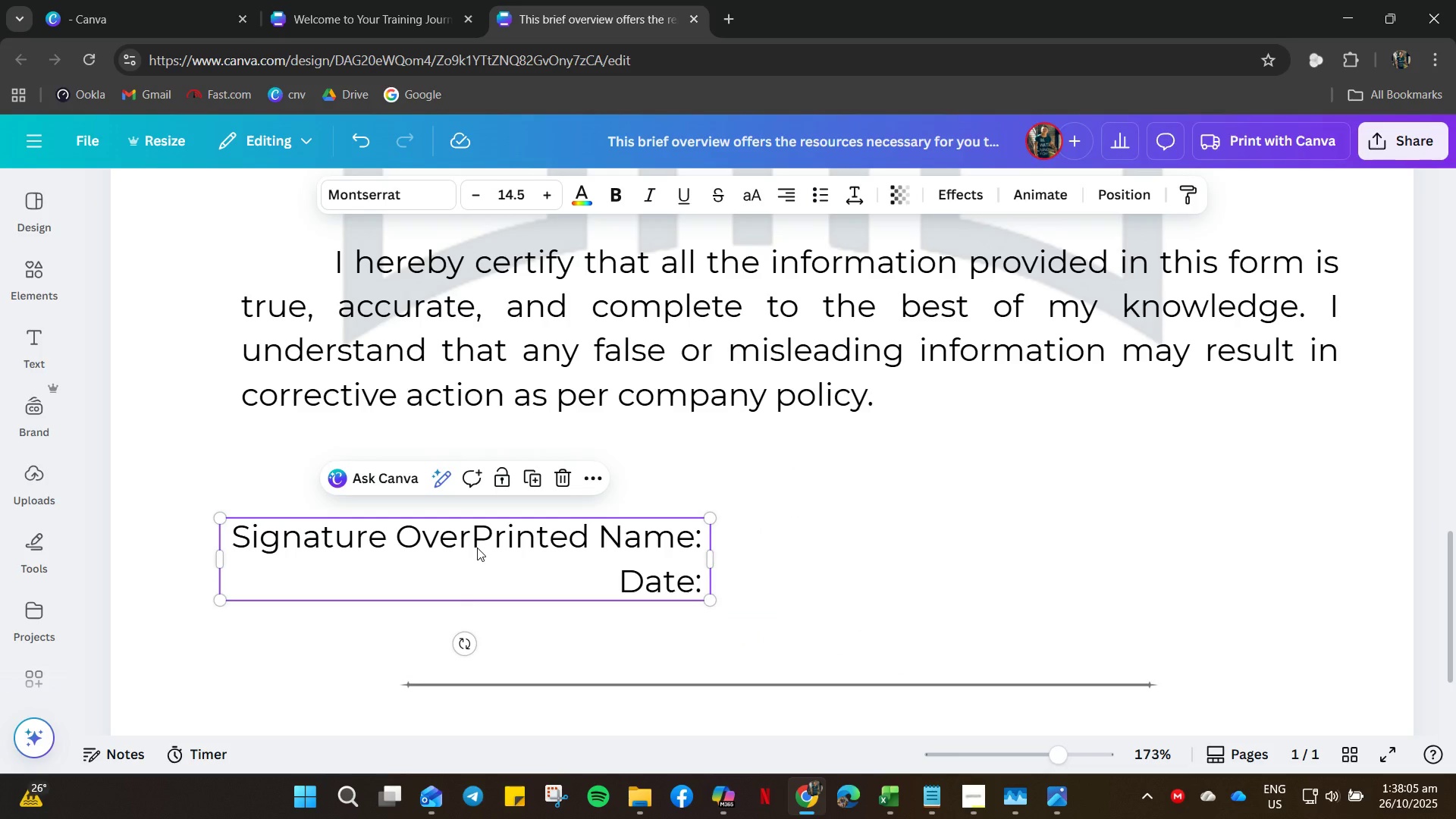 
left_click([479, 544])
 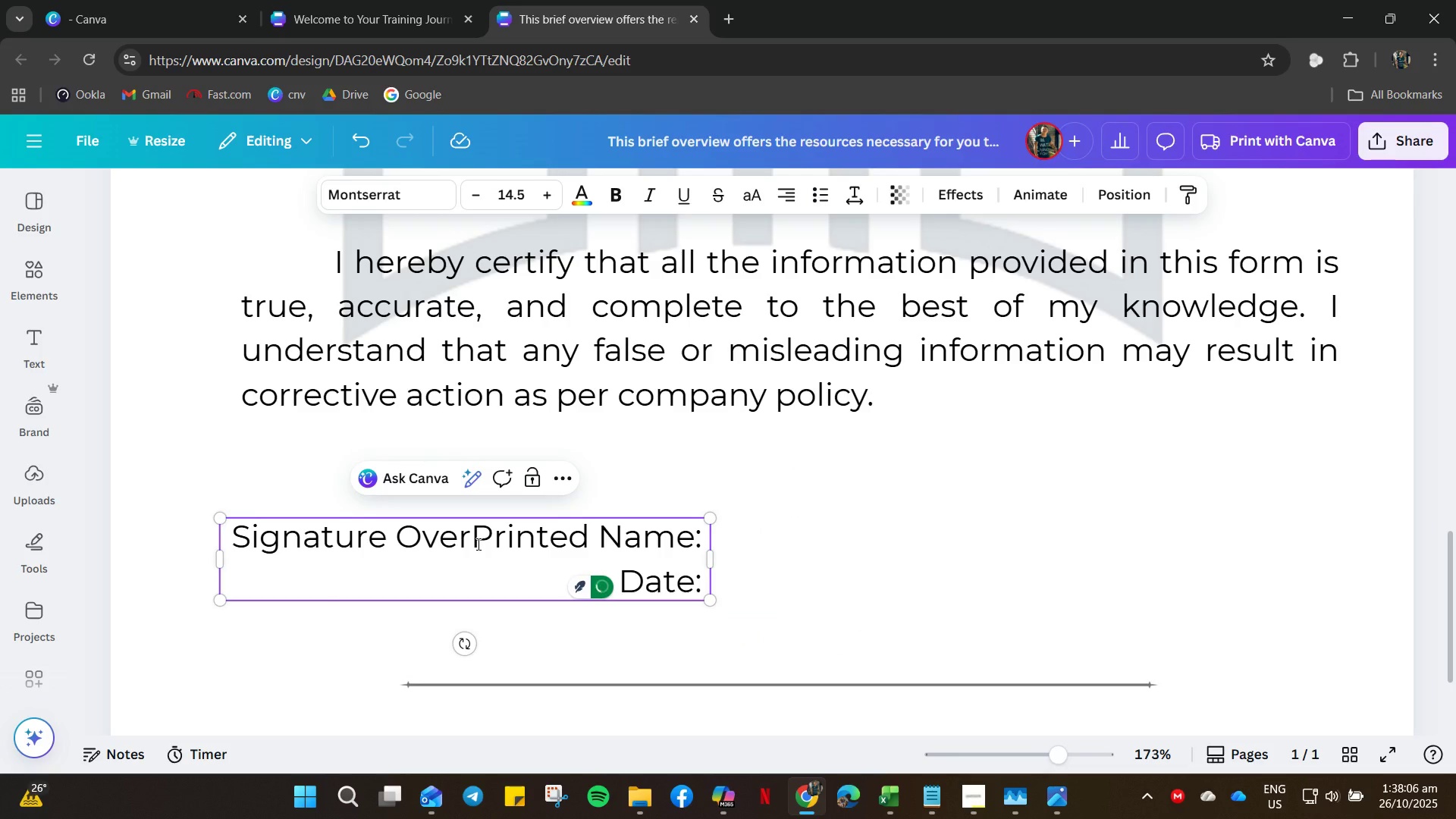 
key(Enter)
 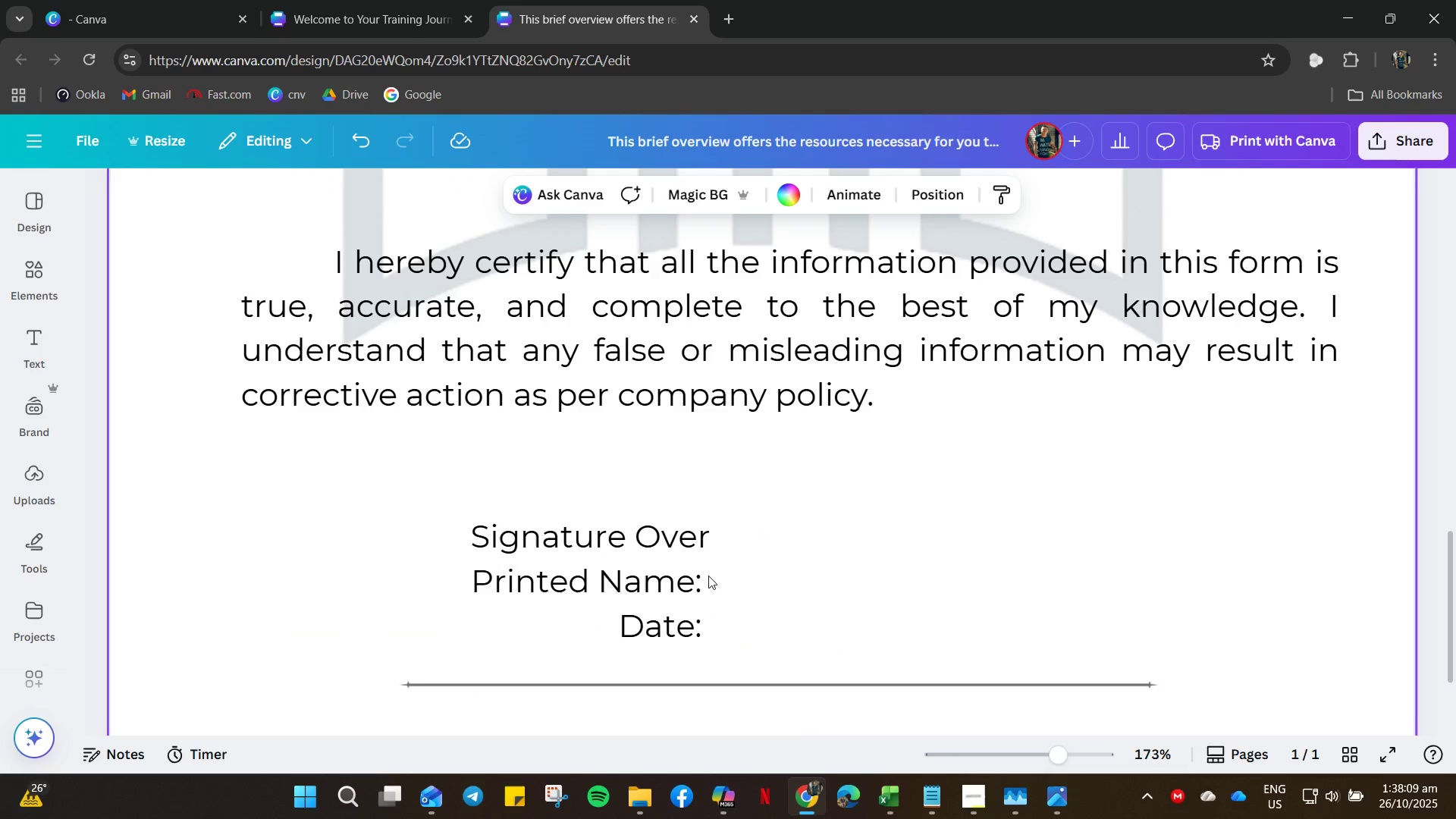 
left_click([552, 579])
 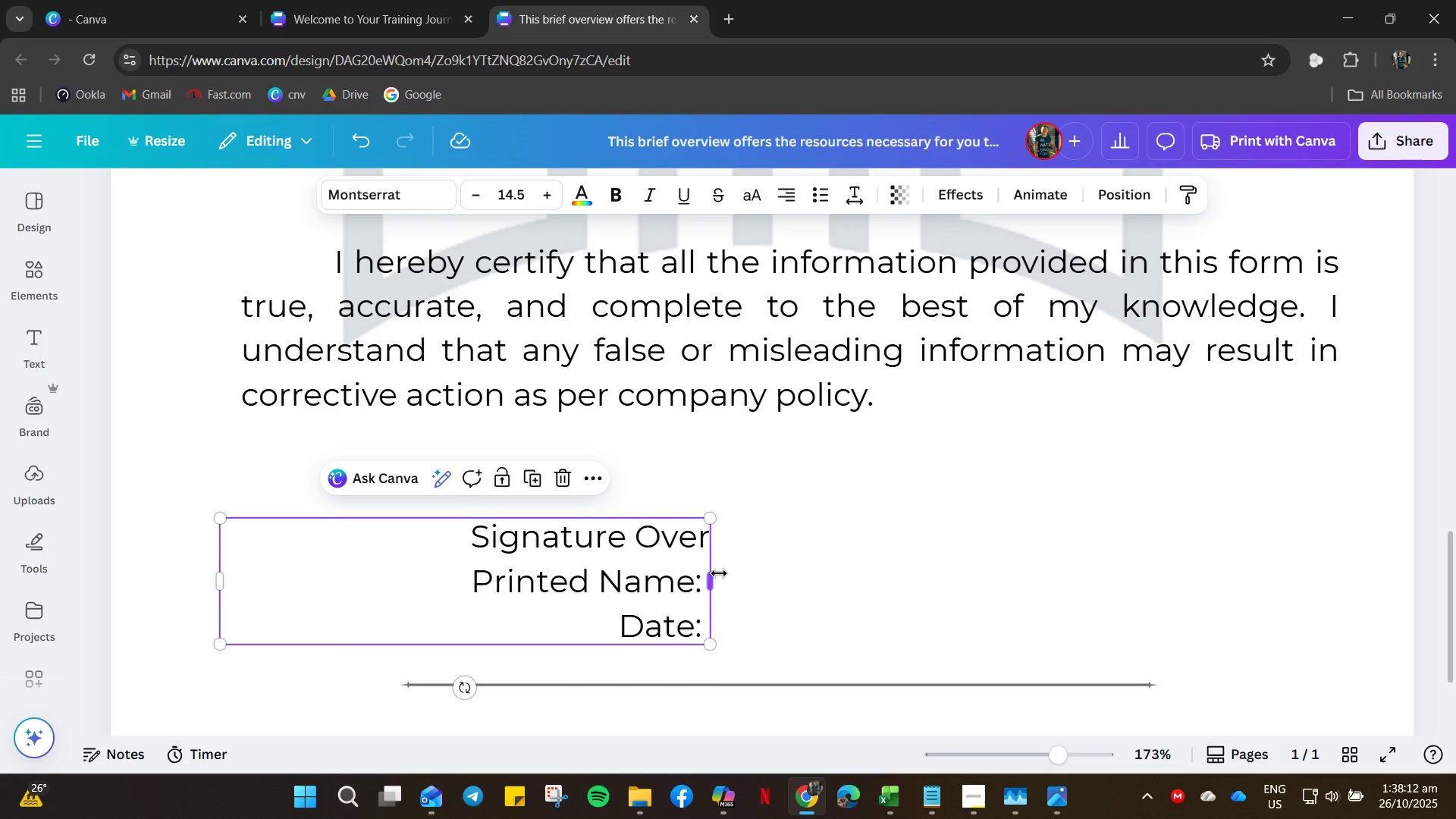 
left_click_drag(start_coordinate=[712, 585], to_coordinate=[488, 609])
 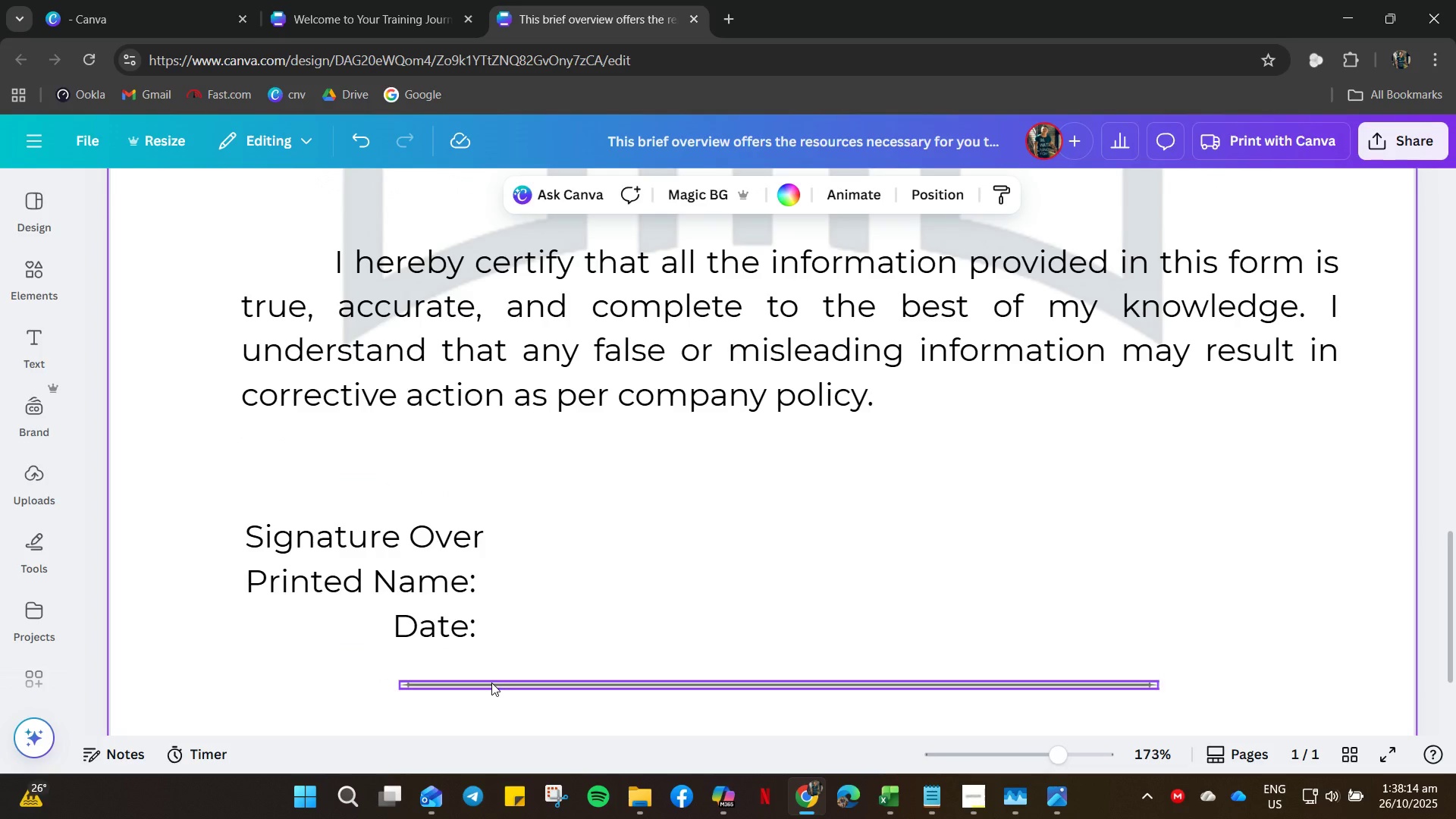 
double_click([491, 682])
 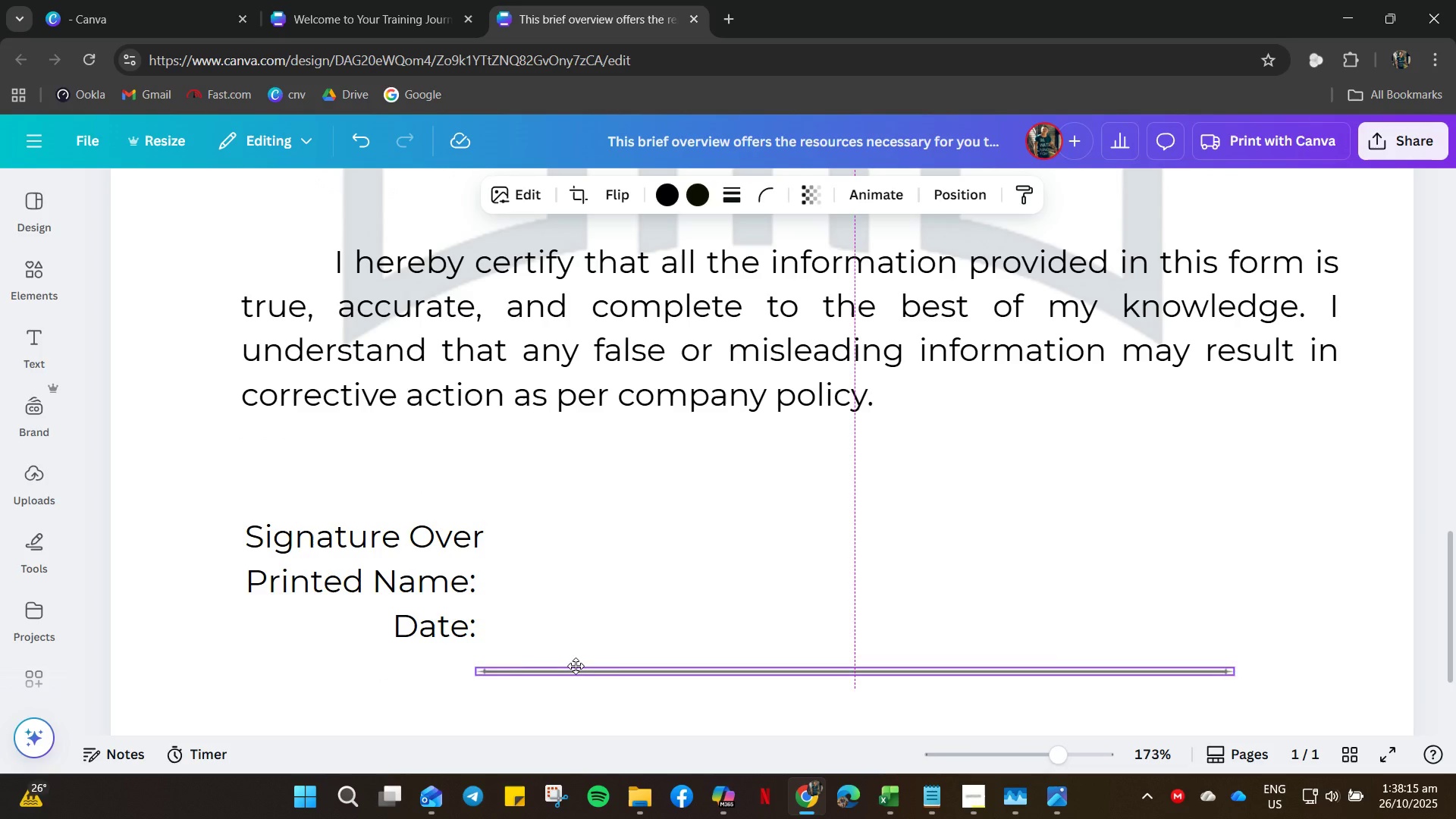 
left_click_drag(start_coordinate=[491, 682], to_coordinate=[607, 590])
 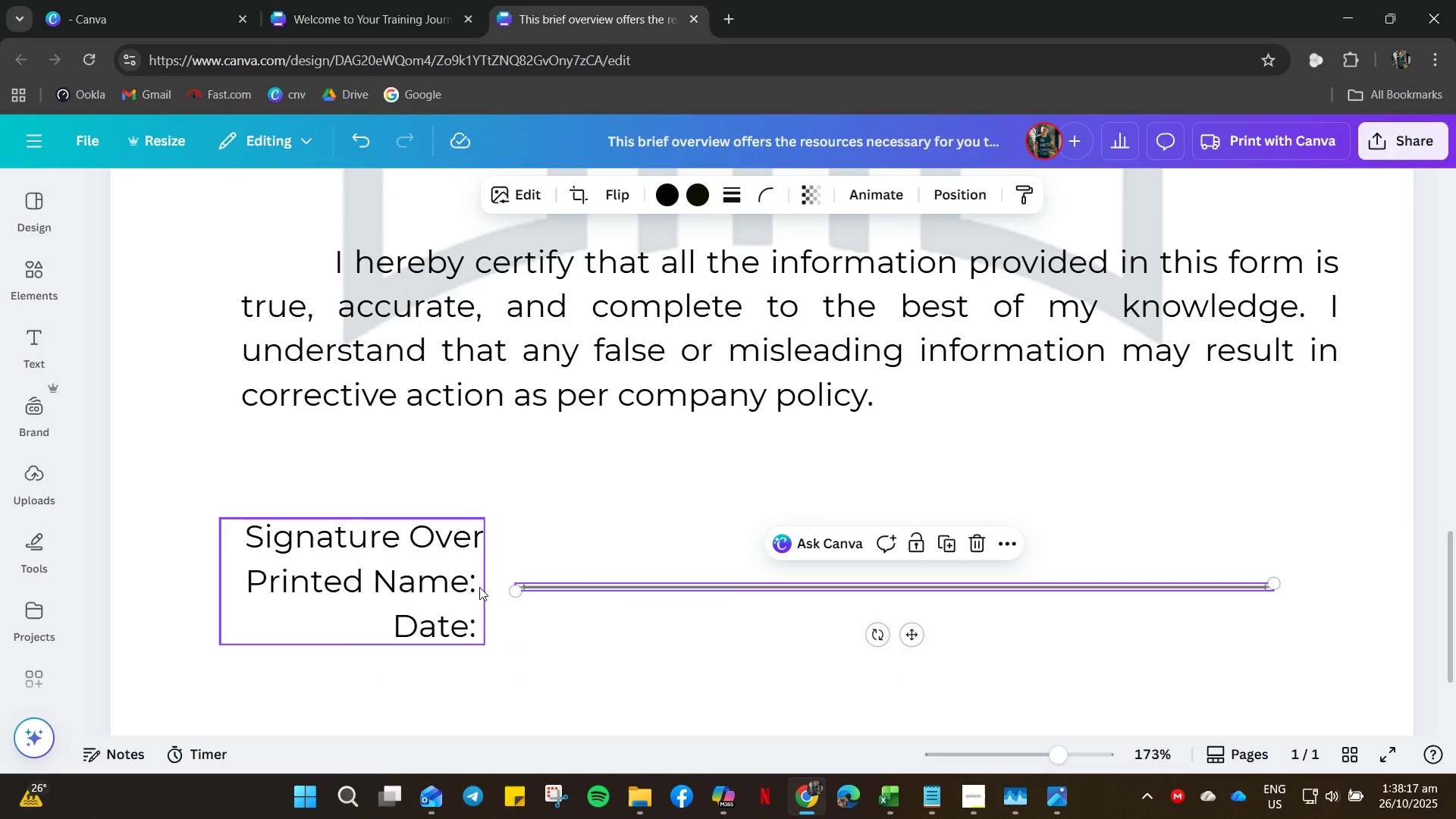 
left_click([479, 587])
 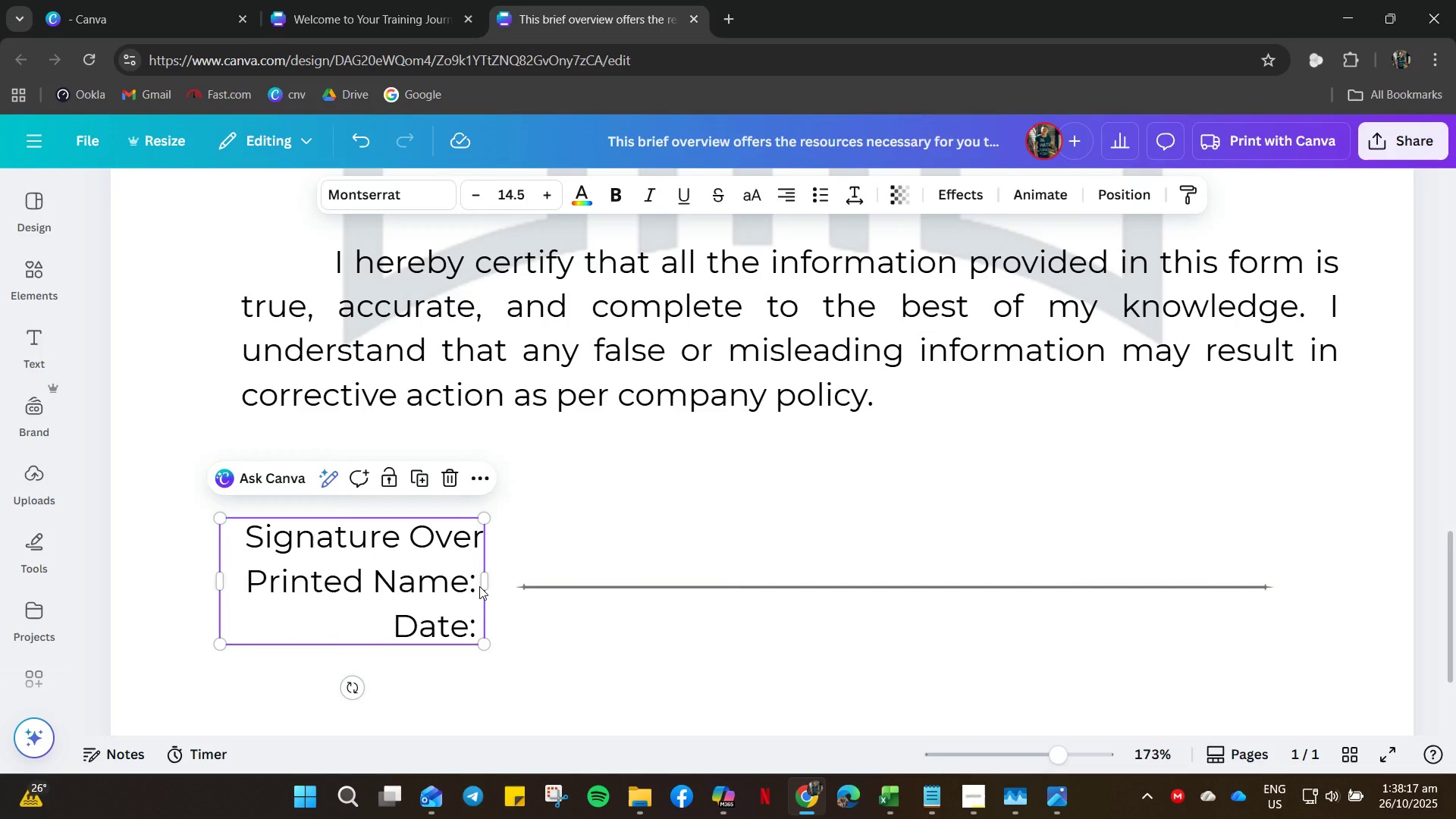 
left_click([476, 580])
 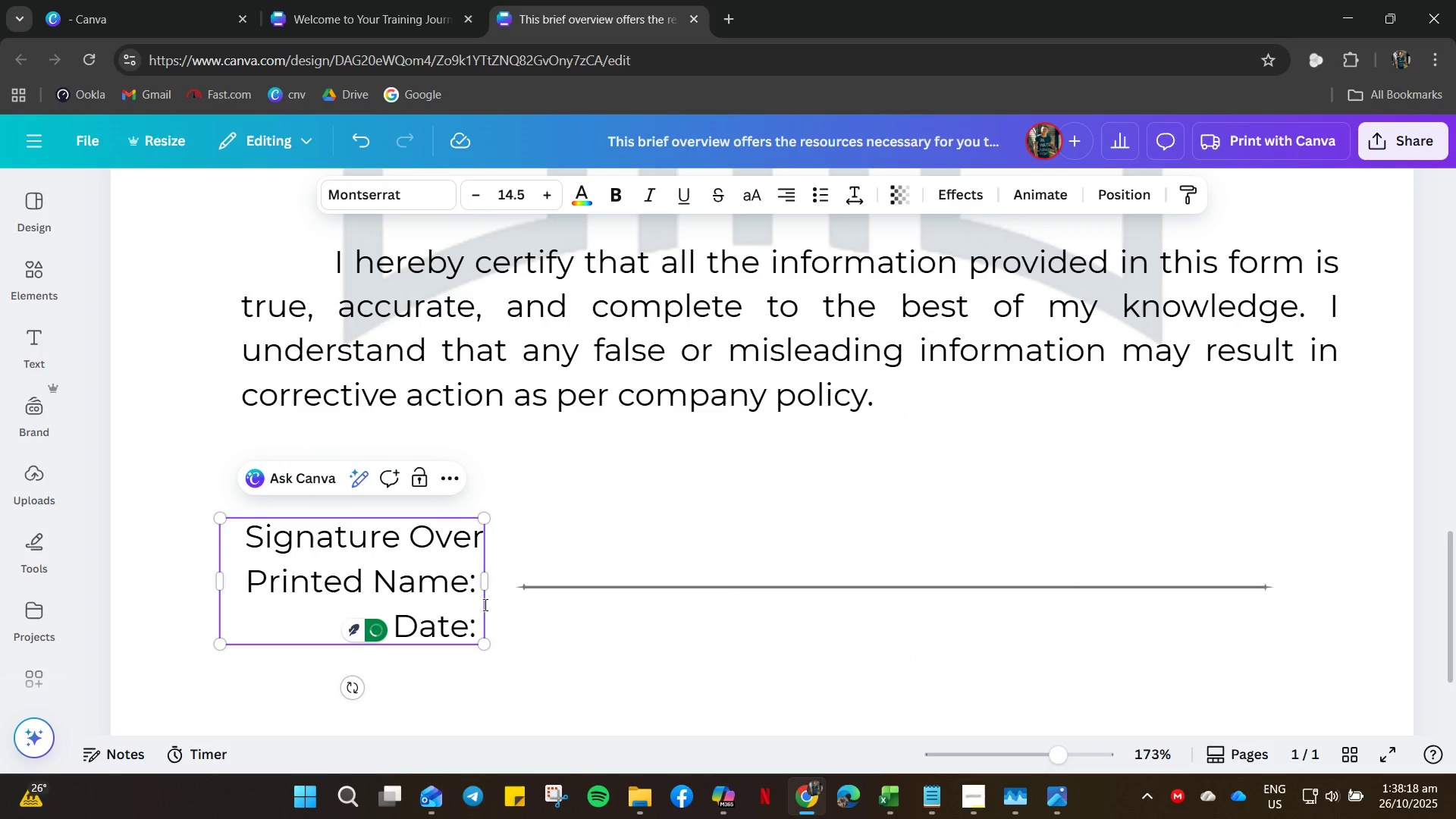 
key(Backspace)
 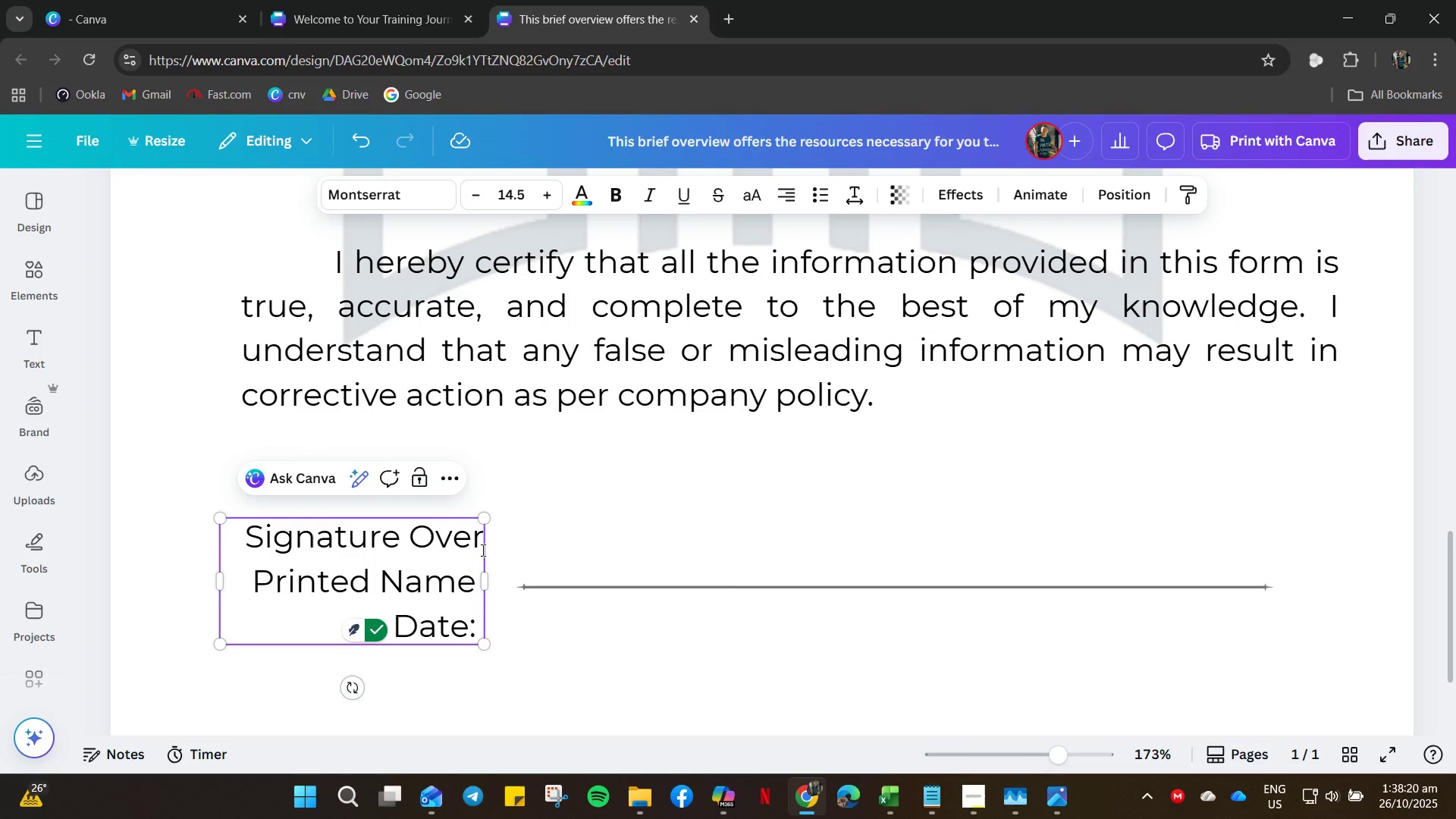 
left_click([479, 548])
 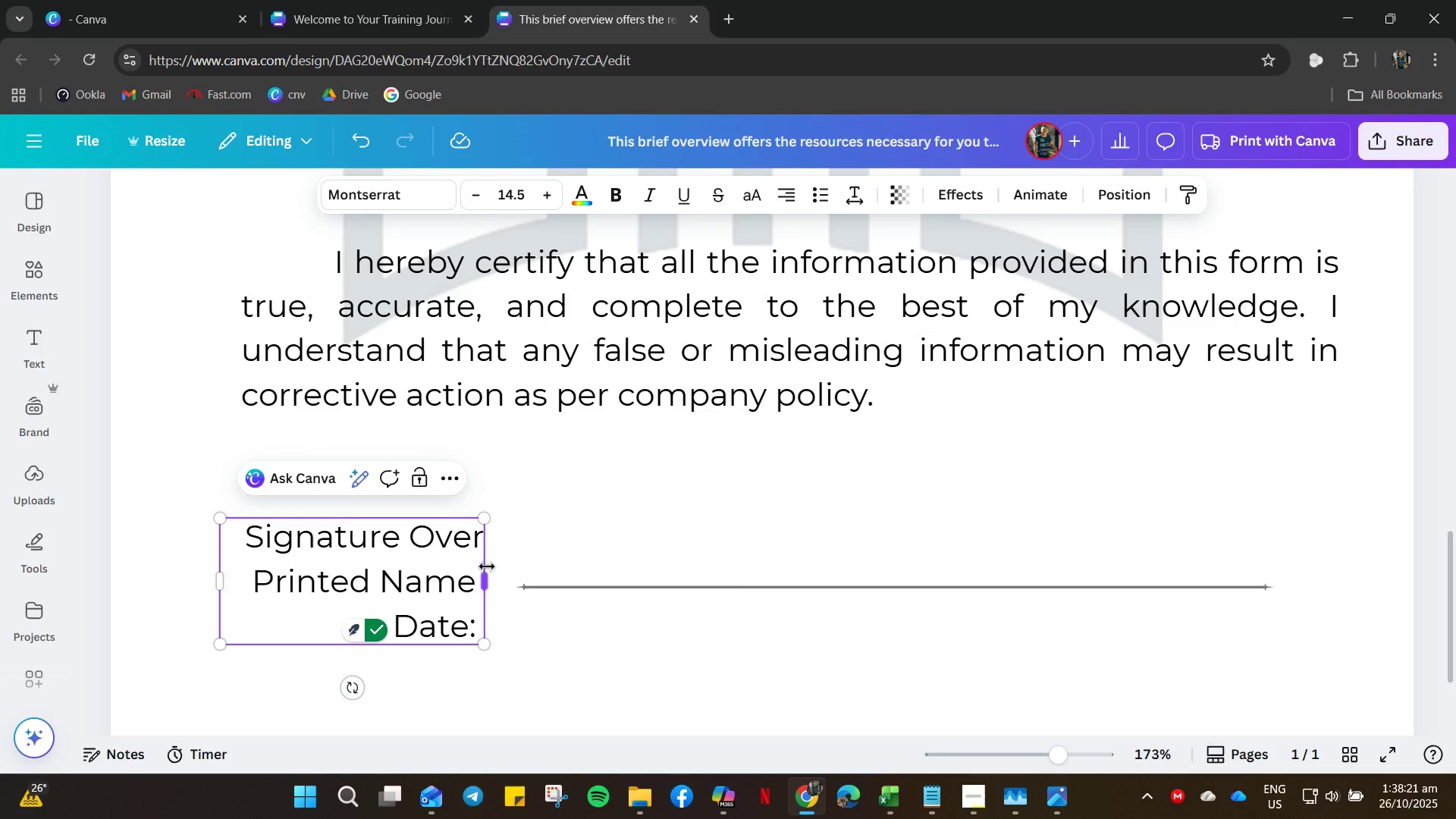 
key(Shift+Semicolon)
 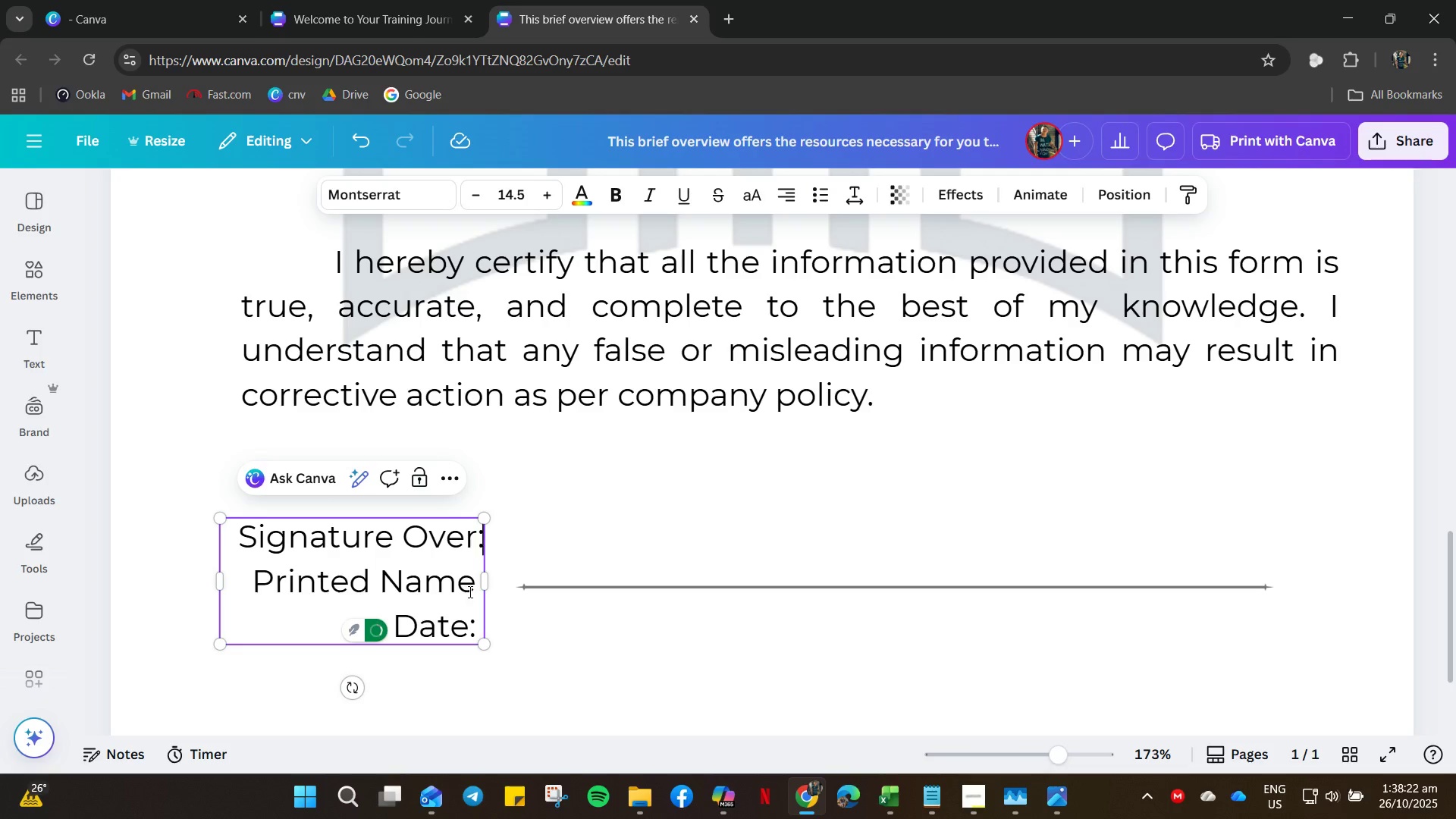 
left_click([474, 587])
 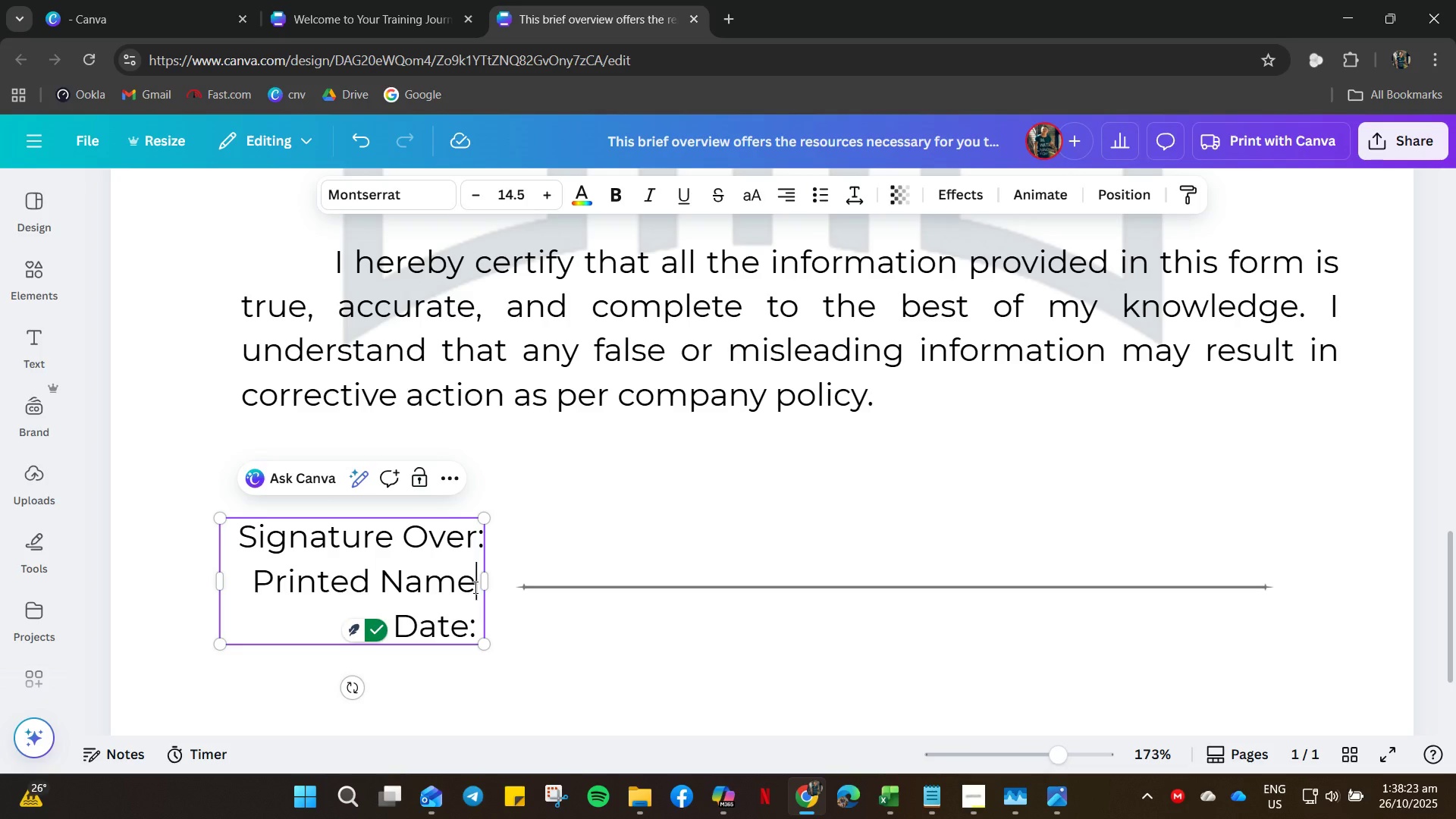 
key(Space)
 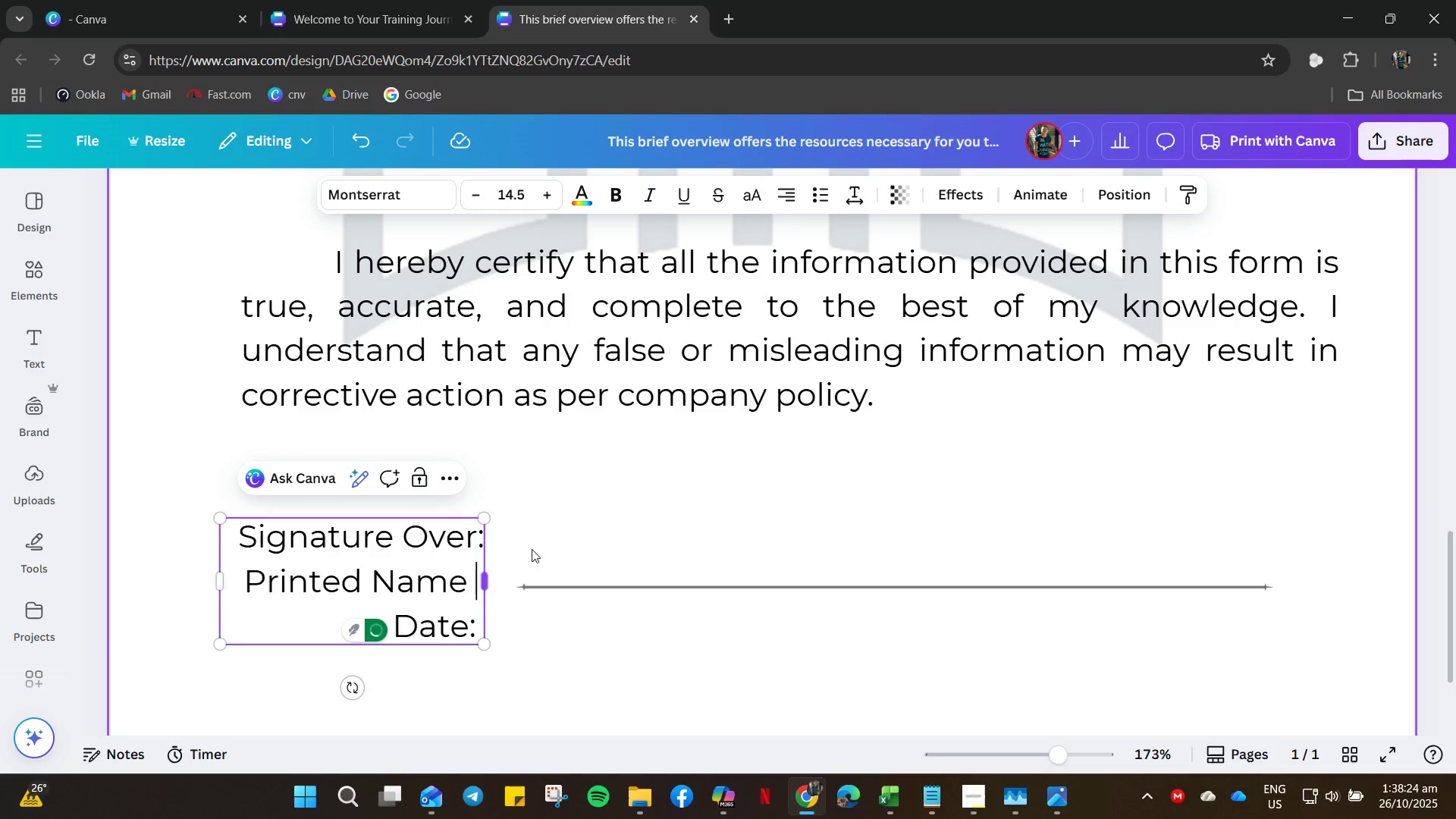 
left_click([532, 549])
 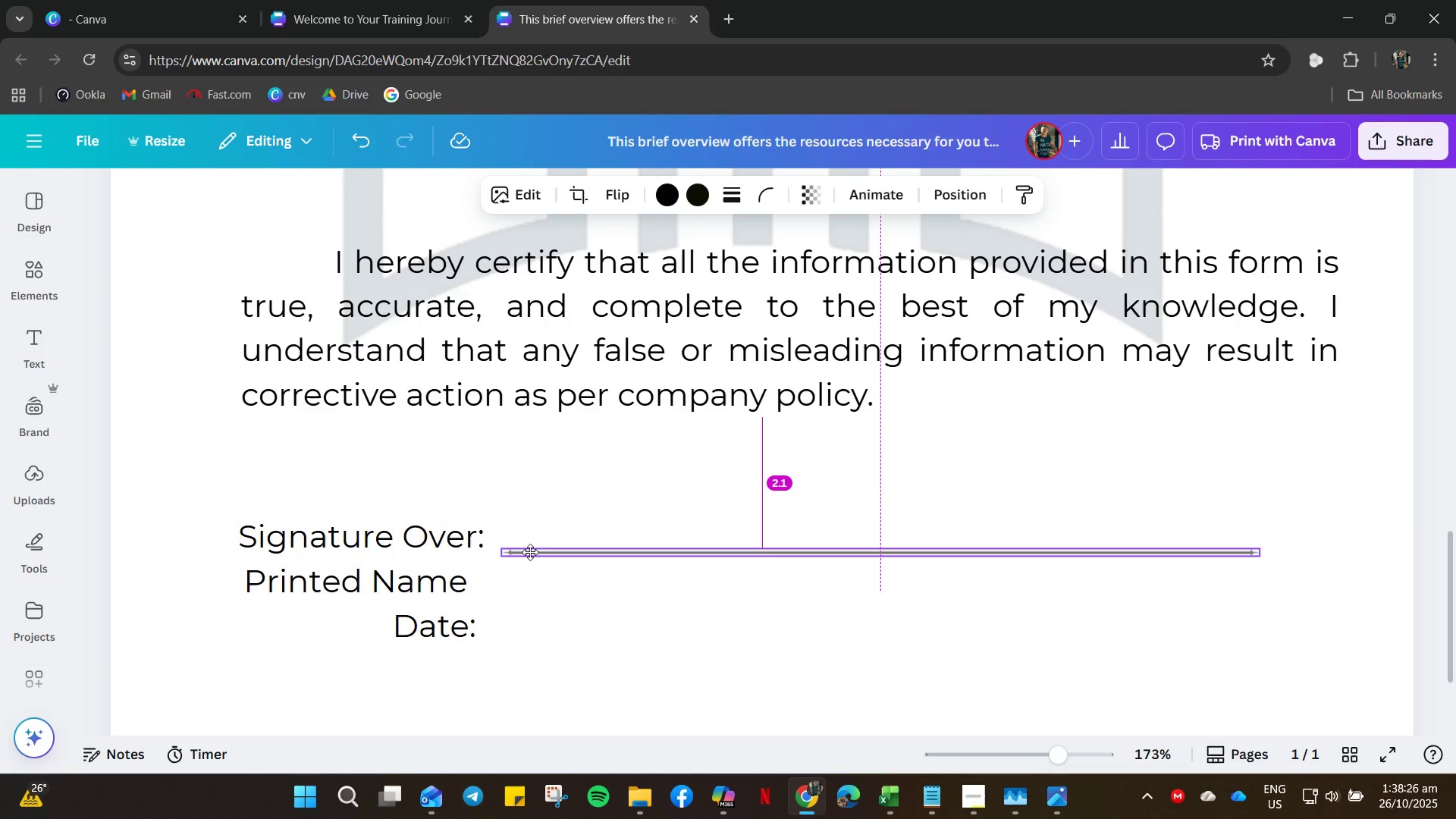 
left_click([461, 578])
 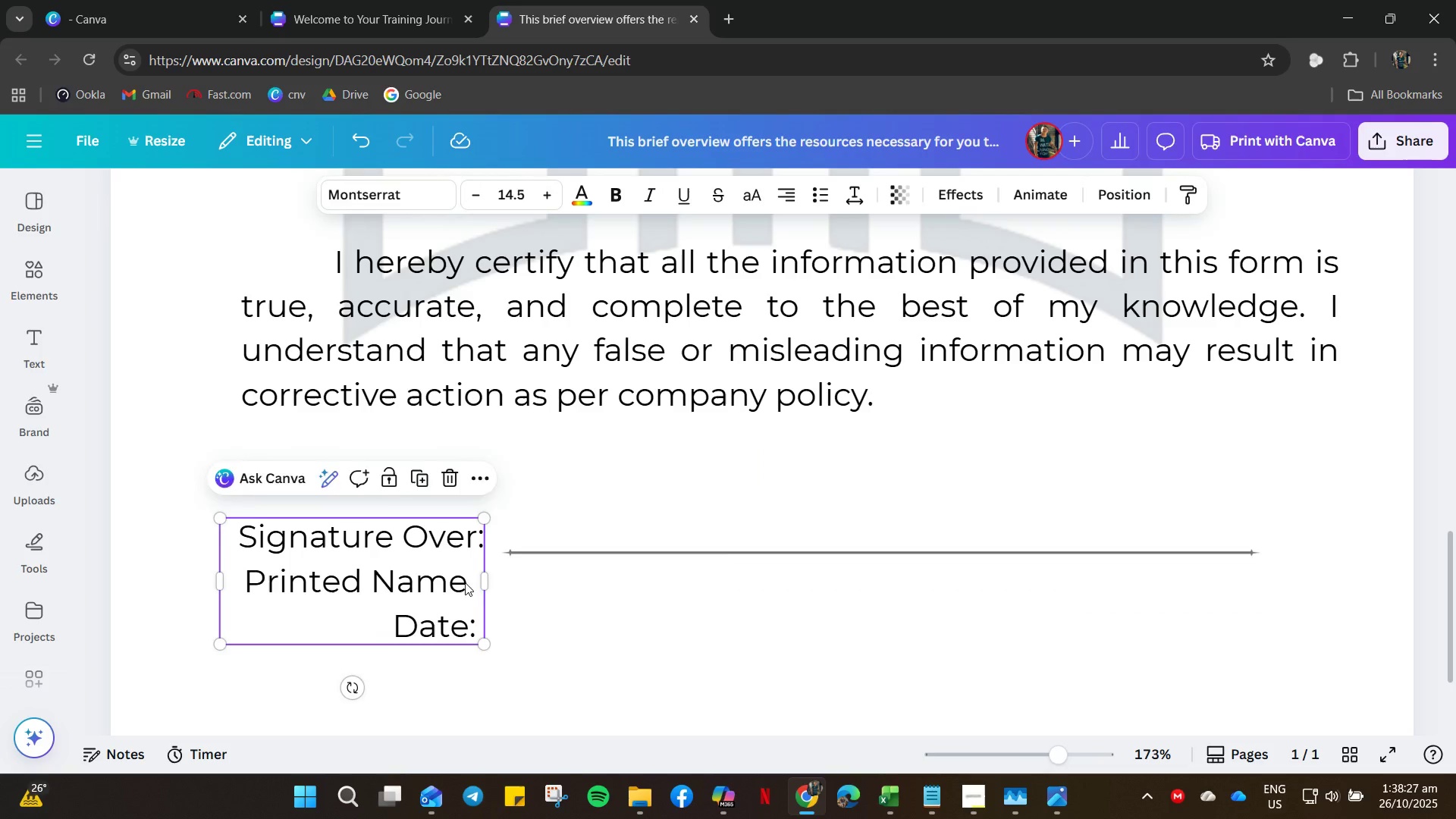 
double_click([465, 582])
 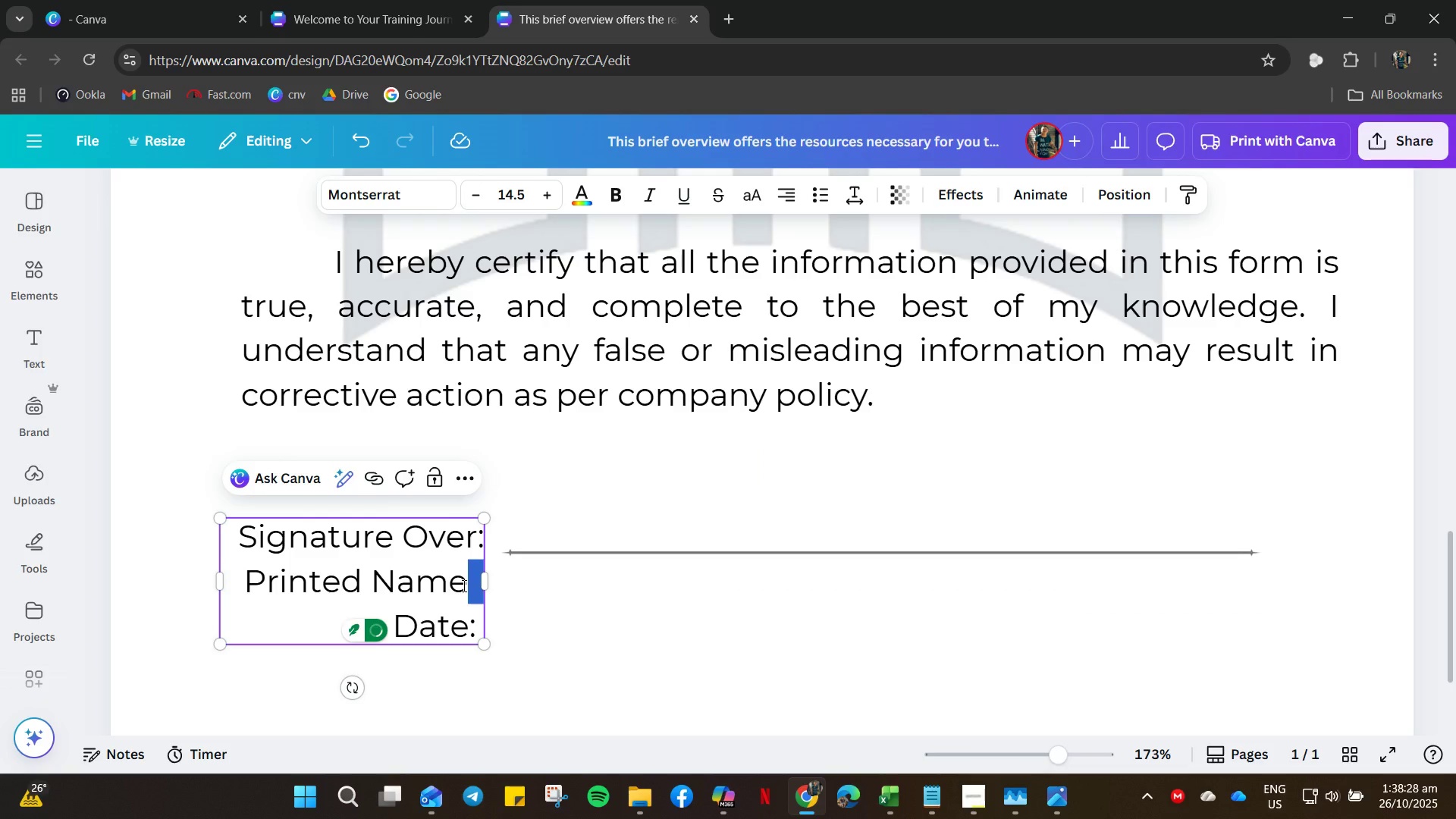 
left_click([463, 585])
 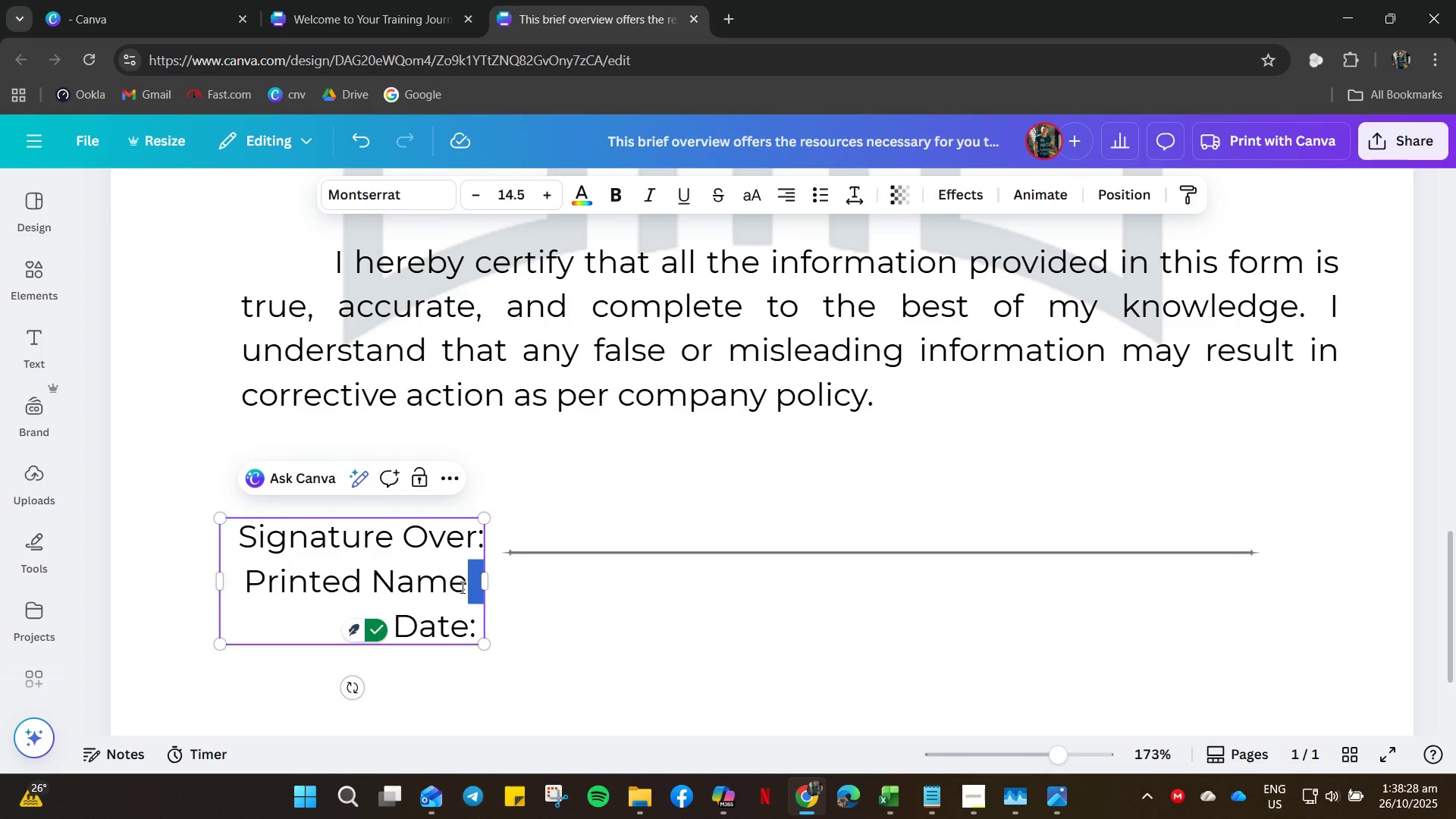 
left_click_drag(start_coordinate=[461, 587], to_coordinate=[304, 557])
 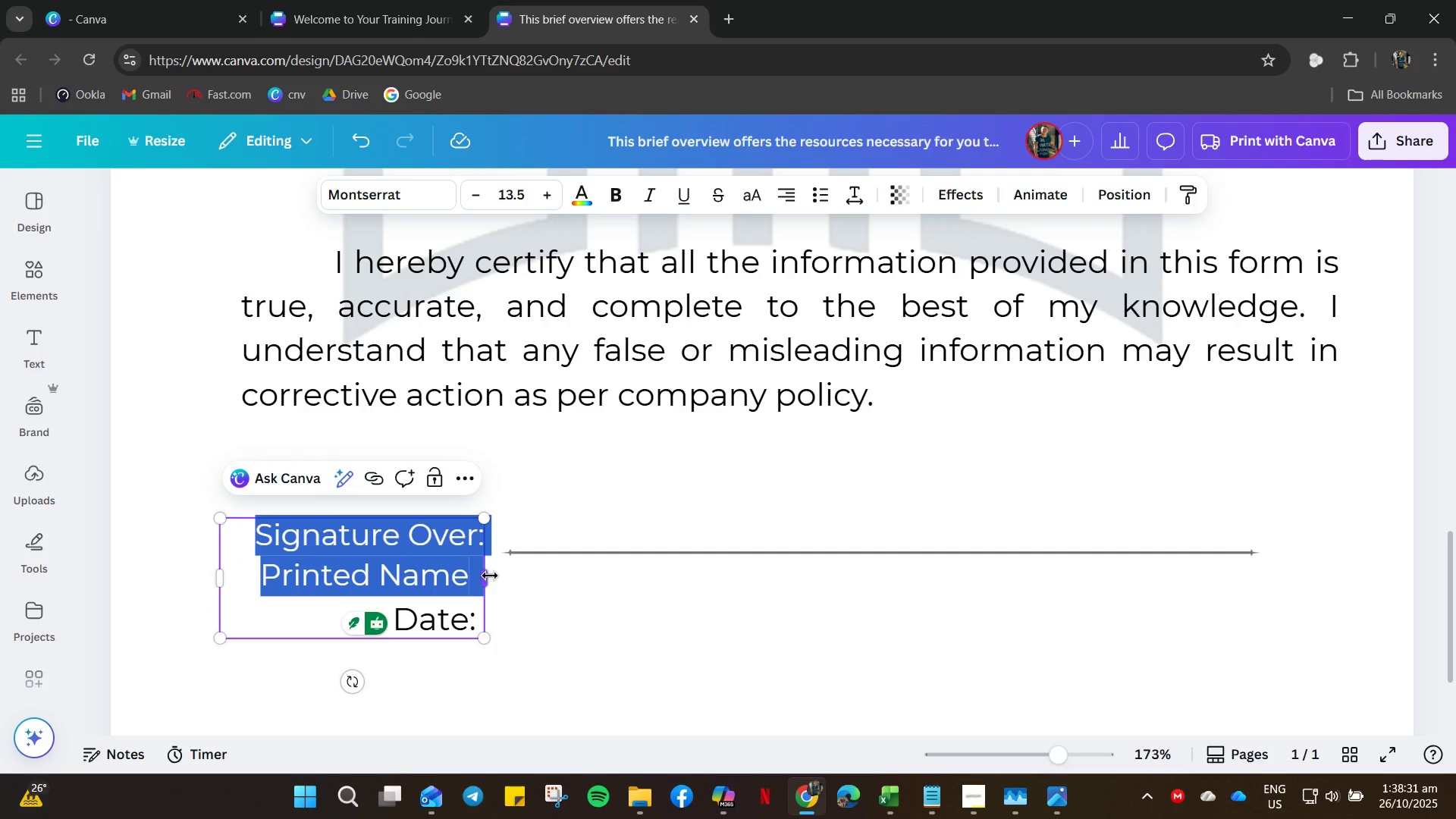 
left_click([510, 629])
 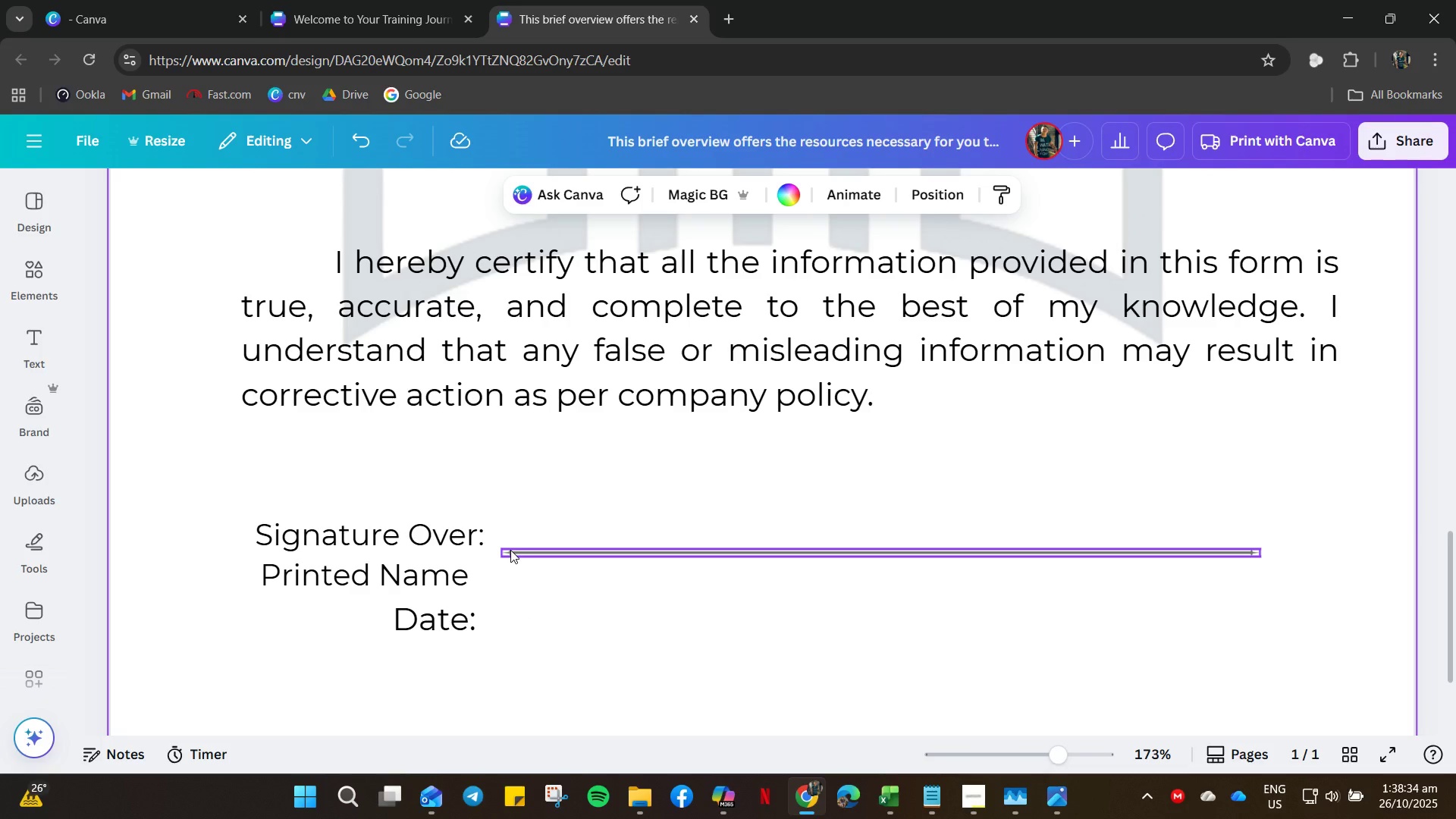 
left_click_drag(start_coordinate=[516, 550], to_coordinate=[500, 563])
 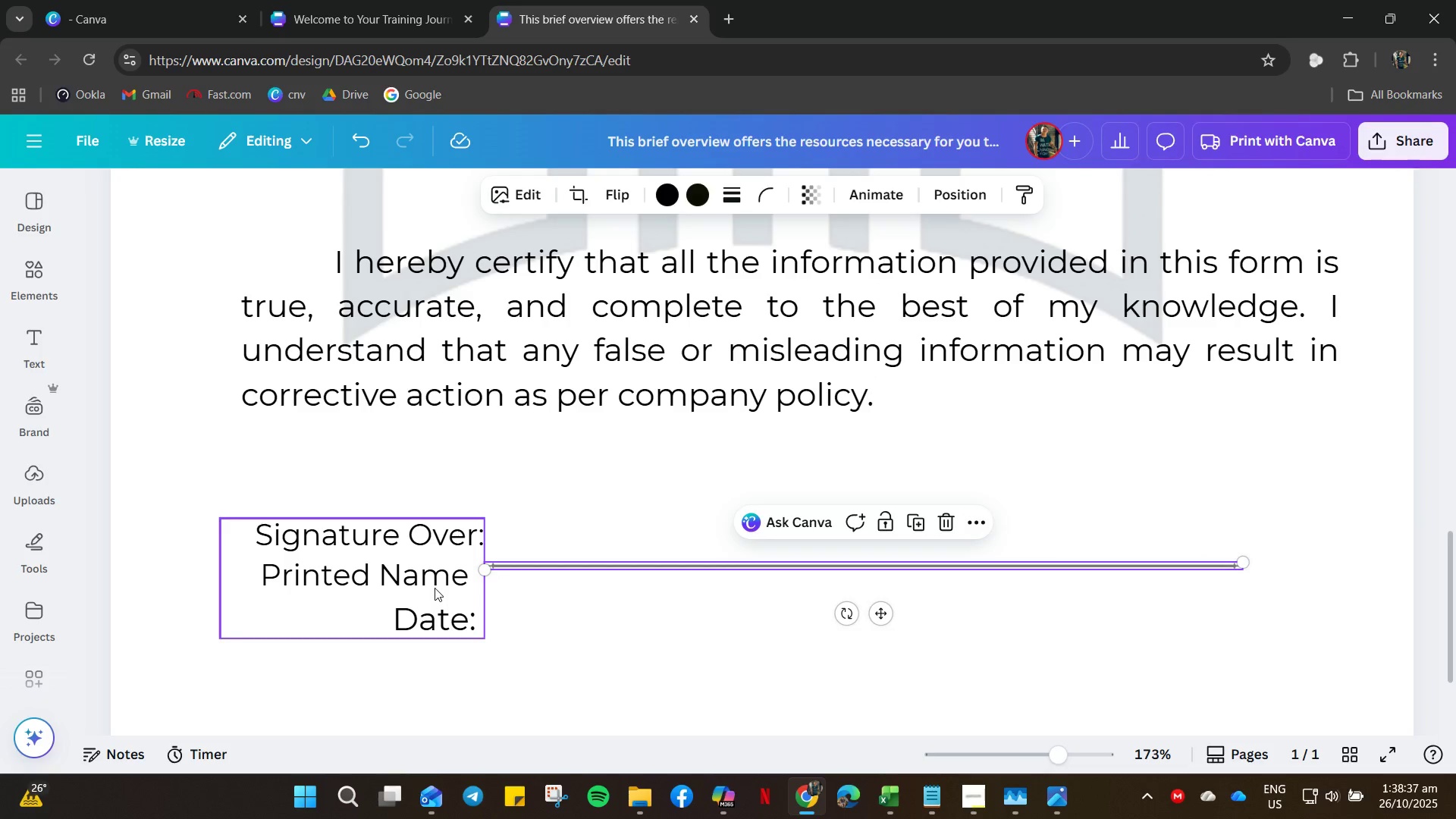 
left_click([435, 588])
 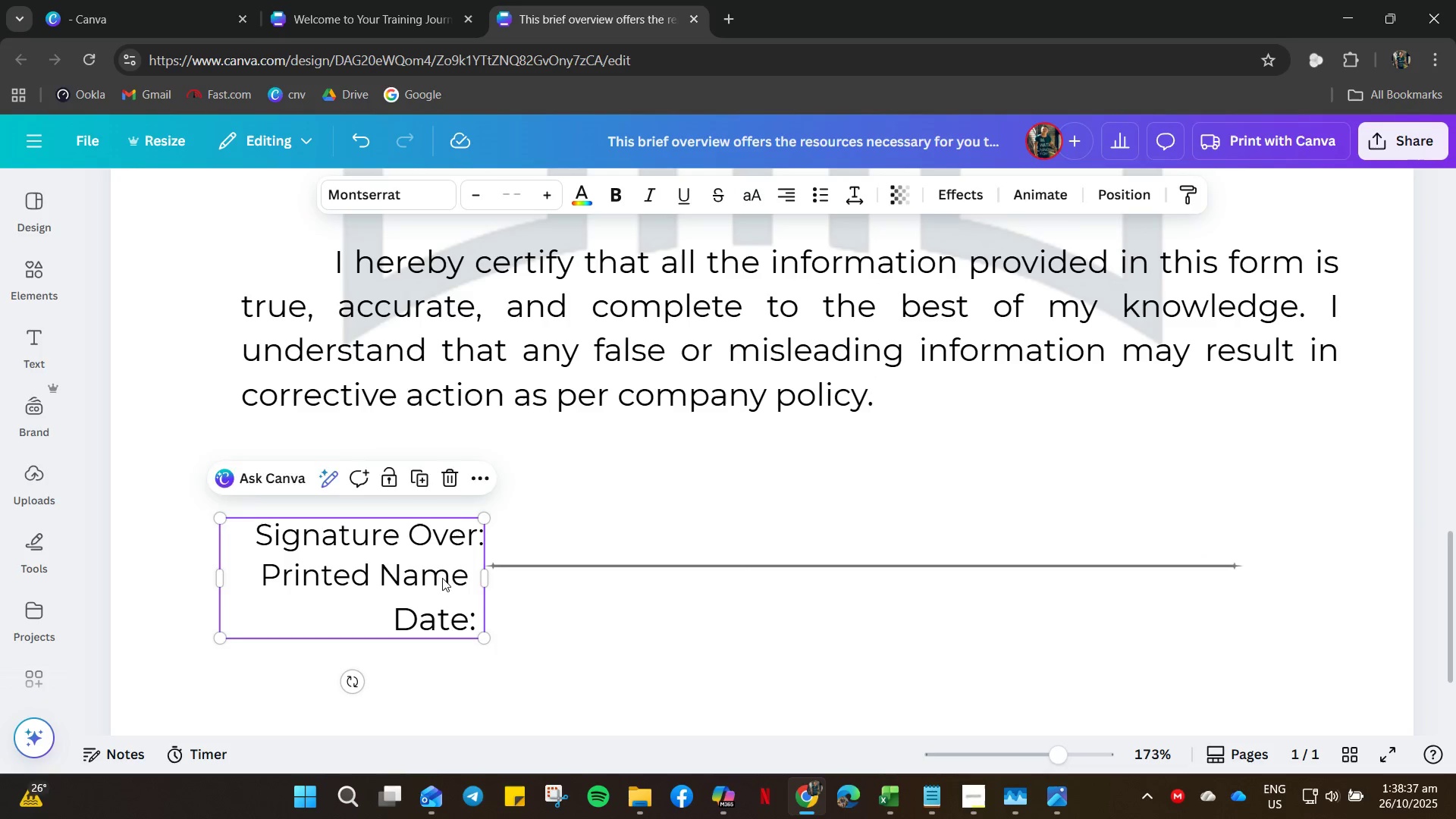 
double_click([444, 578])
 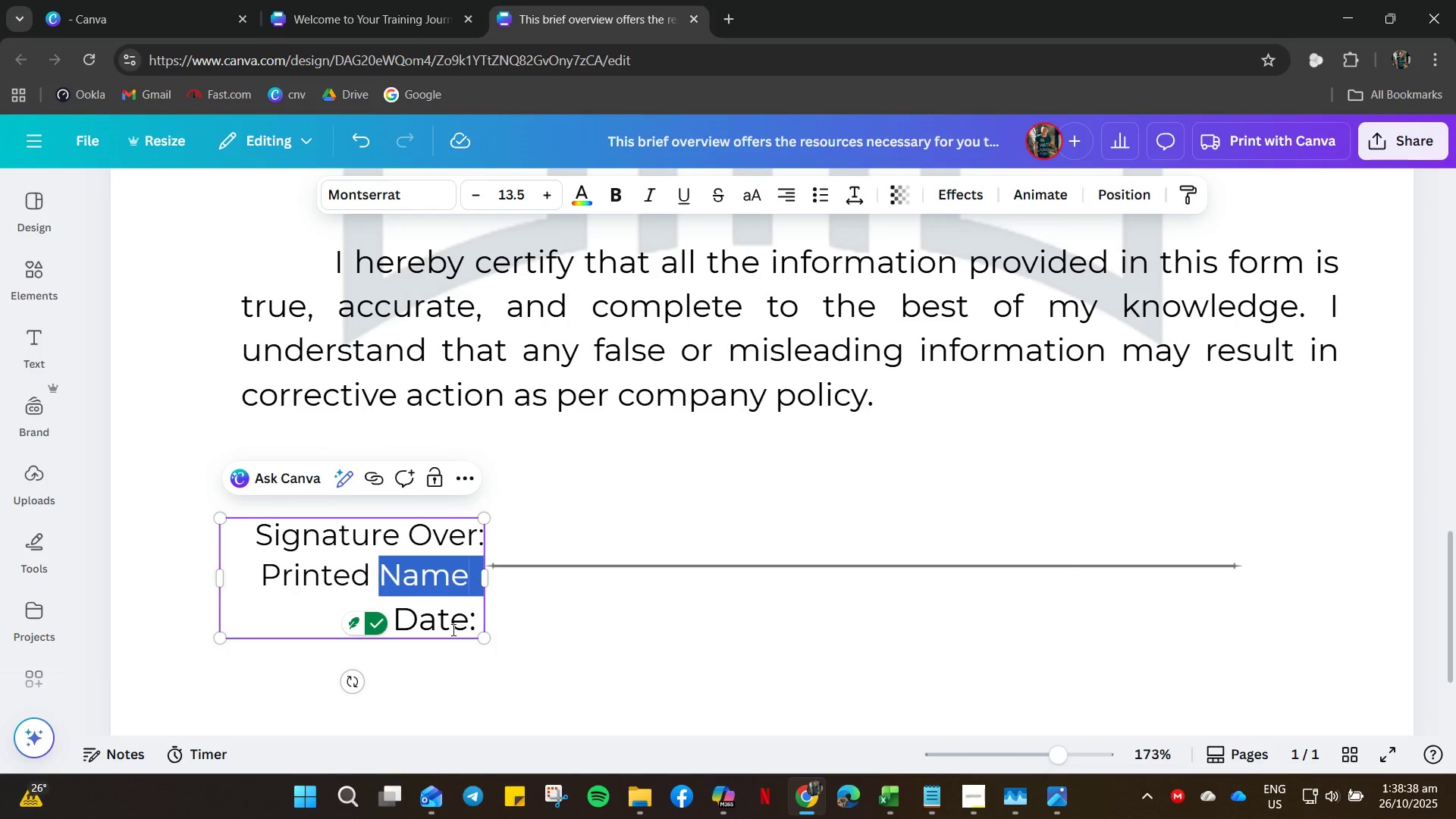 
left_click([452, 629])
 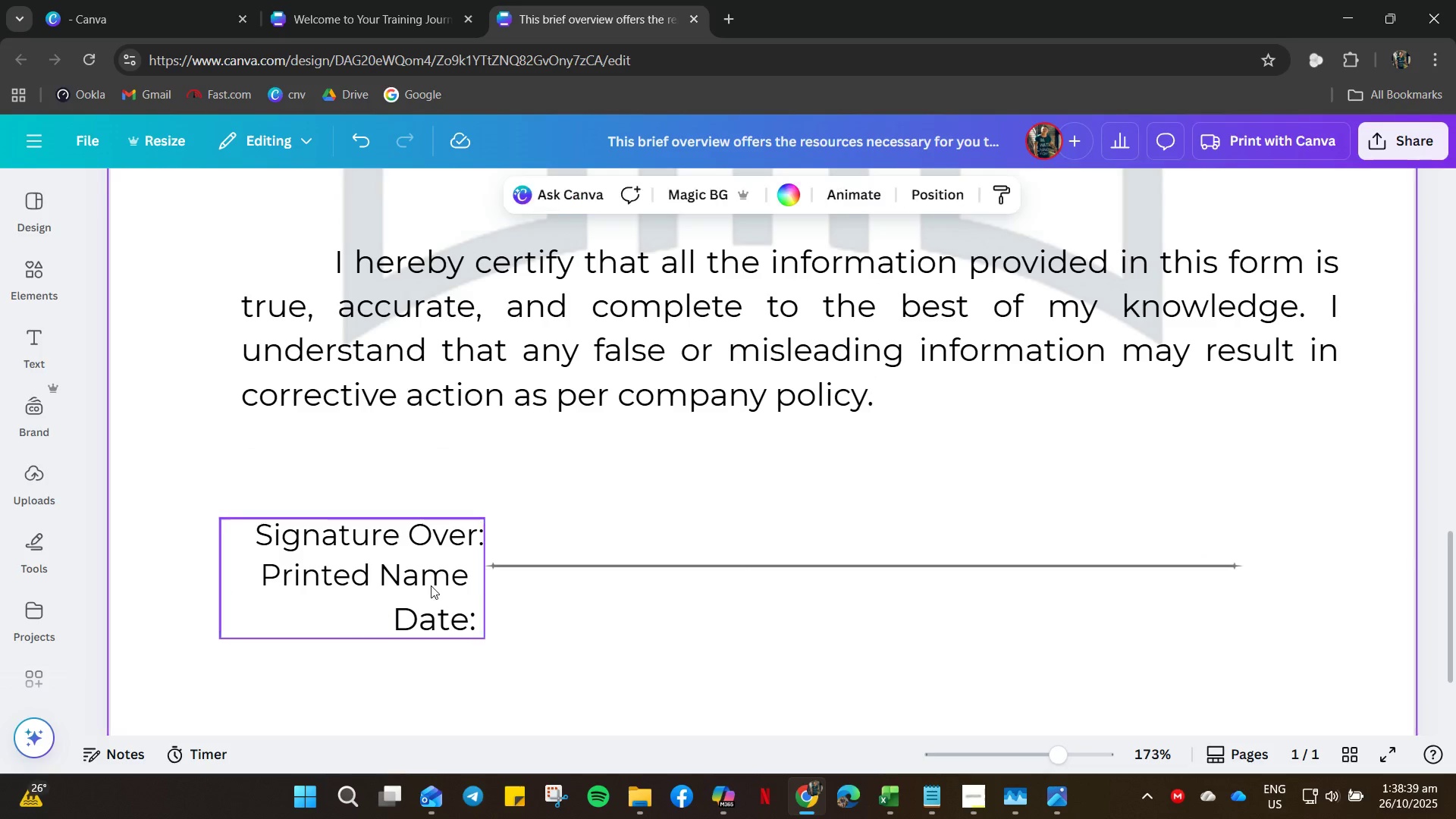 
double_click([429, 585])
 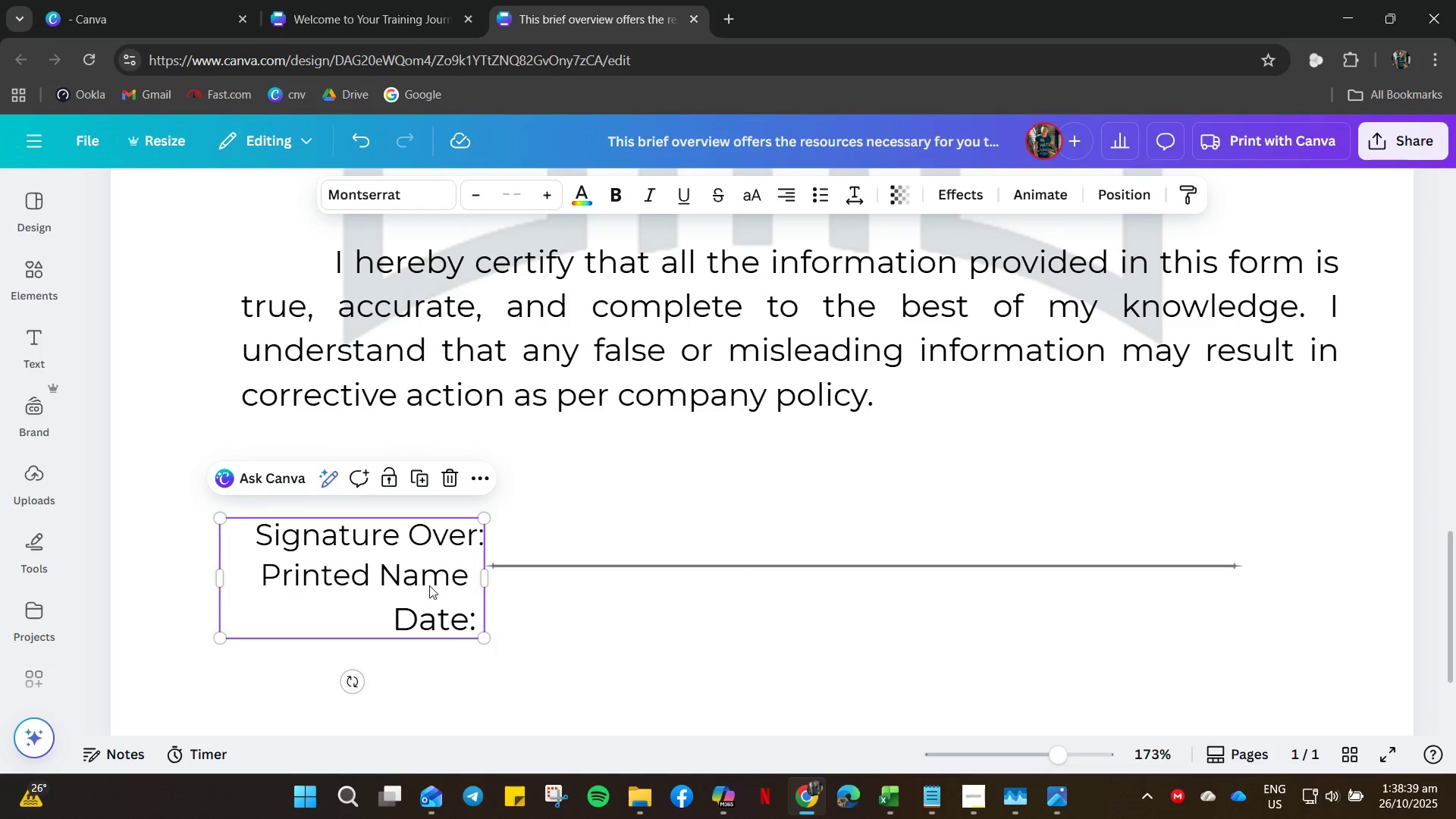 
key(Control+C)
 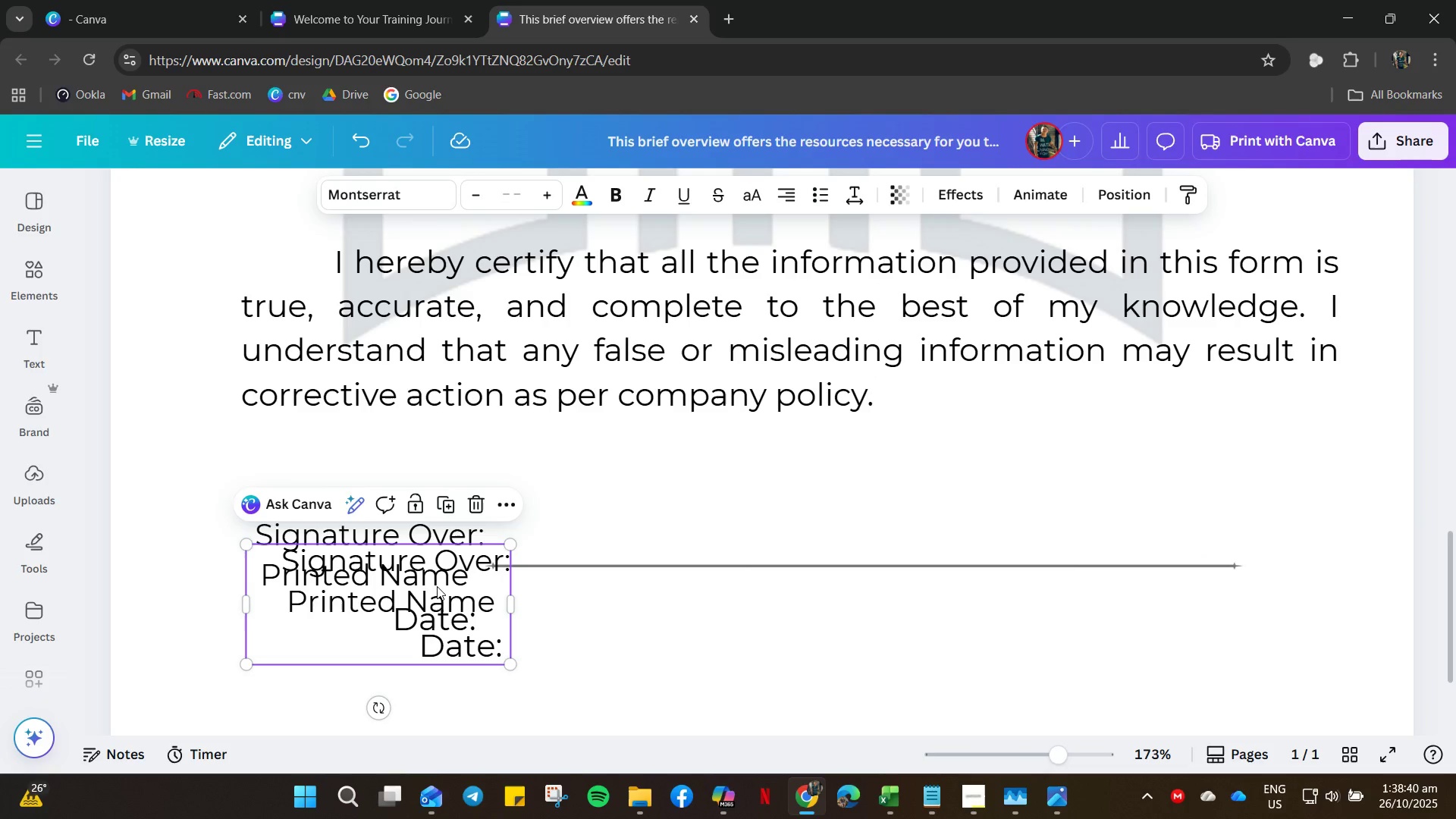 
key(Control+V)
 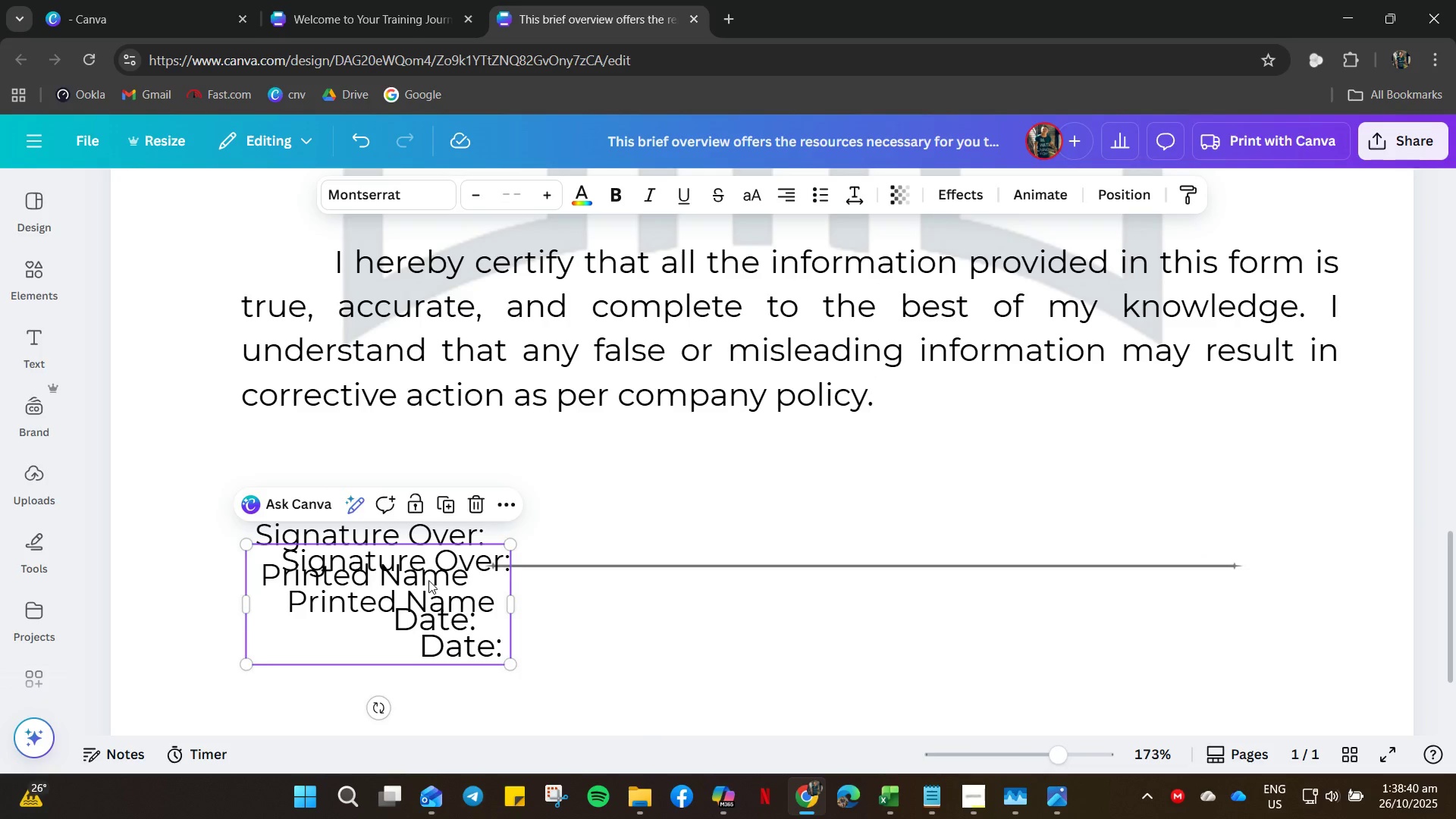 
left_click_drag(start_coordinate=[427, 580], to_coordinate=[679, 658])
 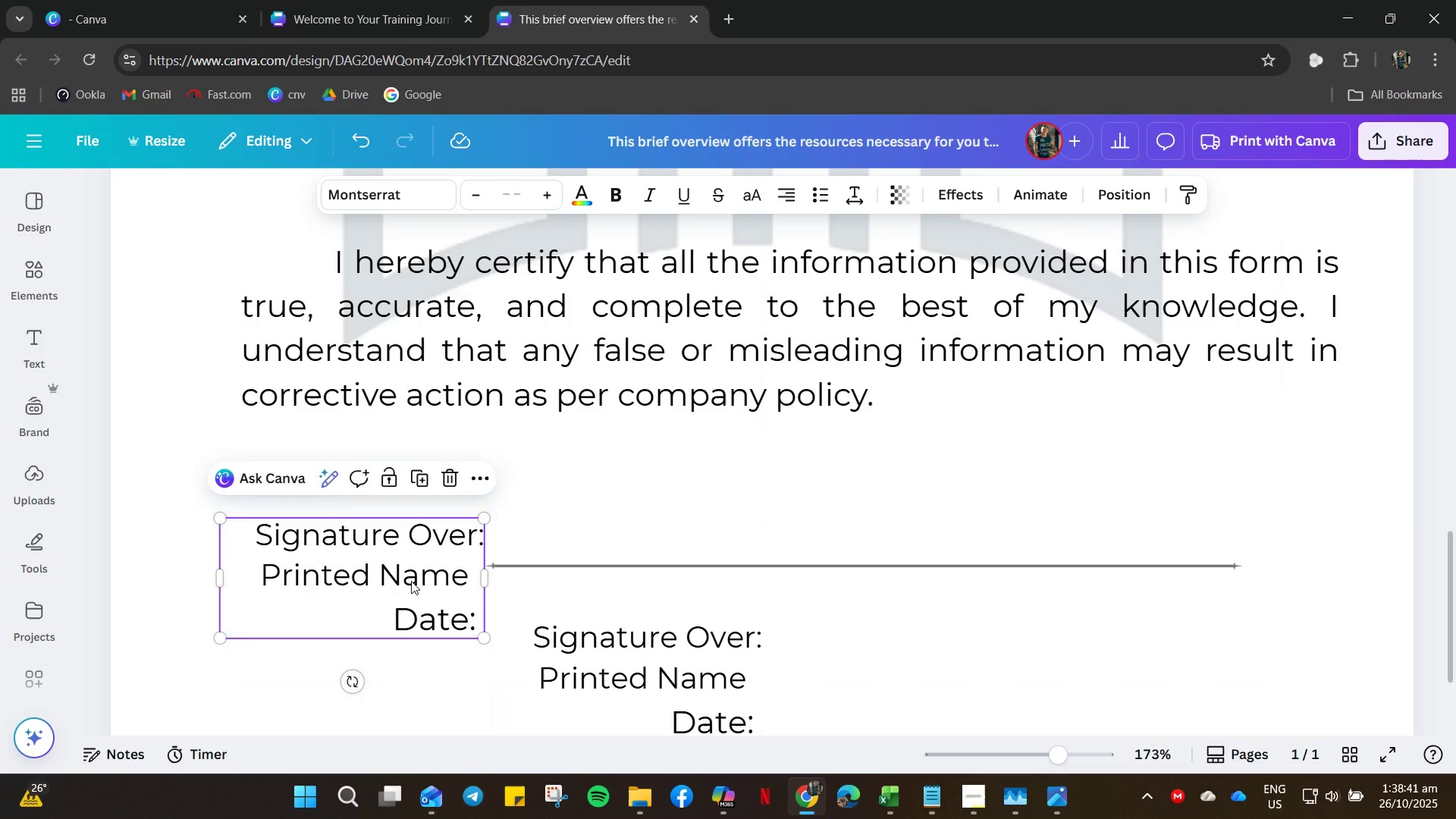 
double_click([411, 581])
 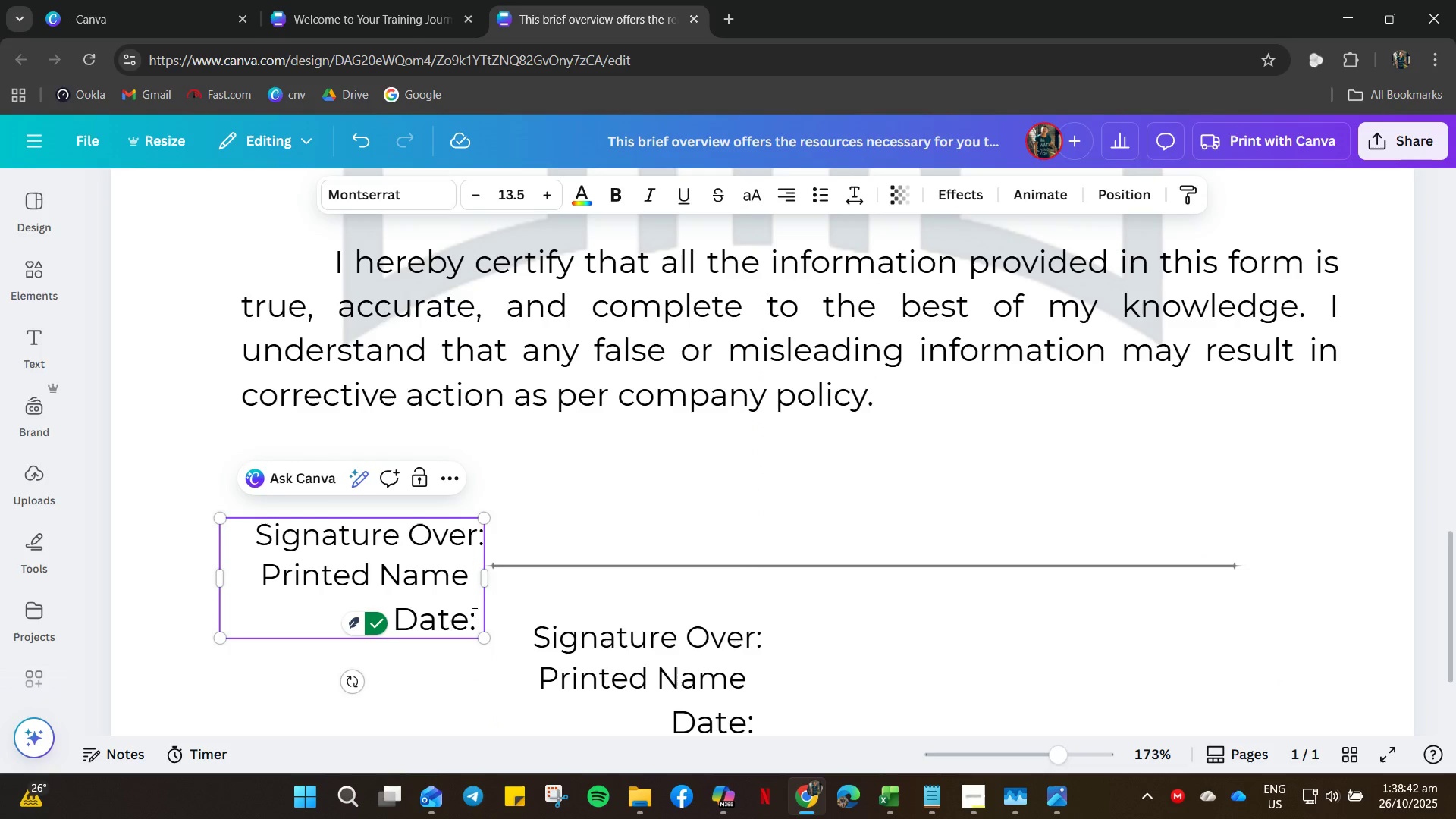 
left_click_drag(start_coordinate=[476, 617], to_coordinate=[400, 617])
 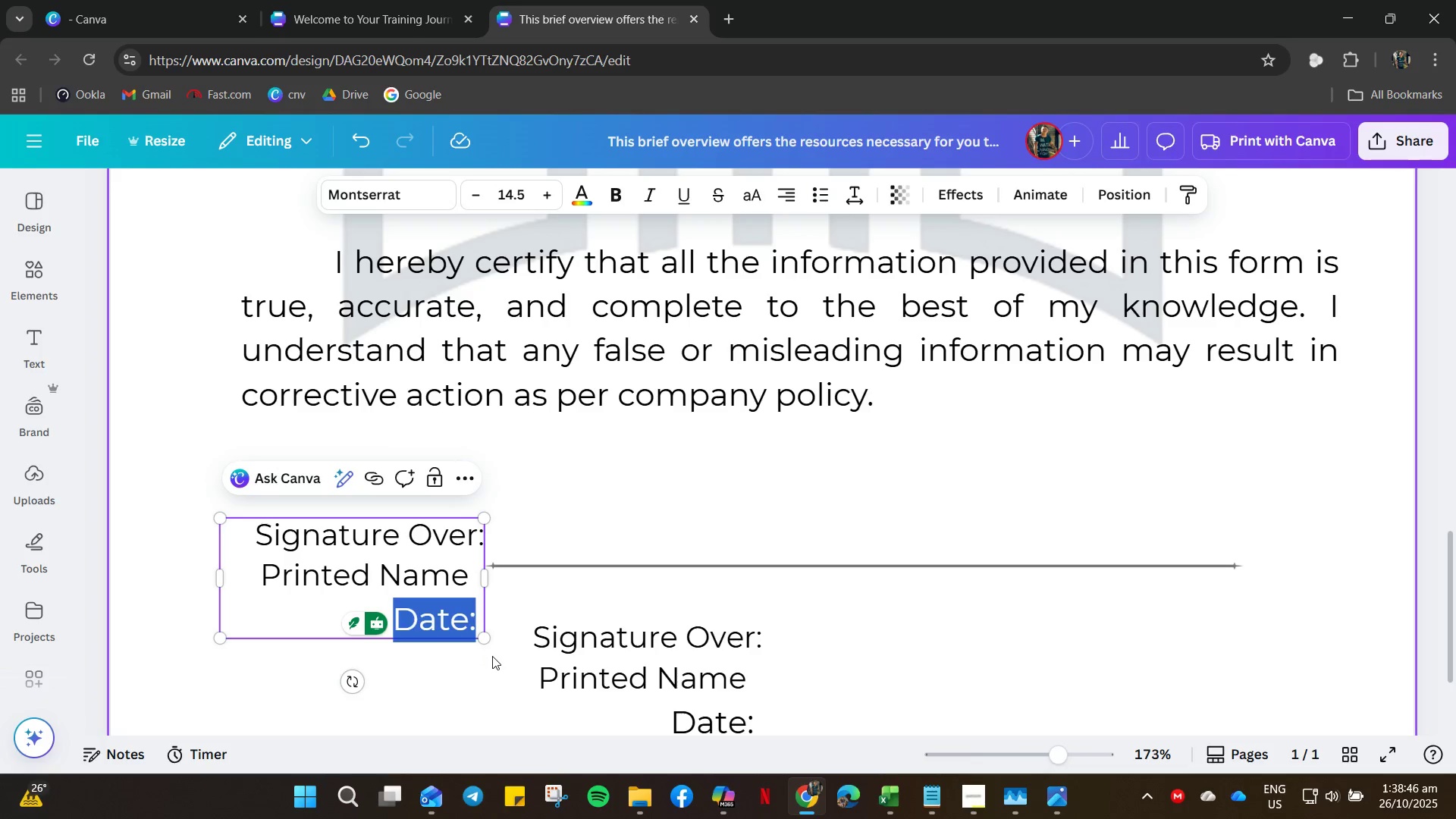 
key(Backspace)
 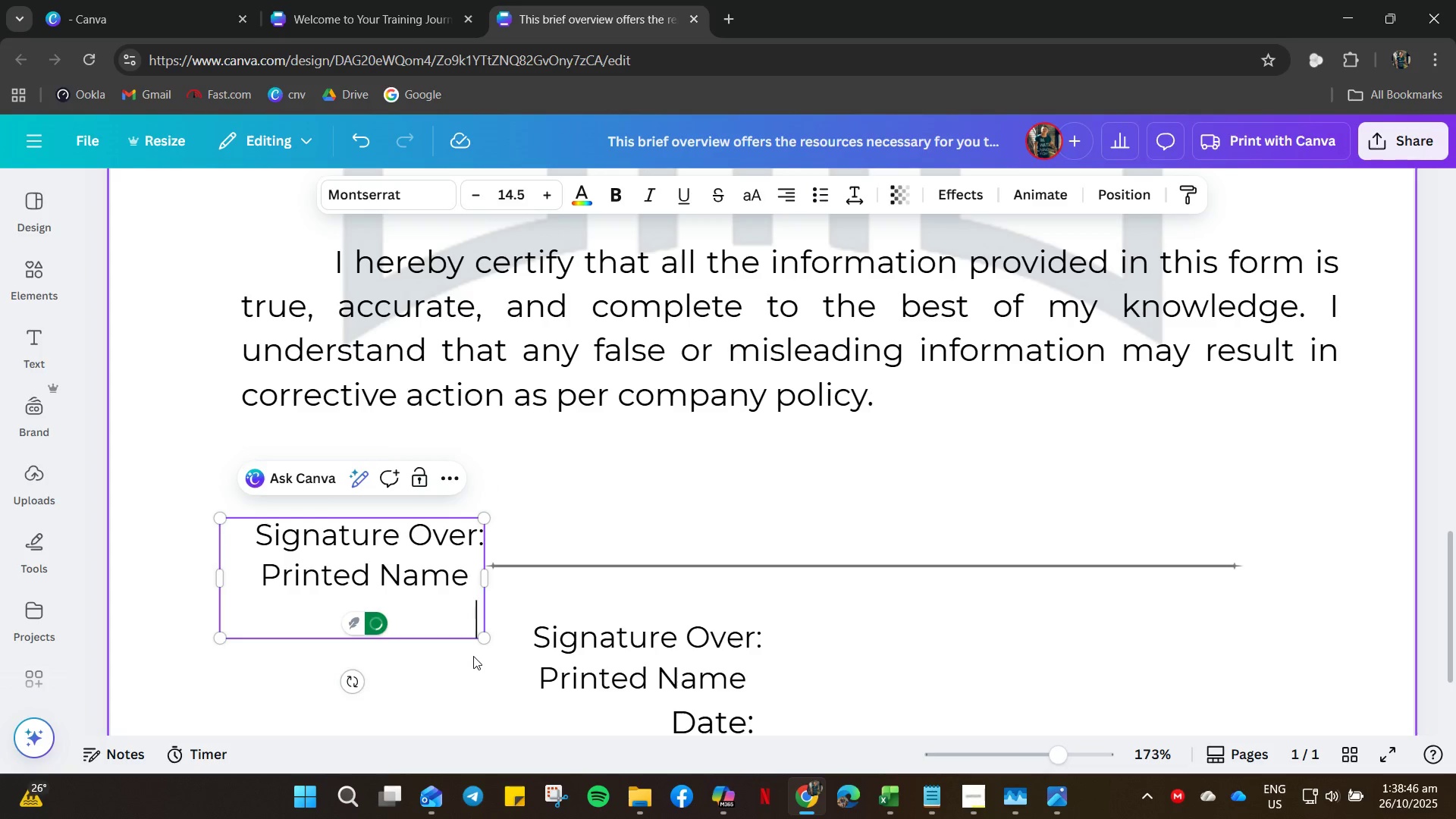 
key(Backspace)
 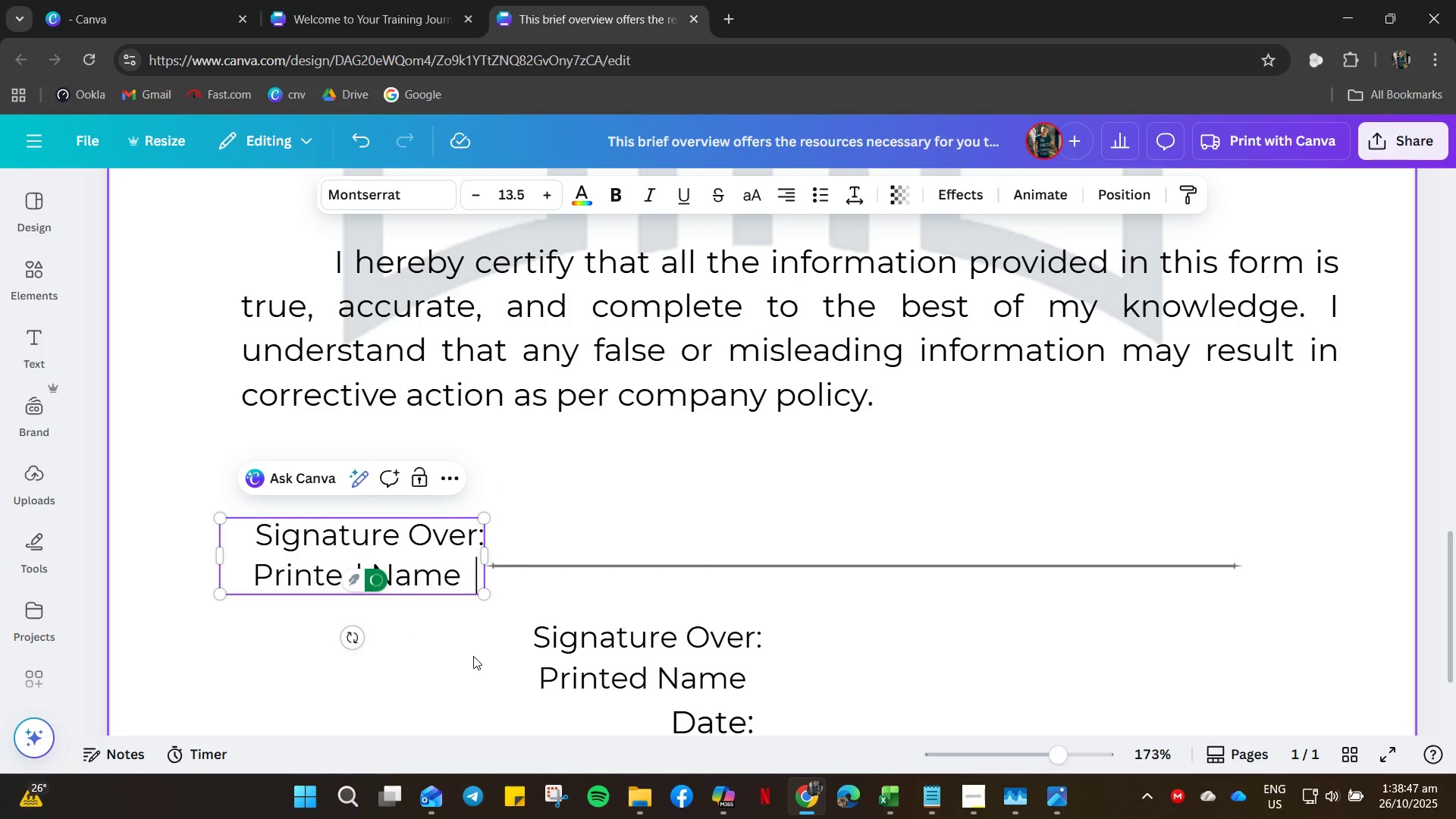 
key(Backspace)
 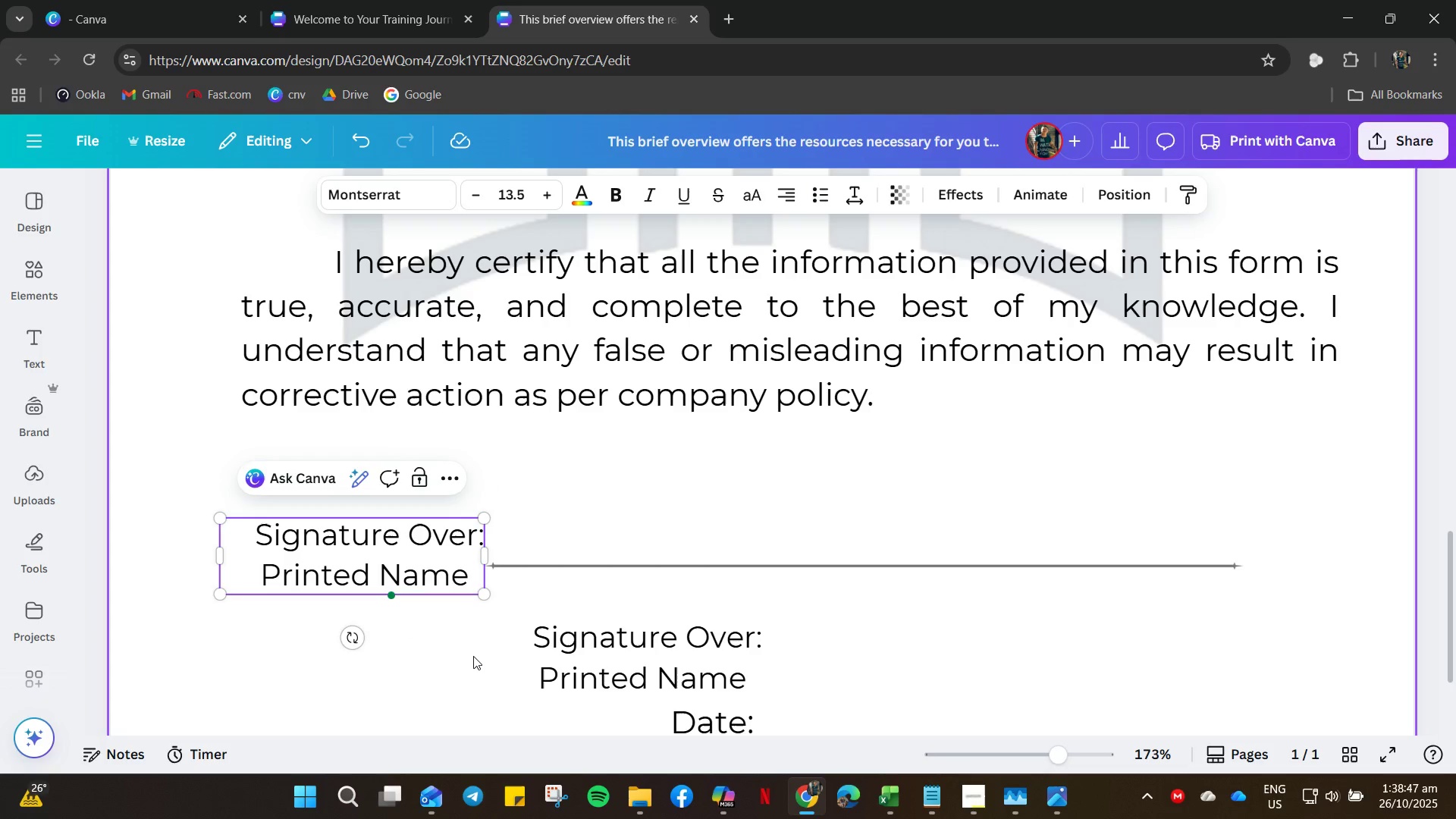 
key(Backspace)
 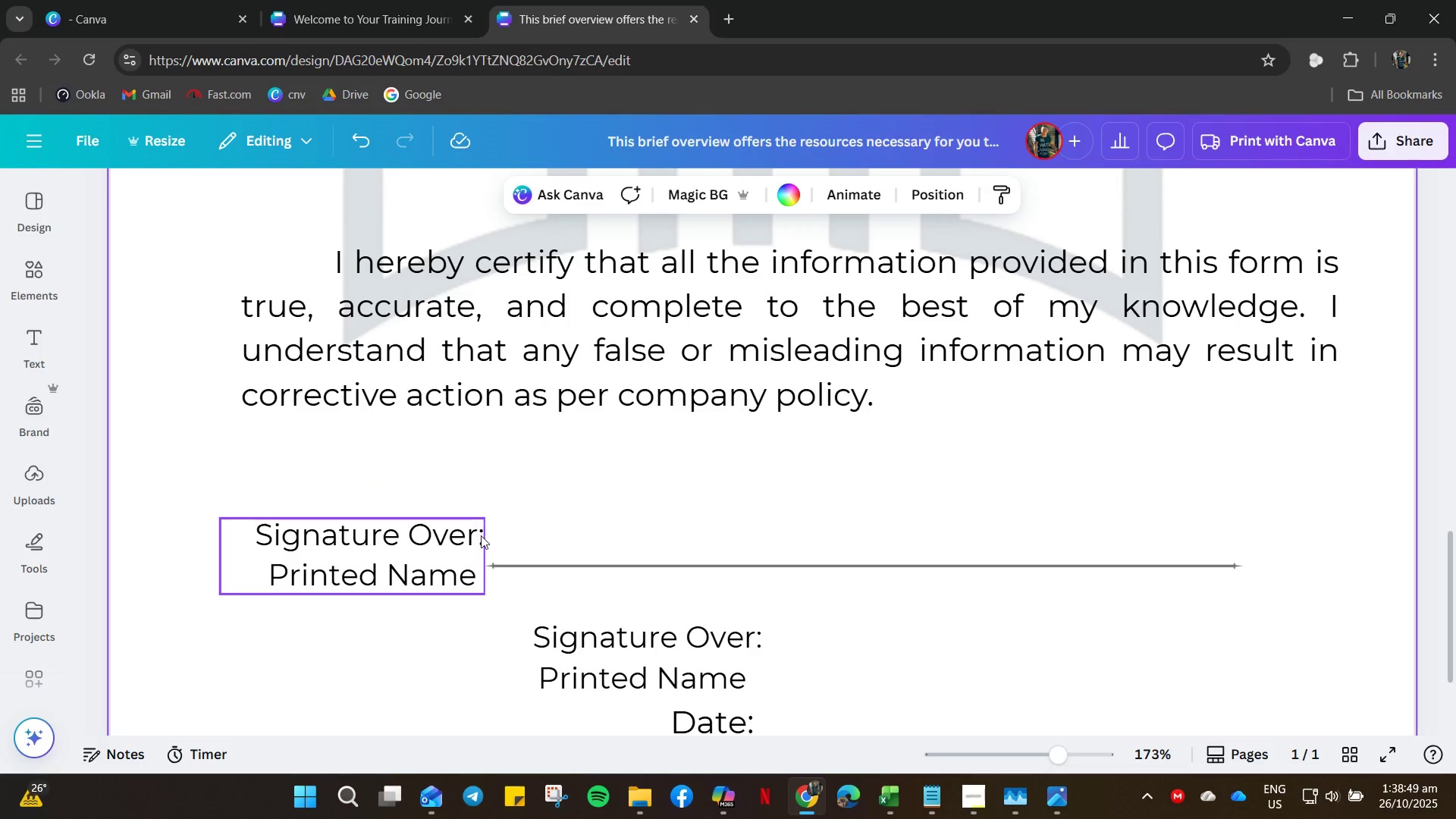 
left_click([482, 538])
 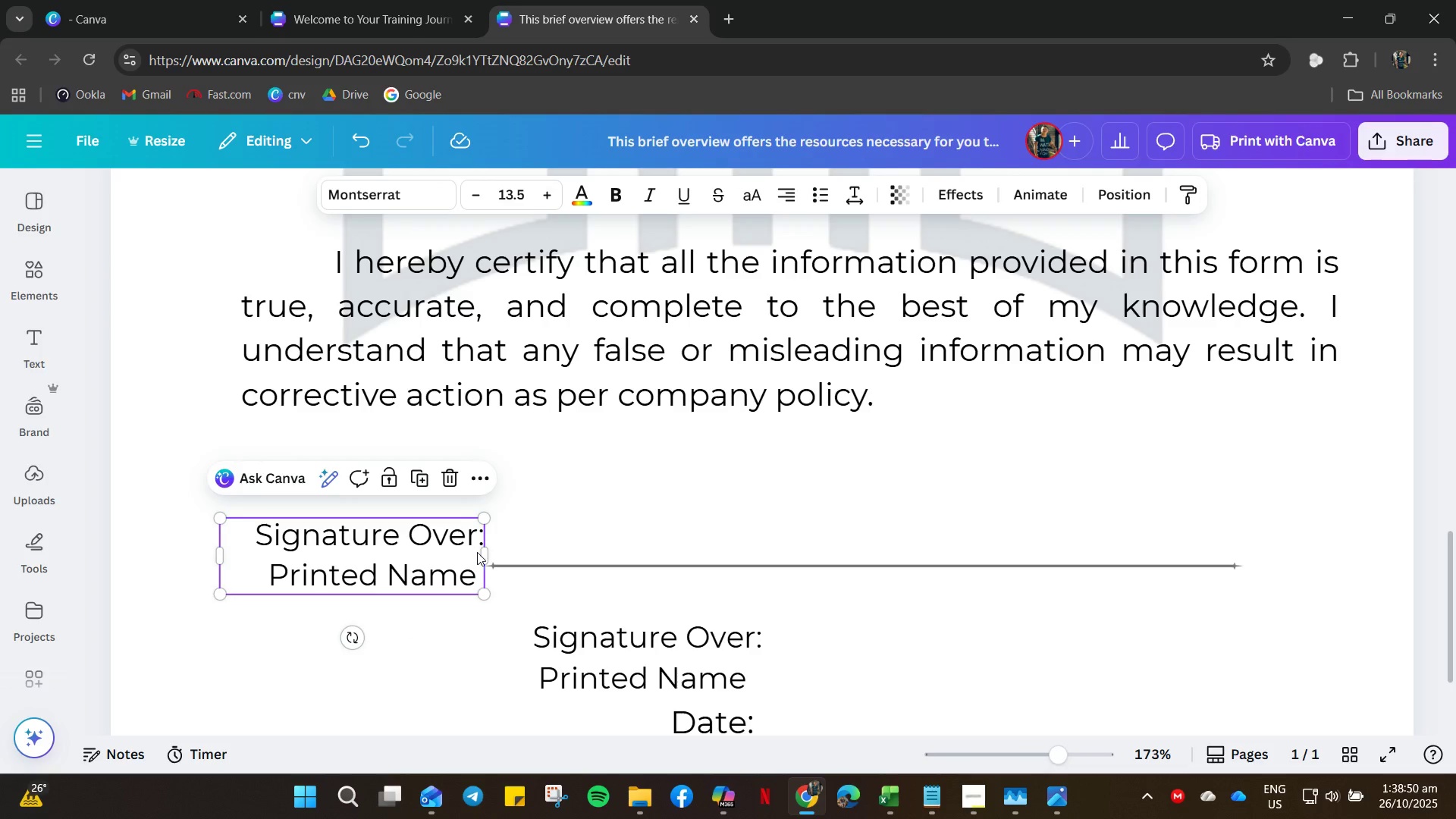 
left_click([464, 551])
 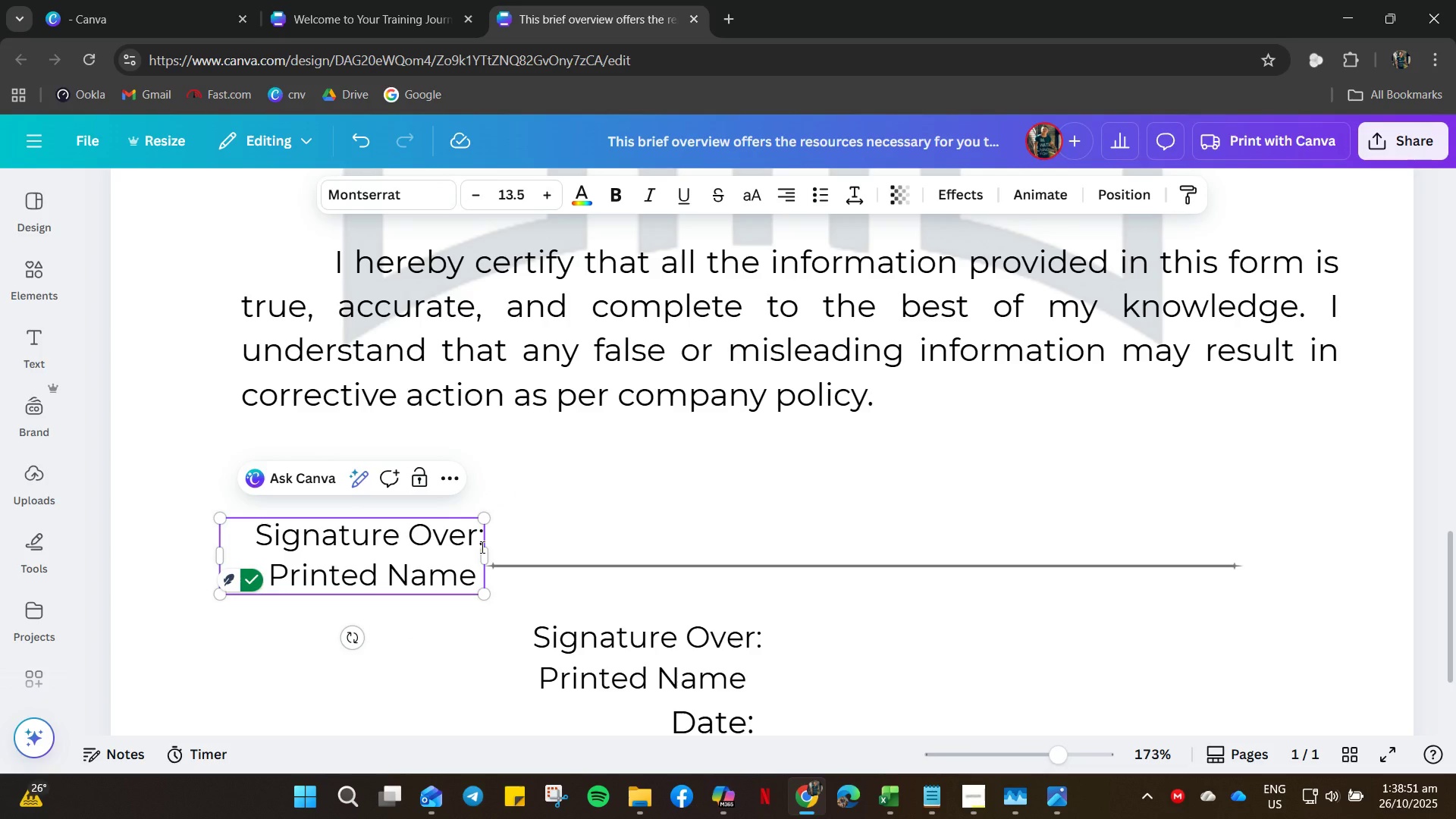 
key(ArrowRight)
 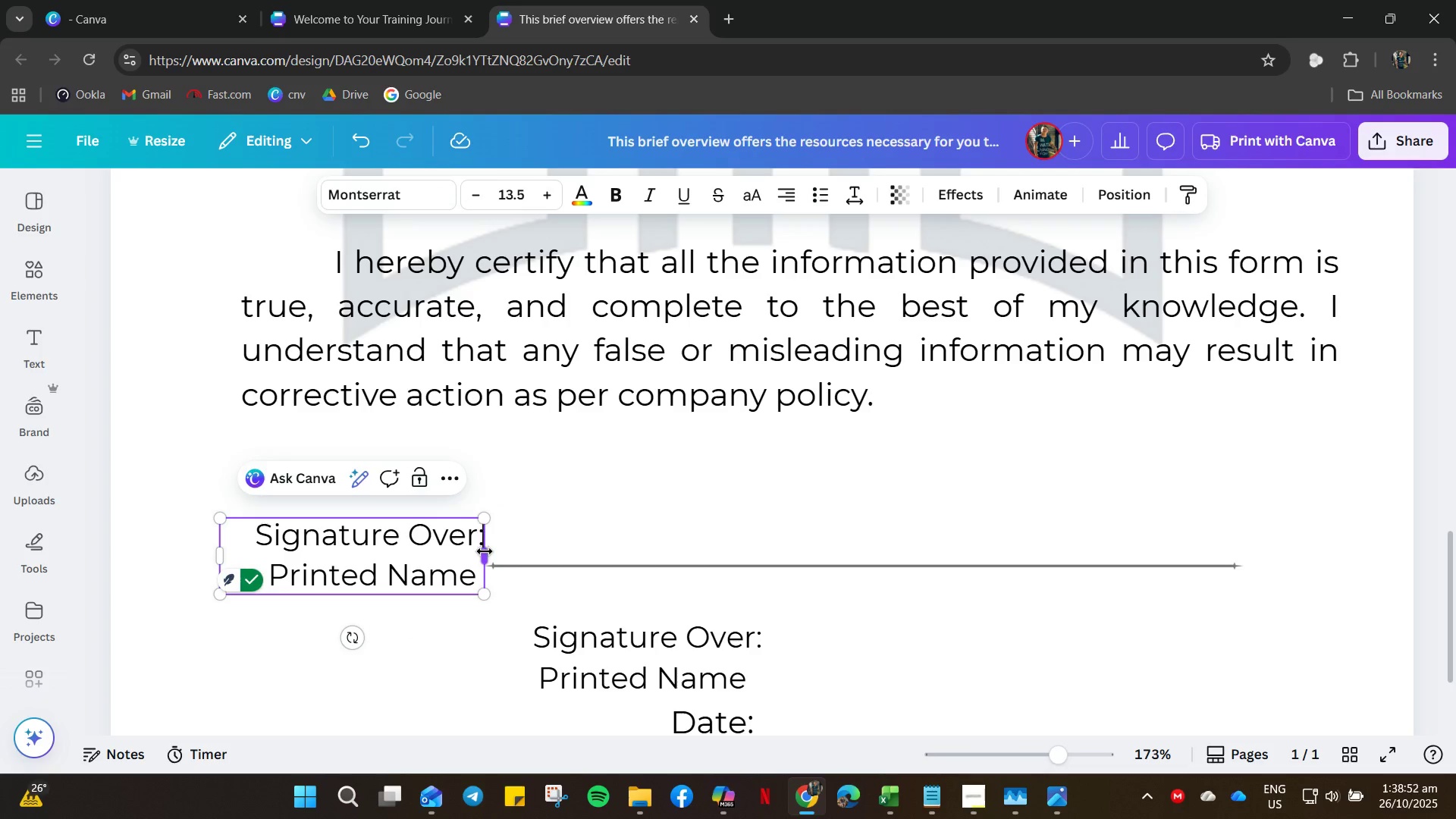 
key(ArrowRight)
 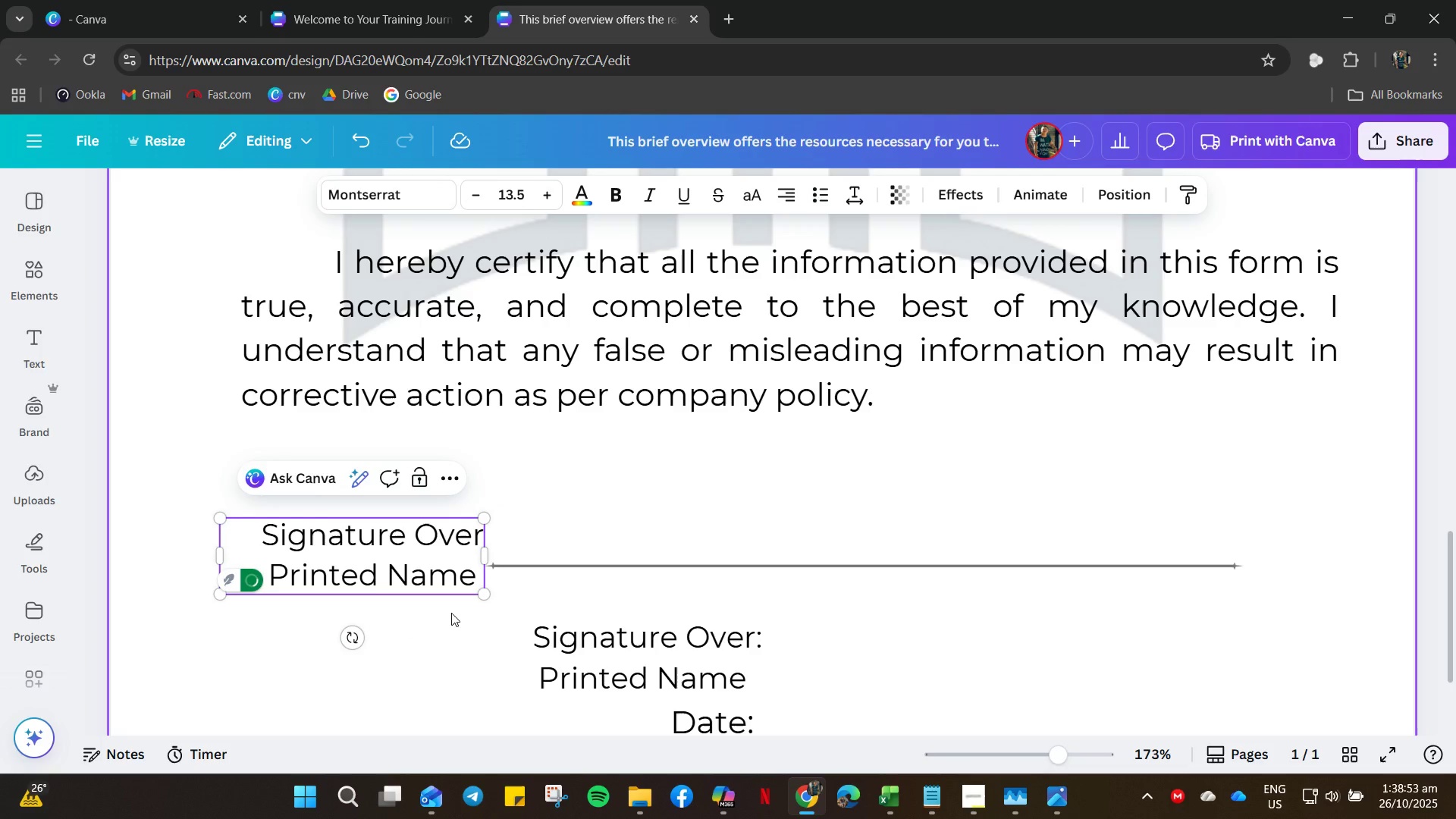 
left_click([438, 640])
 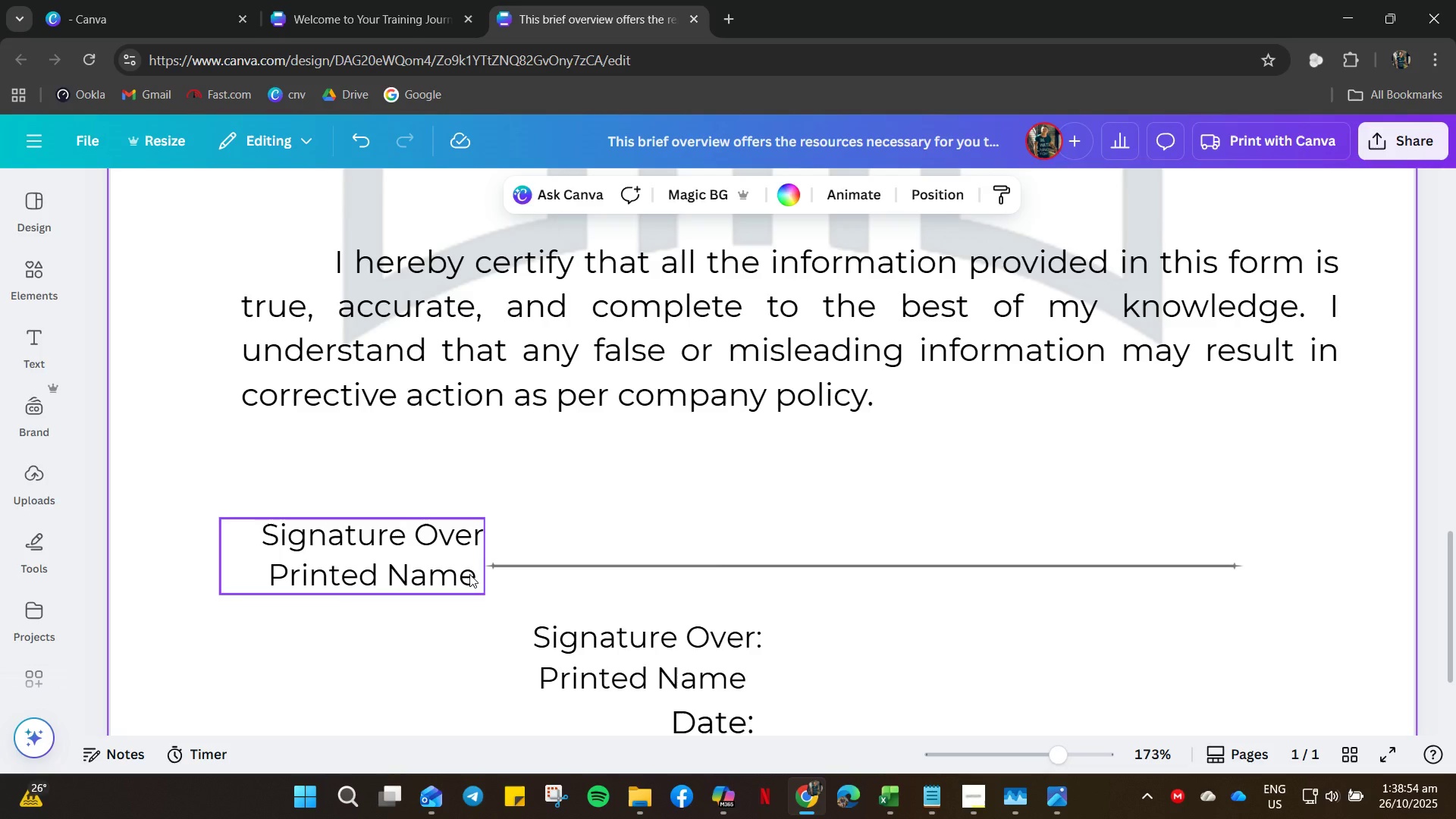 
left_click([469, 574])
 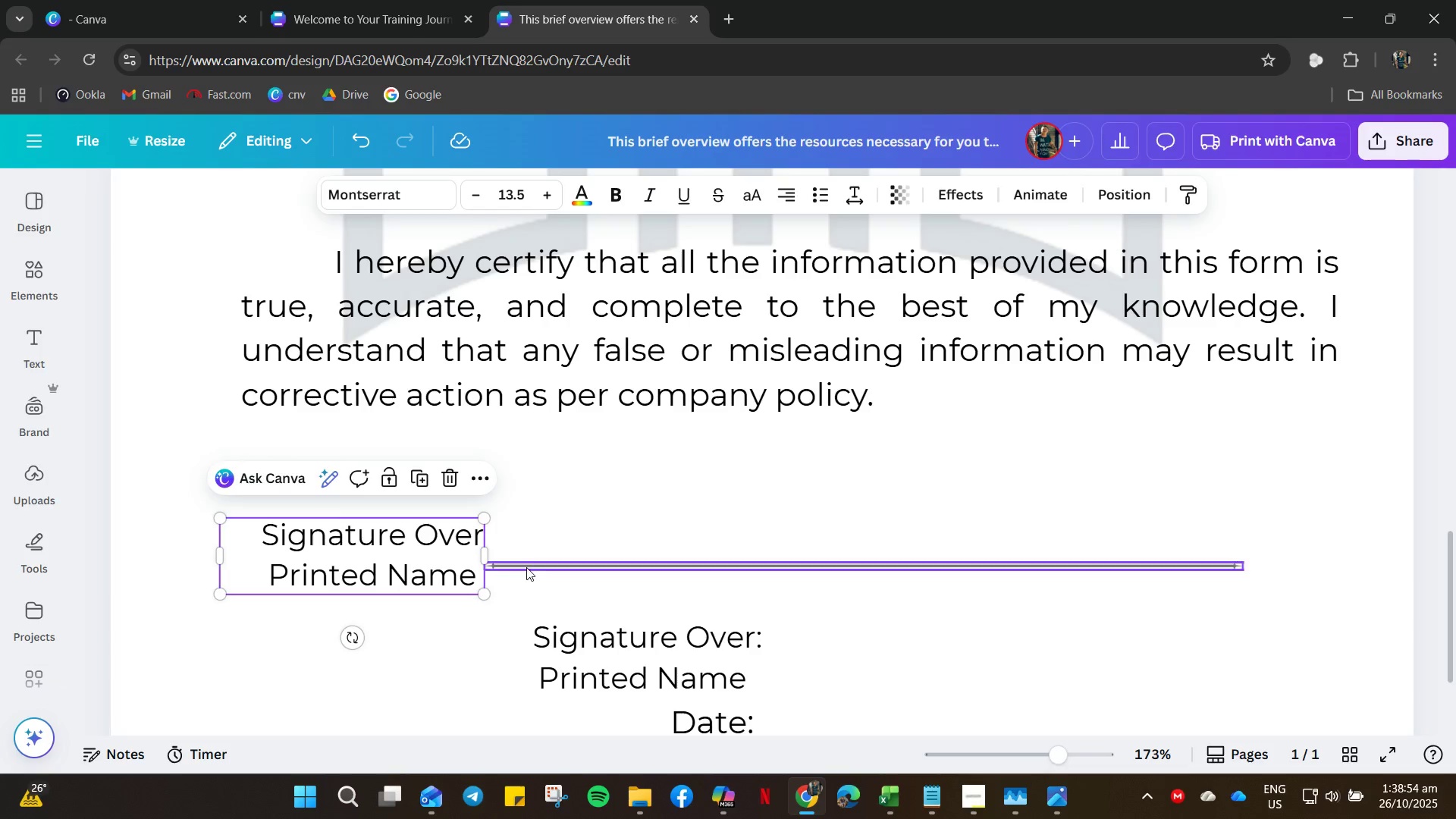 
left_click_drag(start_coordinate=[526, 567], to_coordinate=[524, 582])
 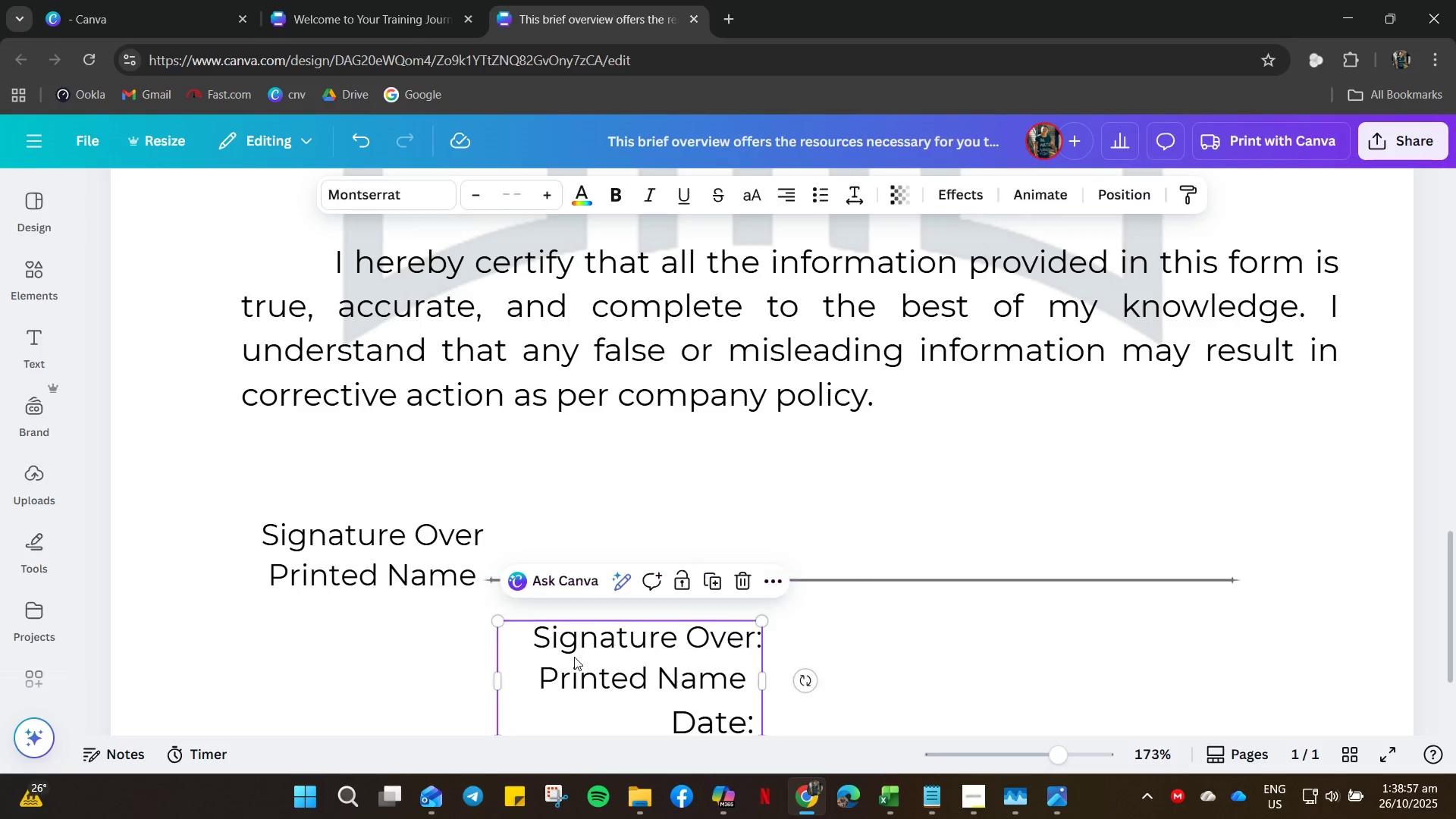 
left_click([574, 657])
 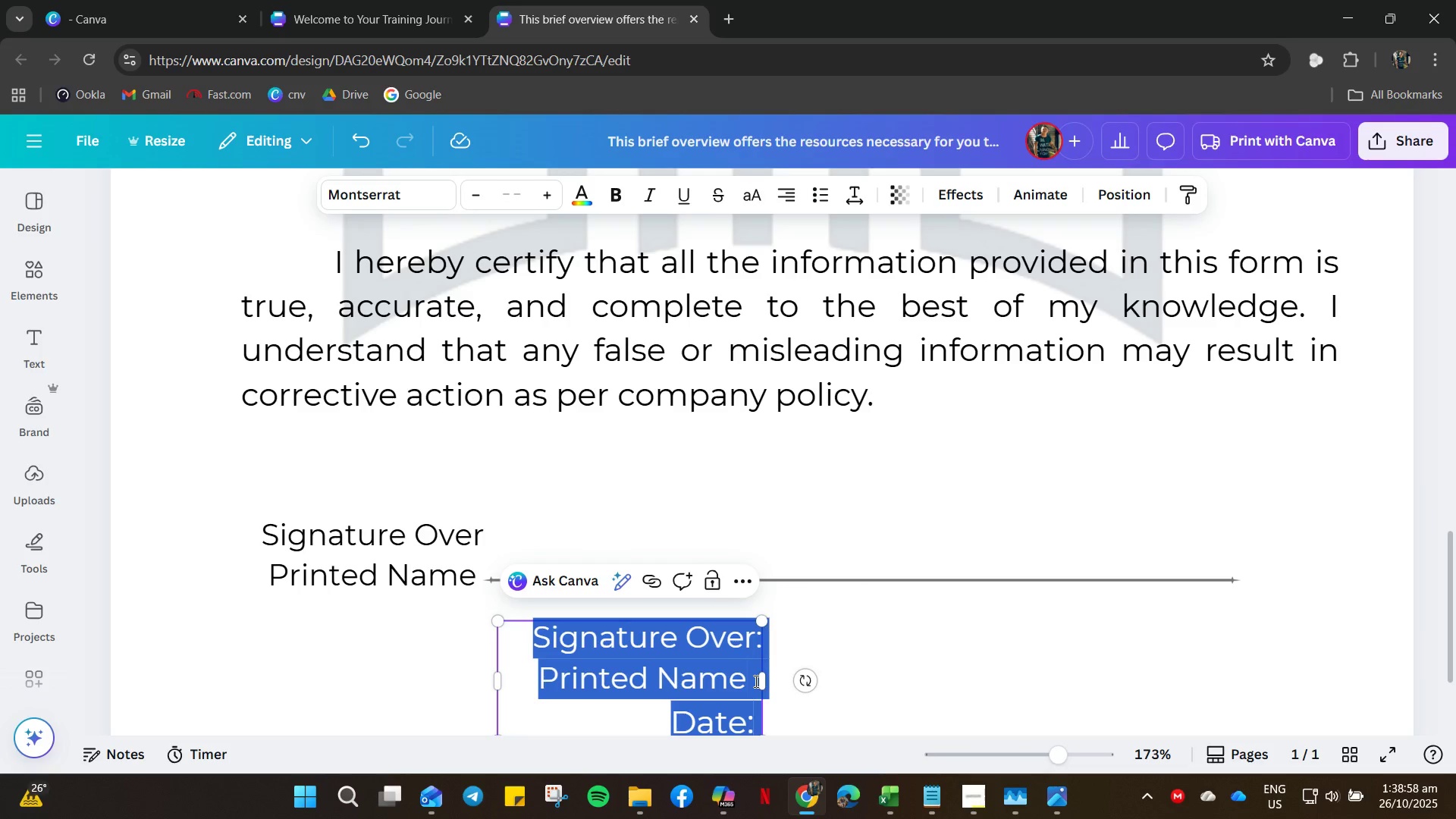 
left_click([745, 685])
 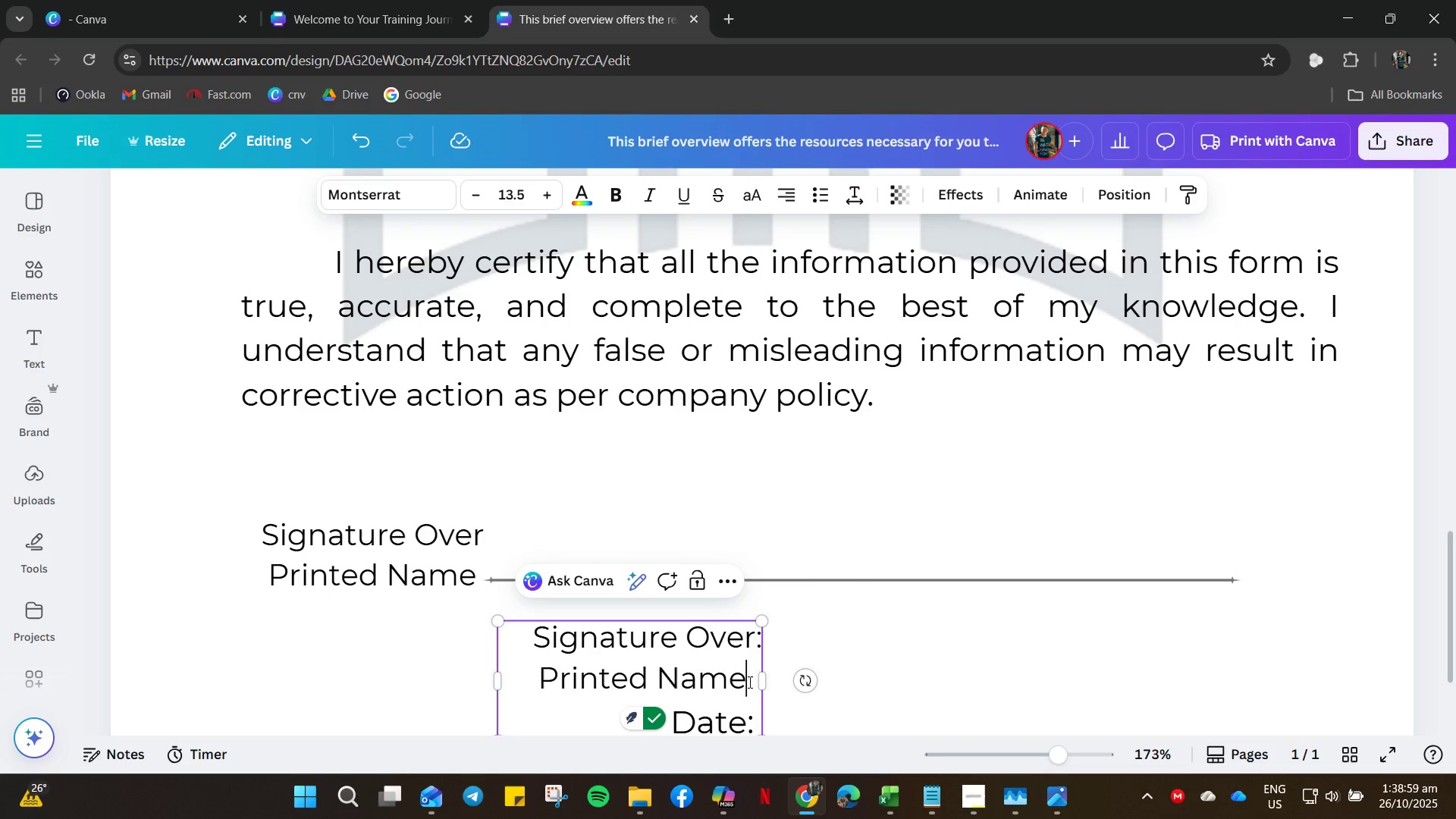 
left_click_drag(start_coordinate=[748, 685], to_coordinate=[534, 640])
 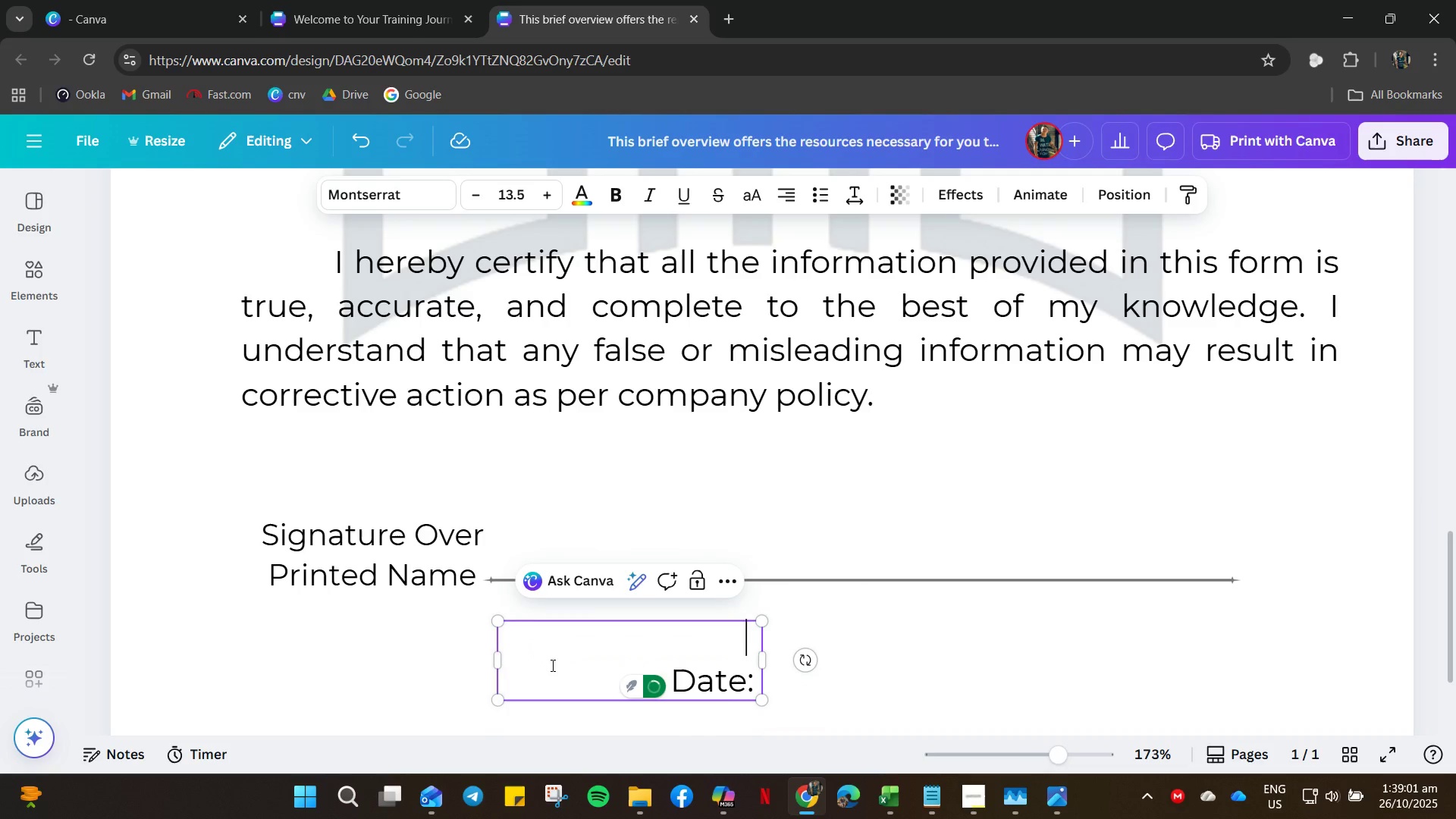 
key(Backspace)
 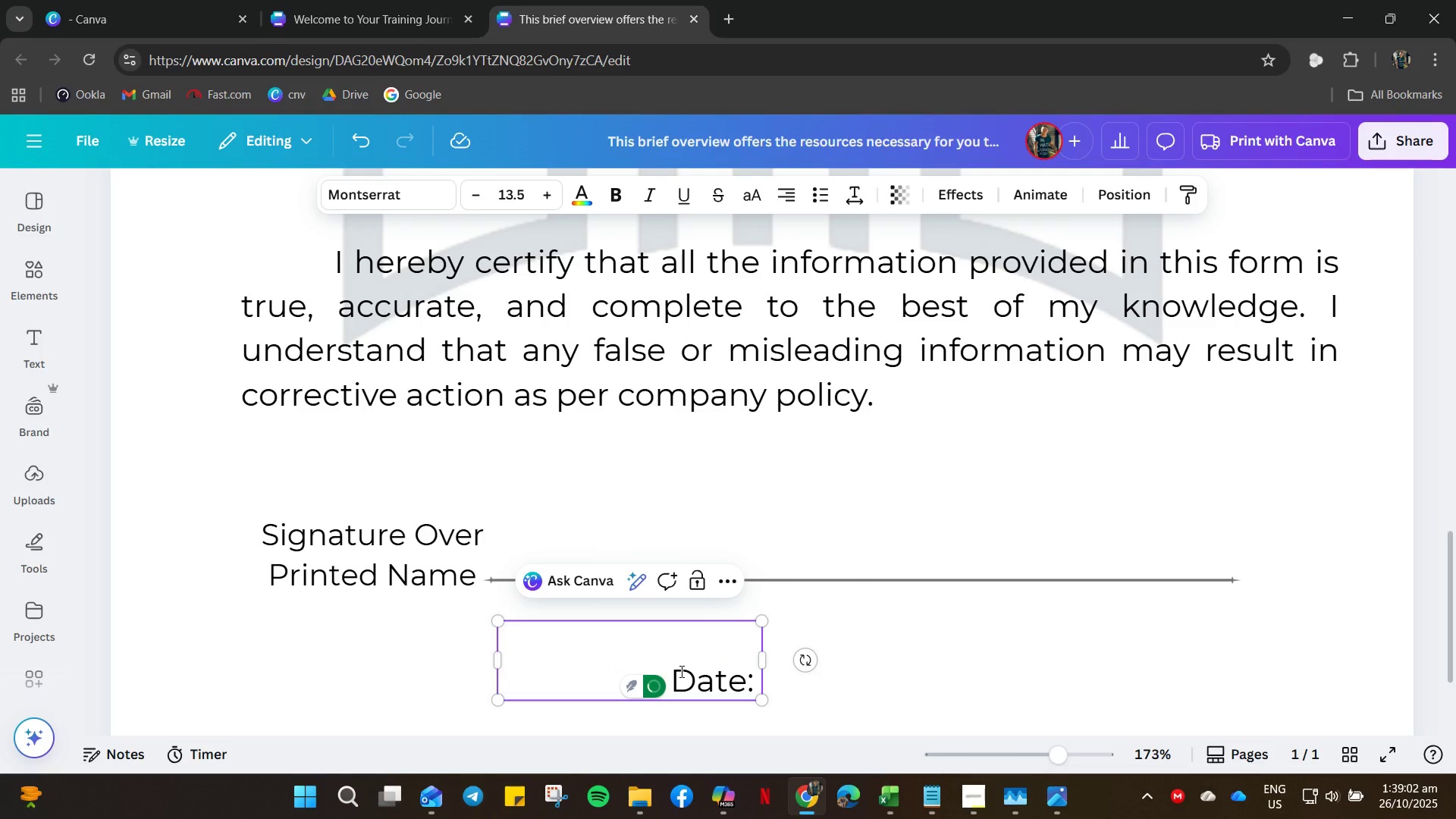 
key(Backspace)
 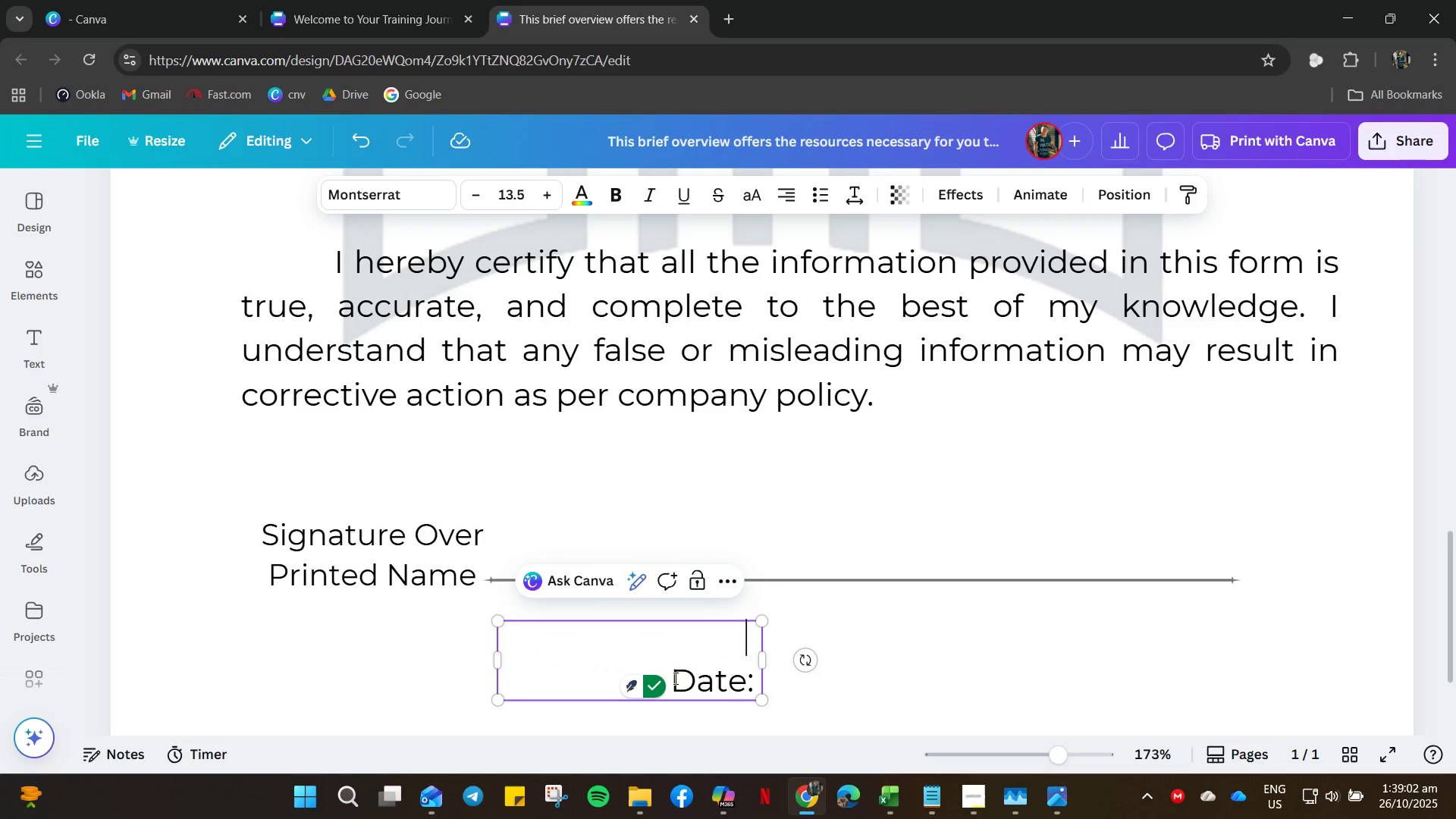 
left_click([674, 678])
 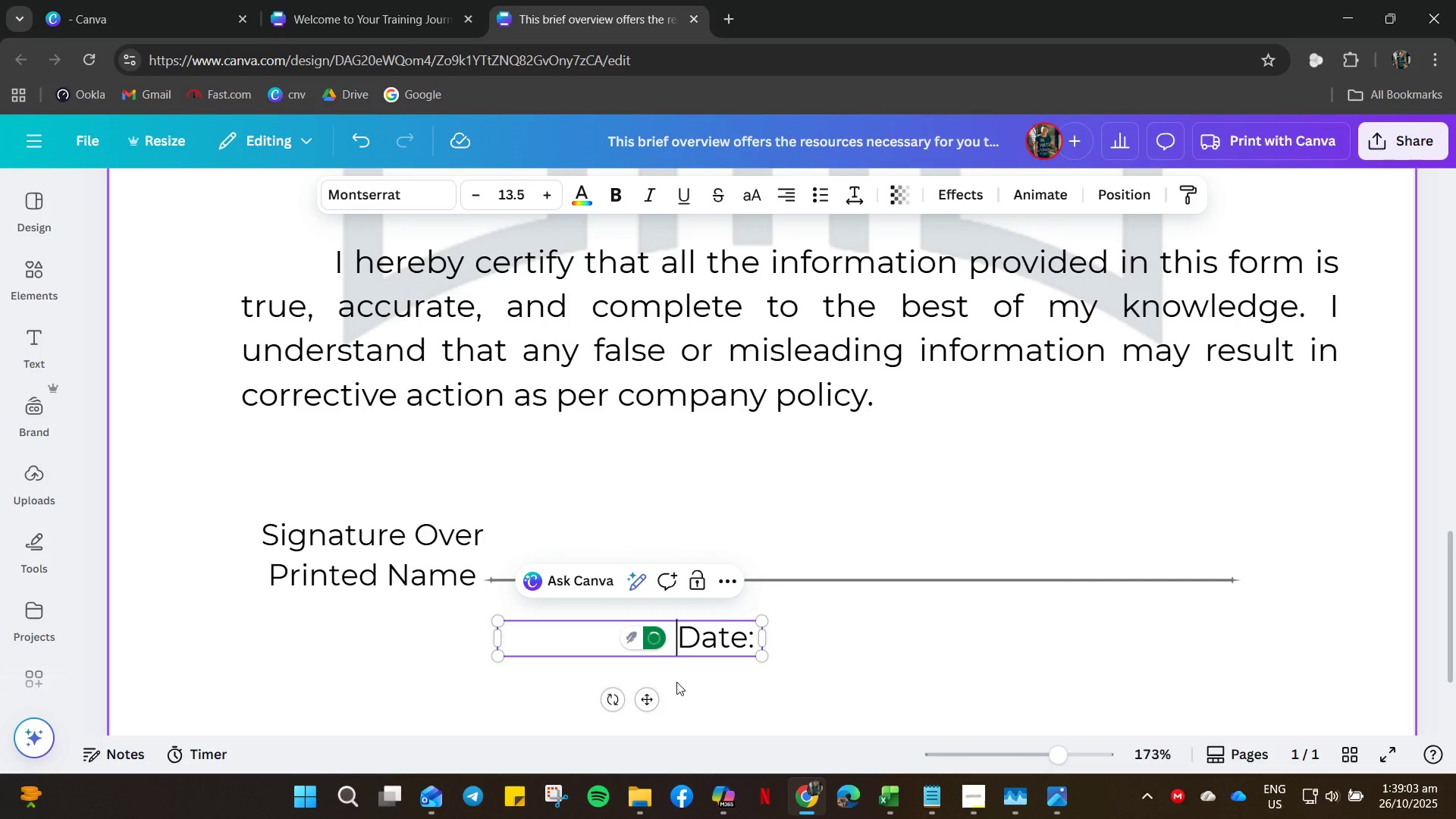 
key(Backspace)
 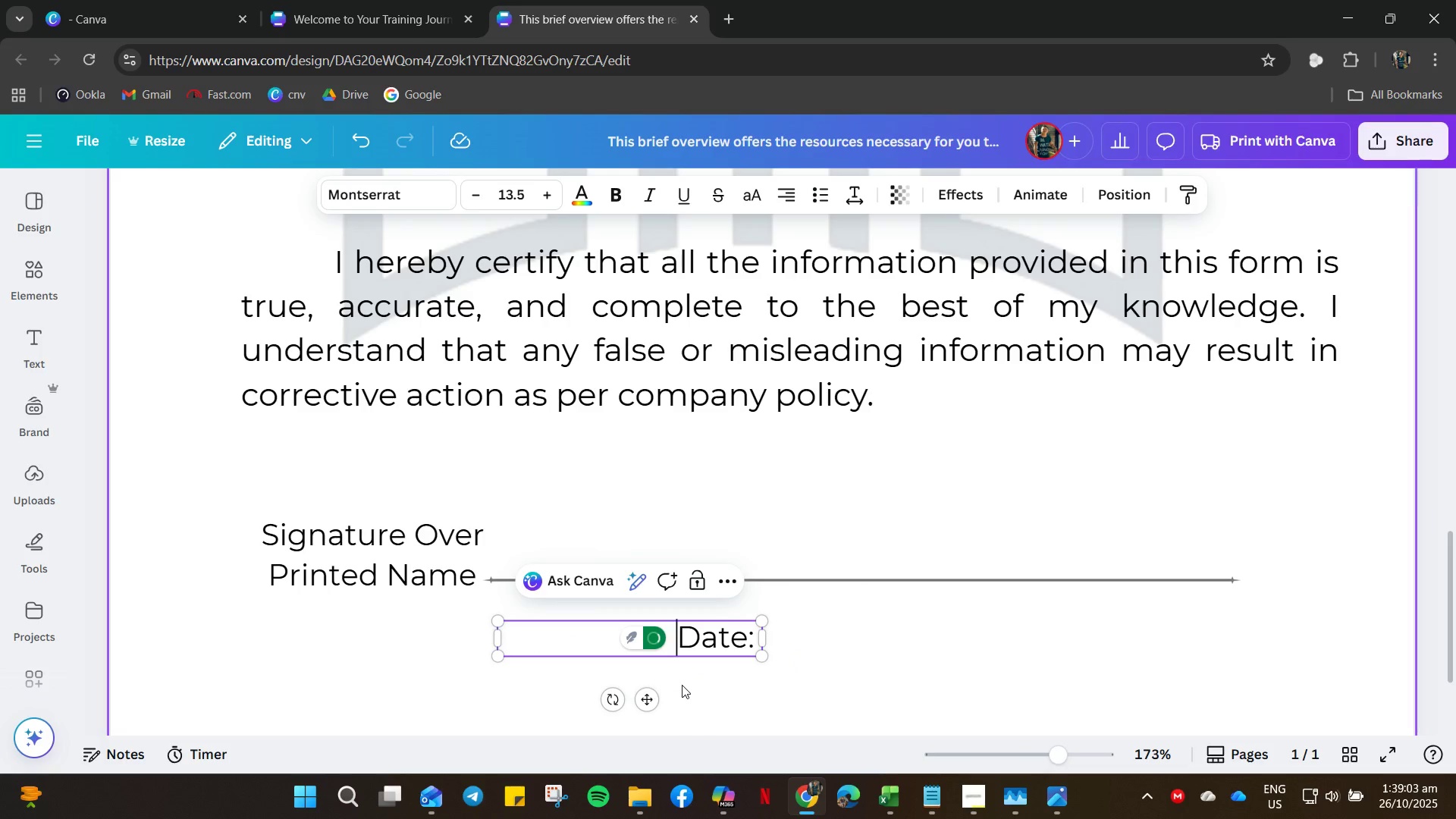 
key(Backspace)
 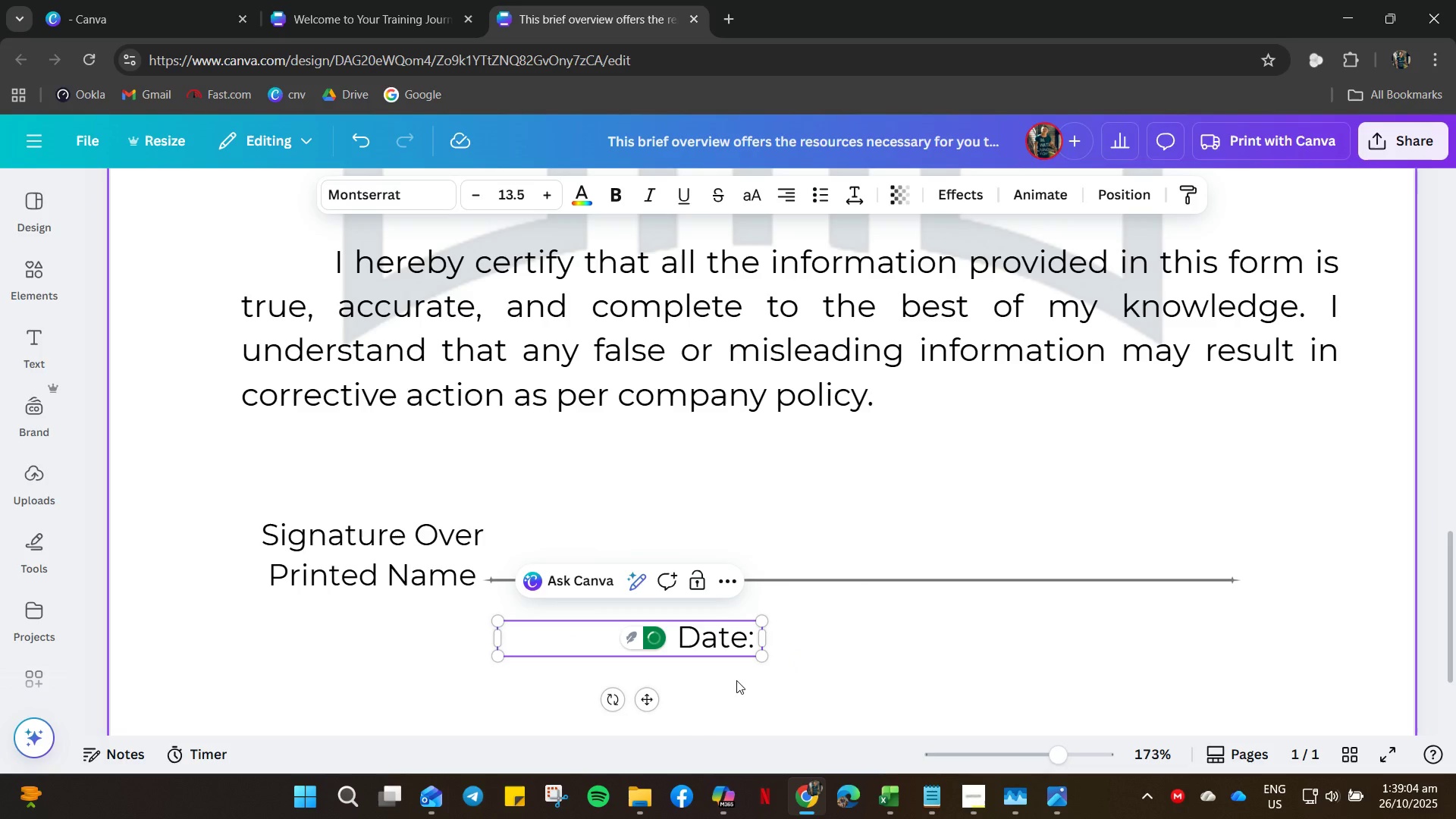 
left_click([736, 680])
 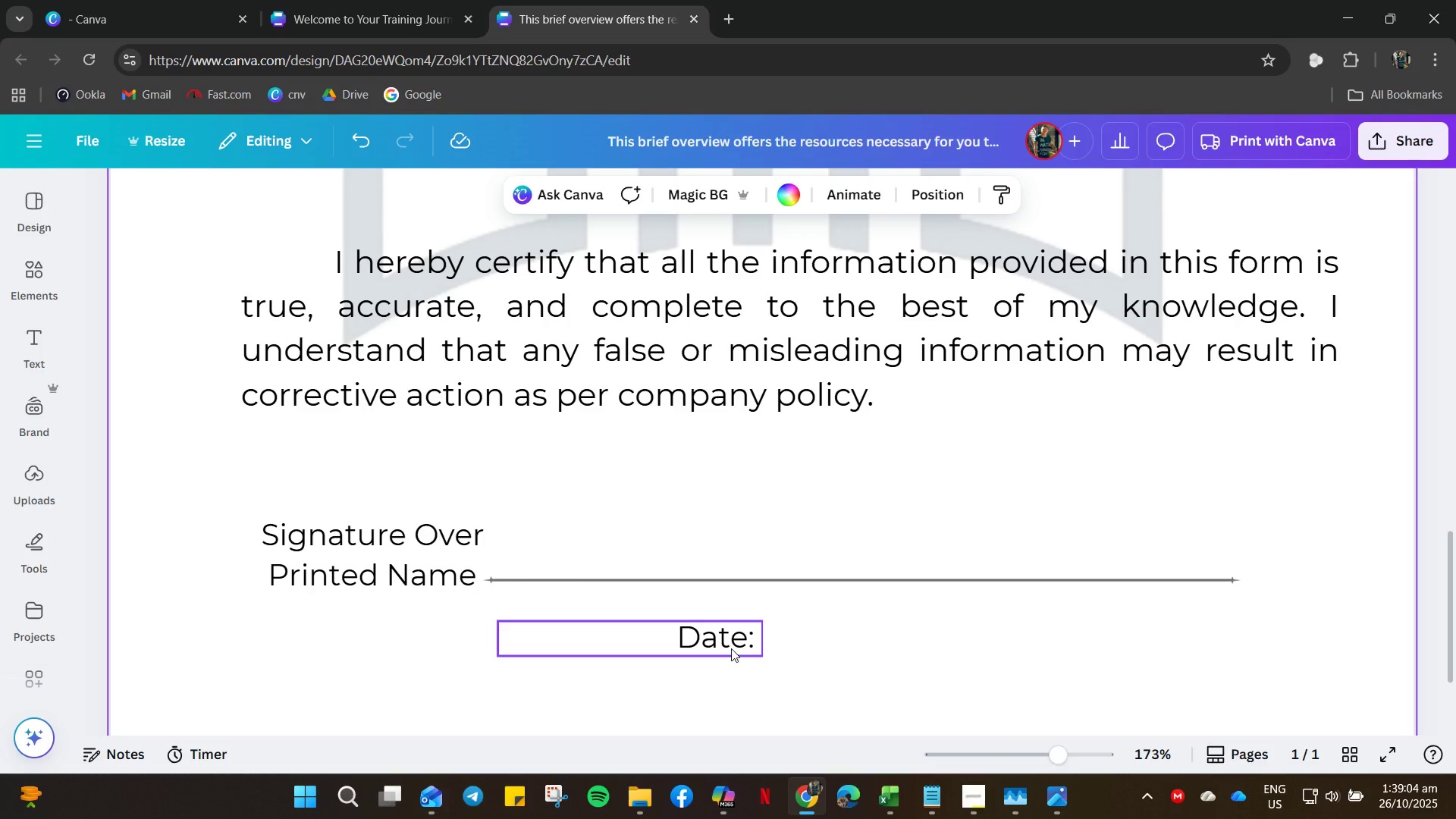 
left_click_drag(start_coordinate=[731, 648], to_coordinate=[450, 645])
 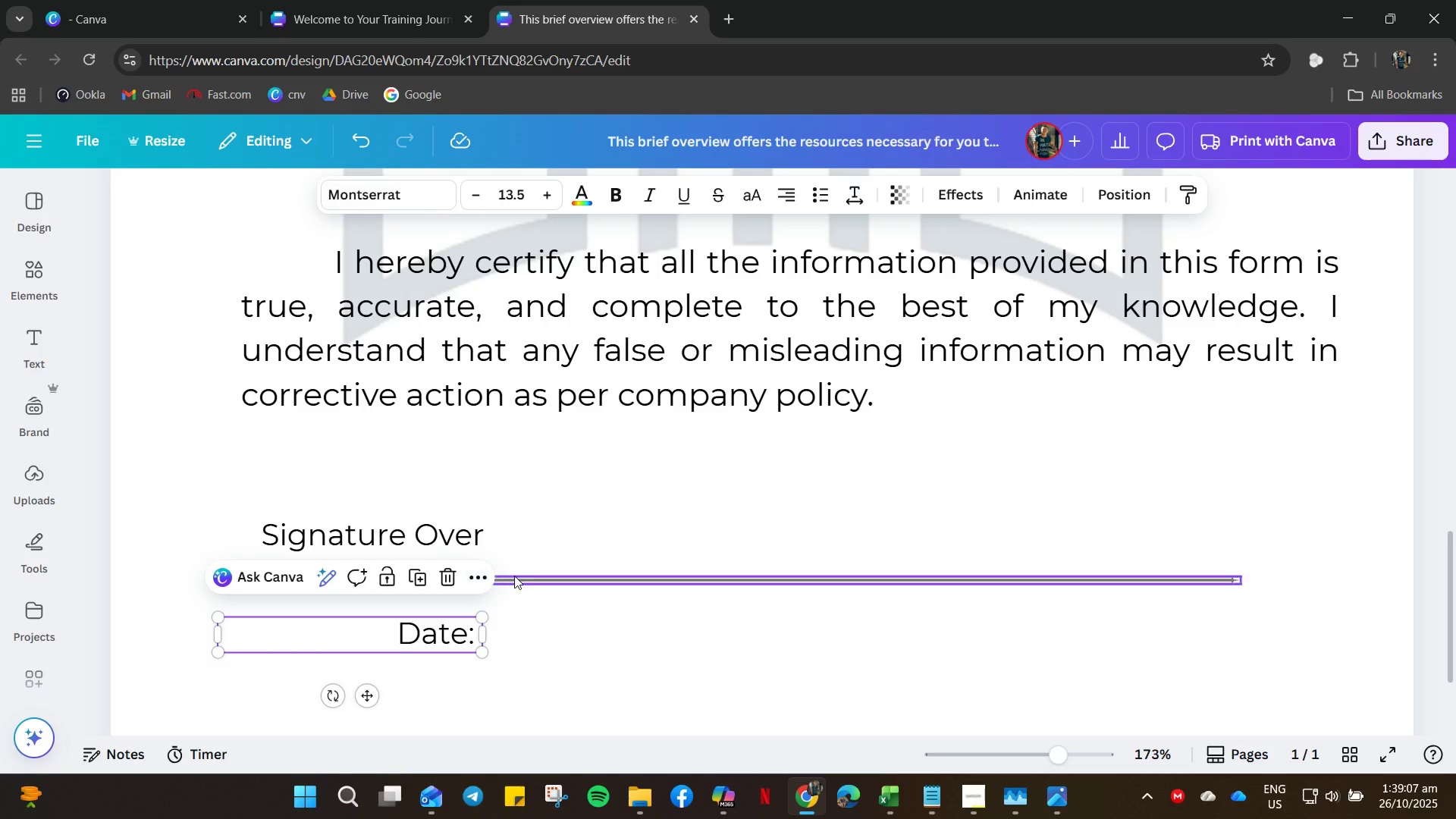 
left_click([516, 576])
 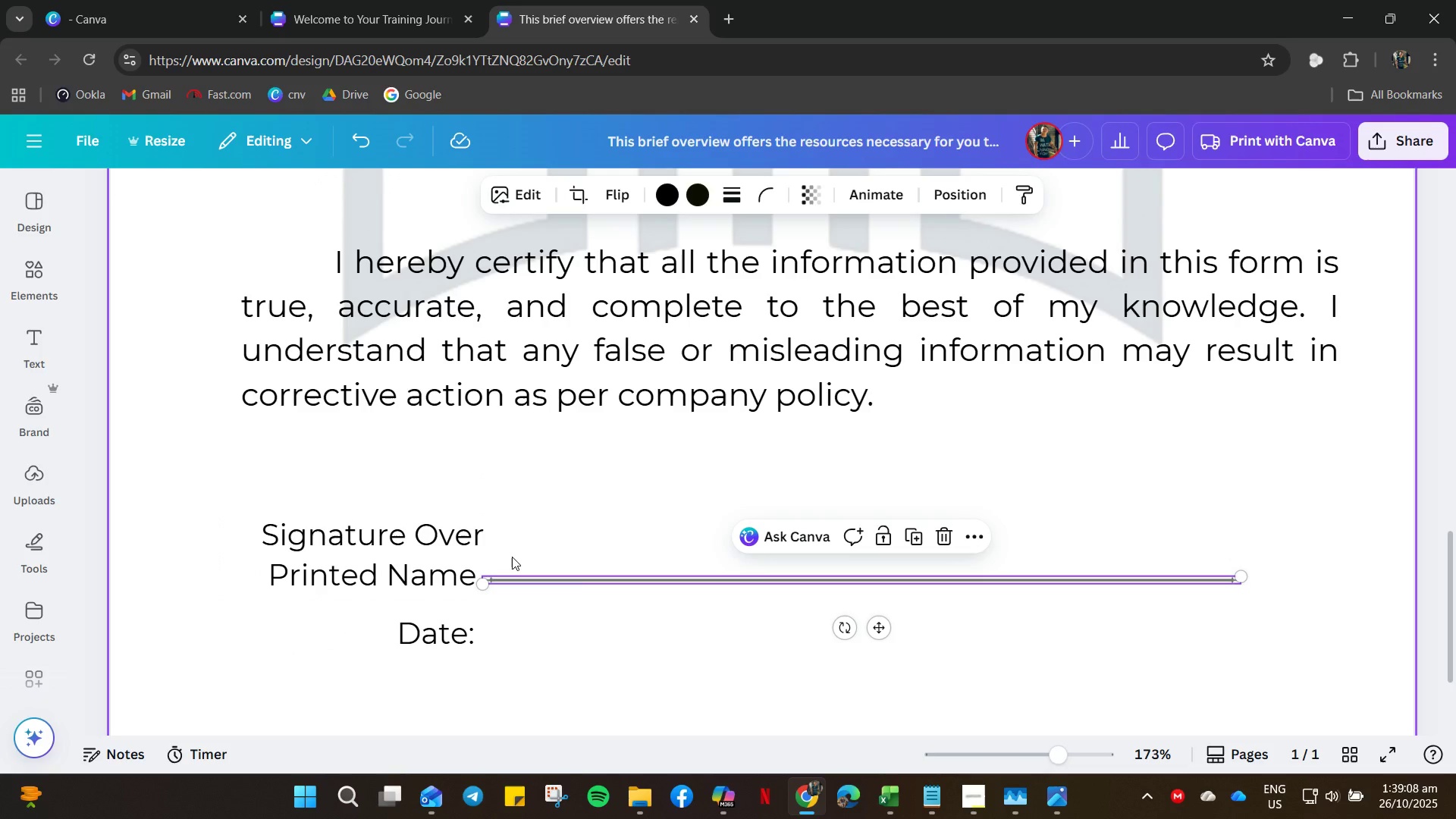 
left_click_drag(start_coordinate=[512, 554], to_coordinate=[508, 556])
 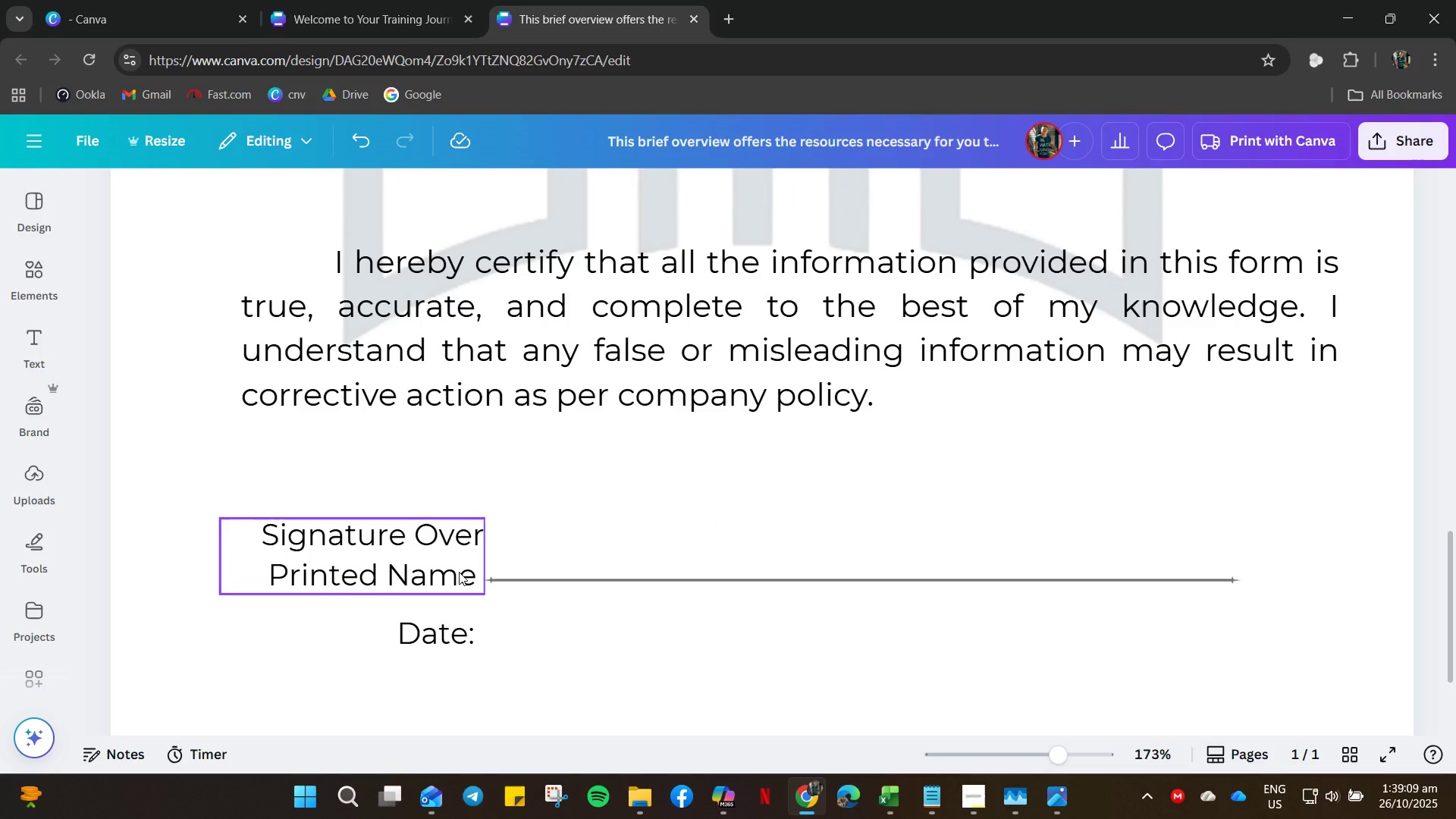 
double_click([458, 573])
 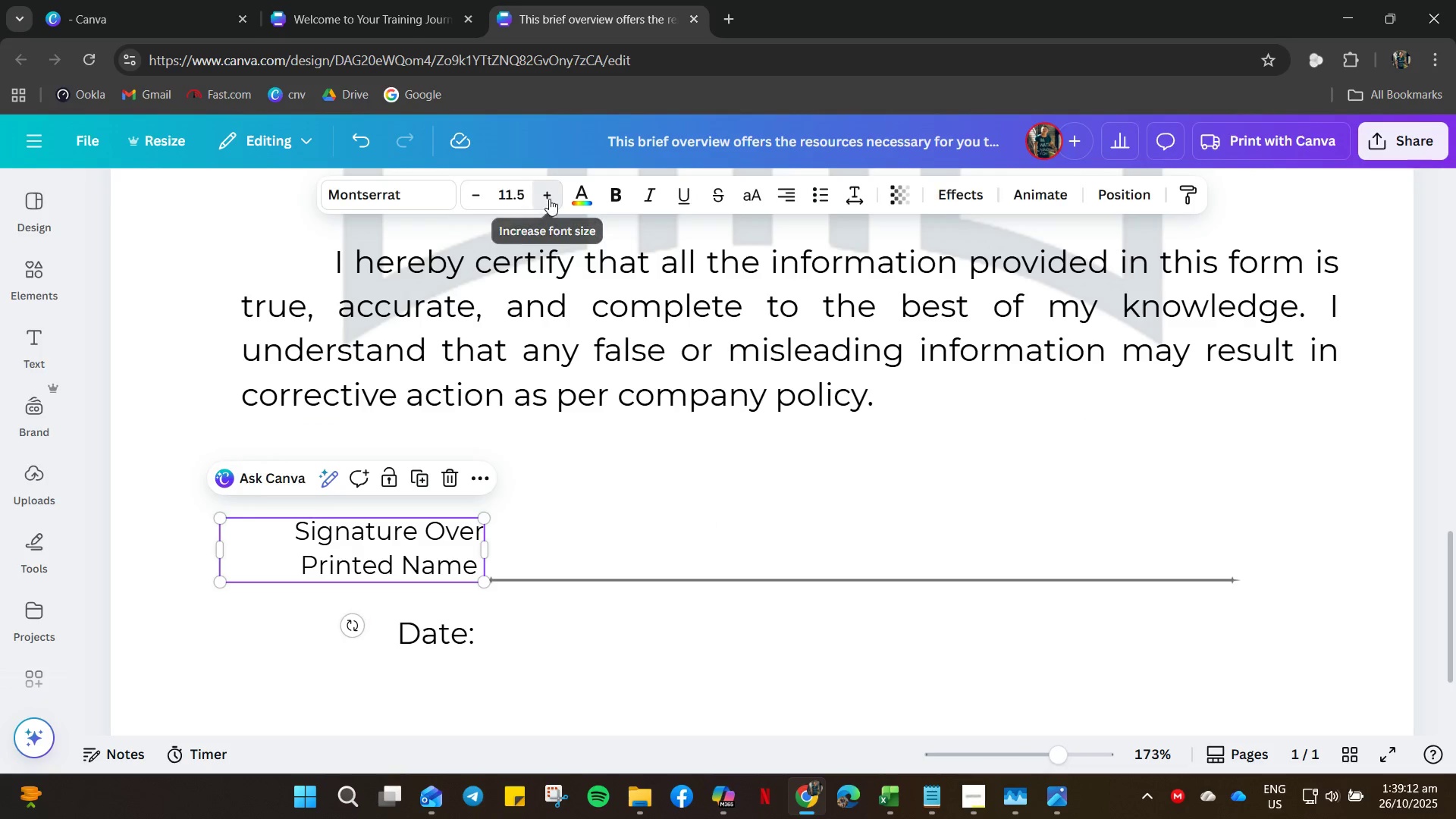 
left_click([517, 639])
 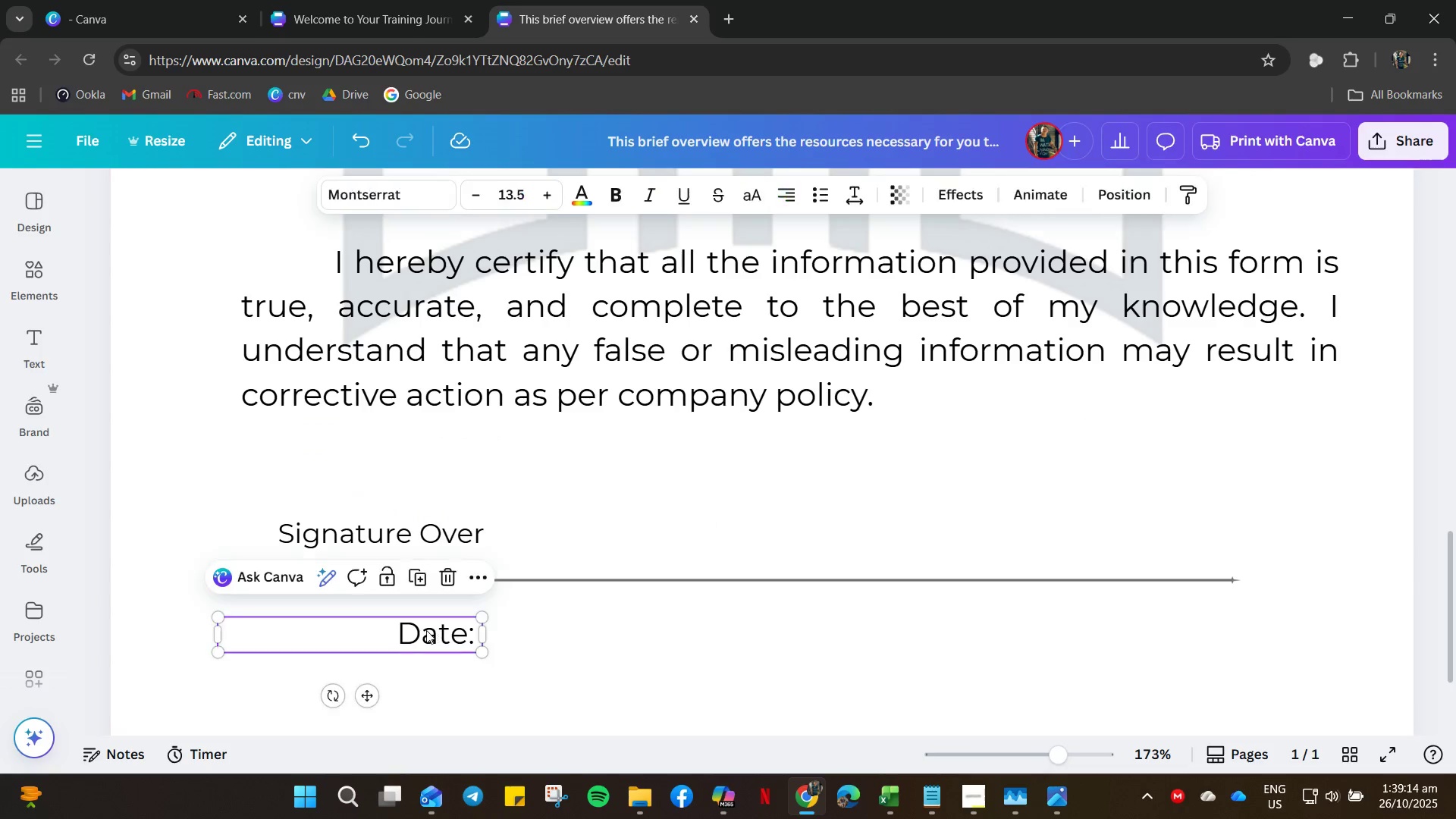 
left_click_drag(start_coordinate=[426, 630], to_coordinate=[420, 610])
 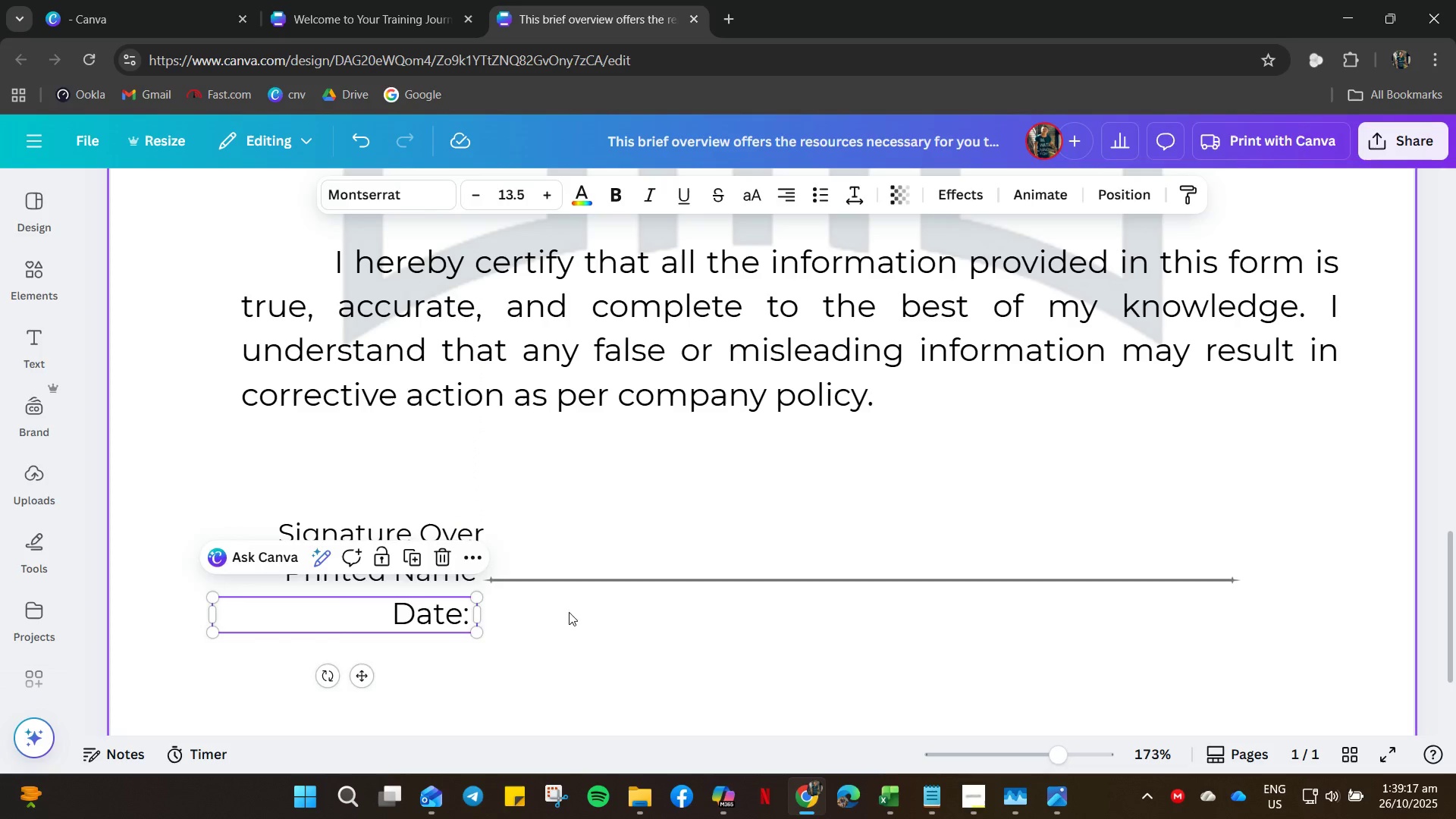 
left_click([569, 612])
 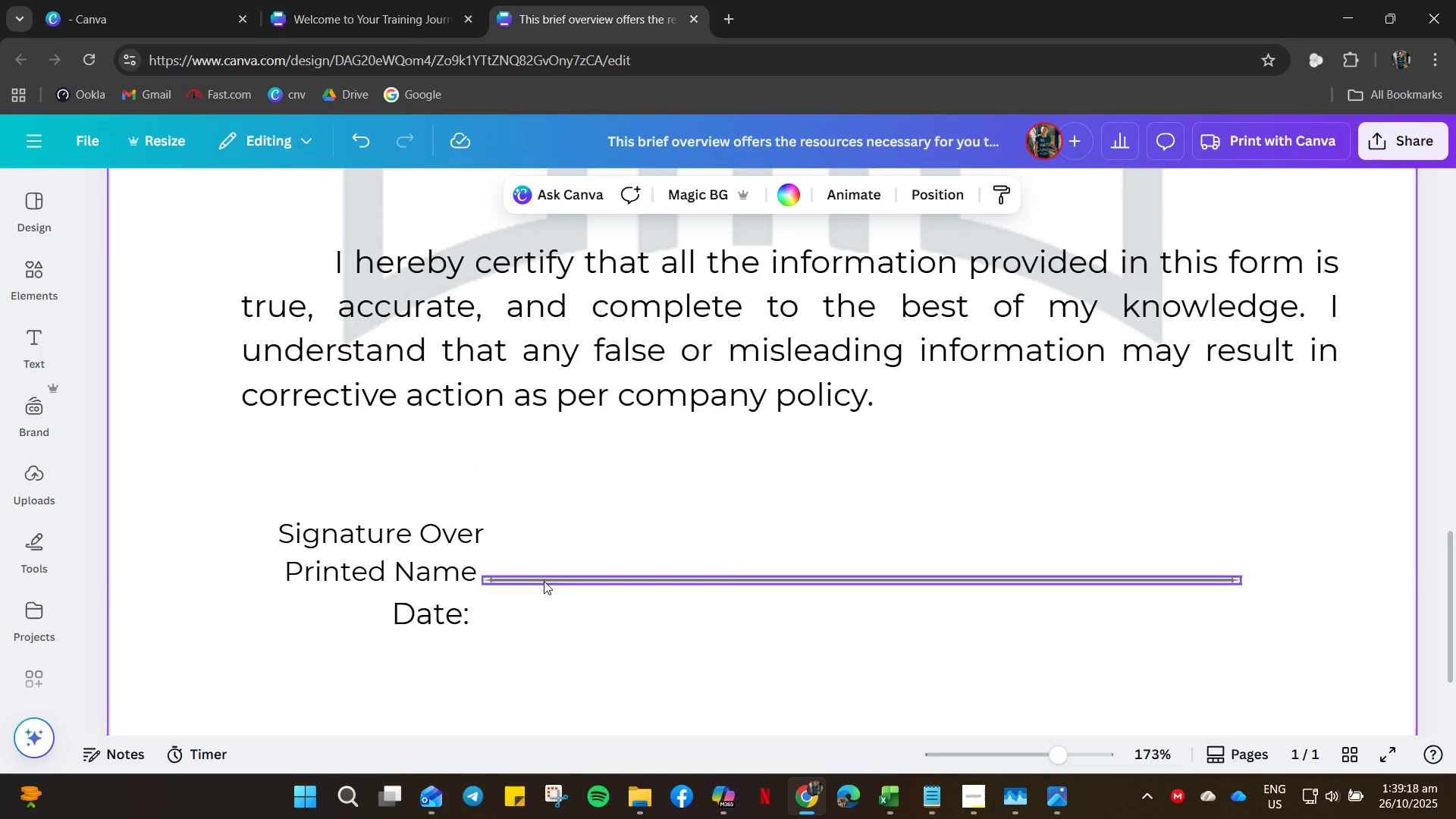 
left_click([544, 581])
 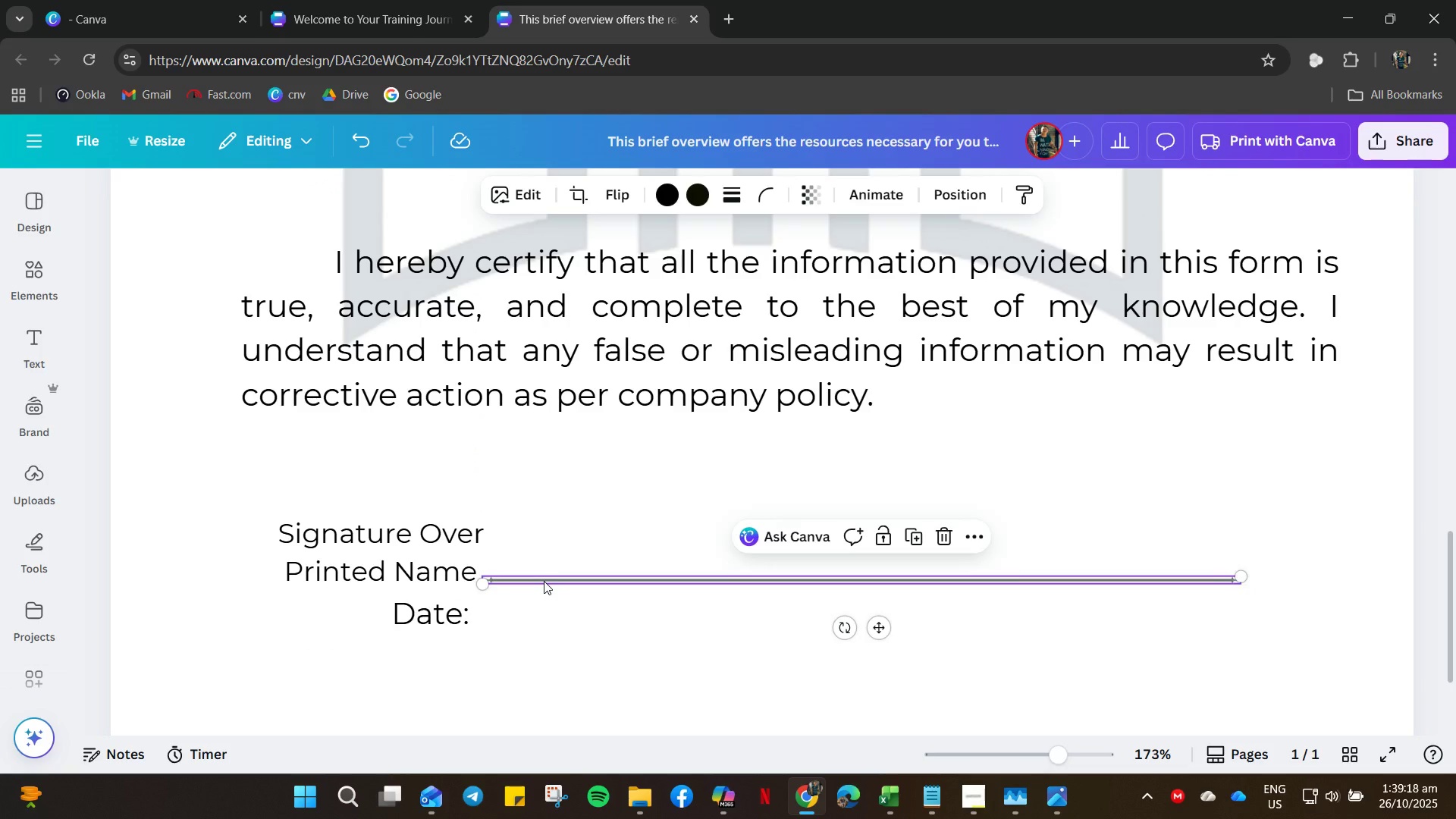 
key(Control+C)
 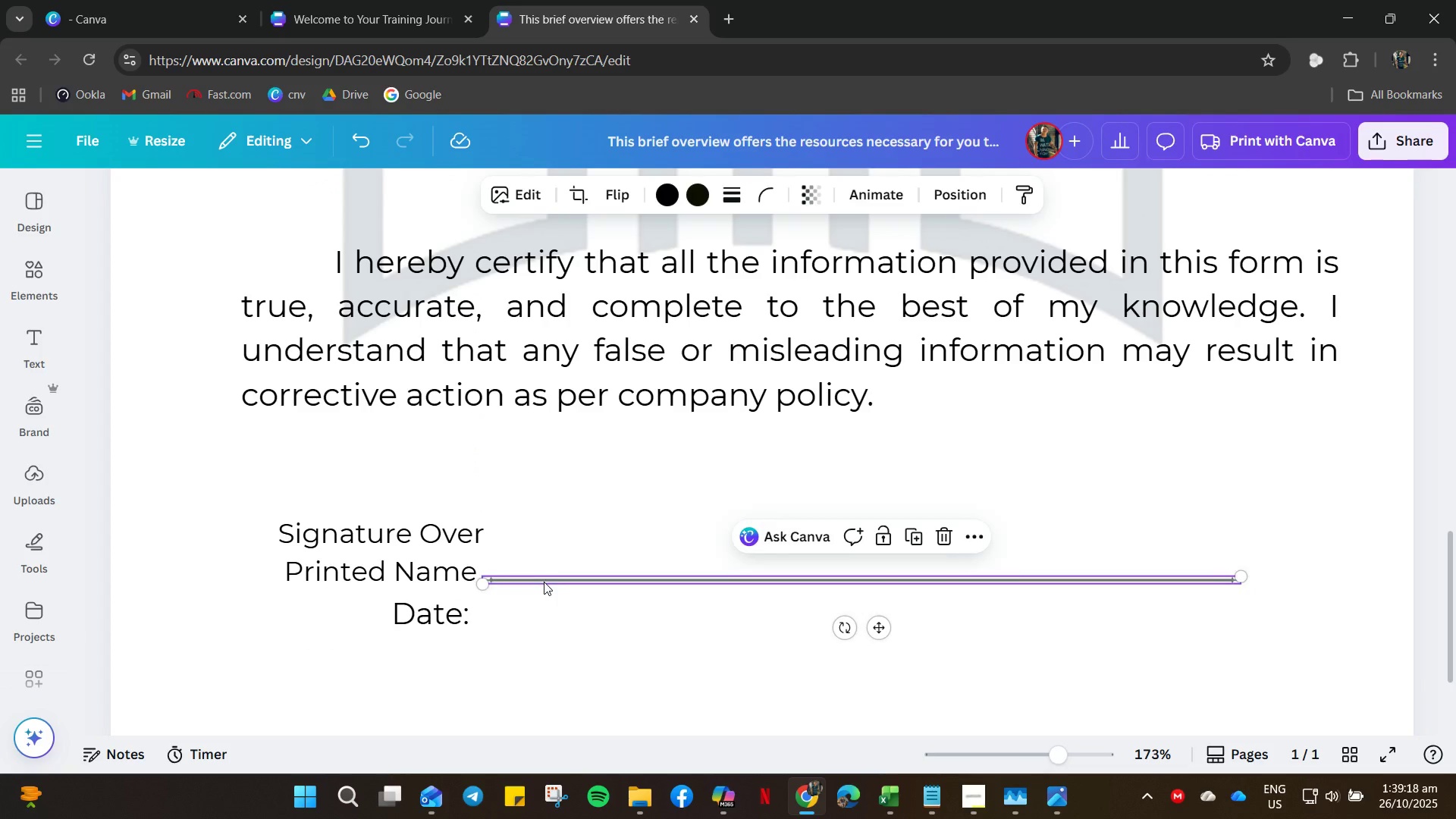 
key(Control+V)
 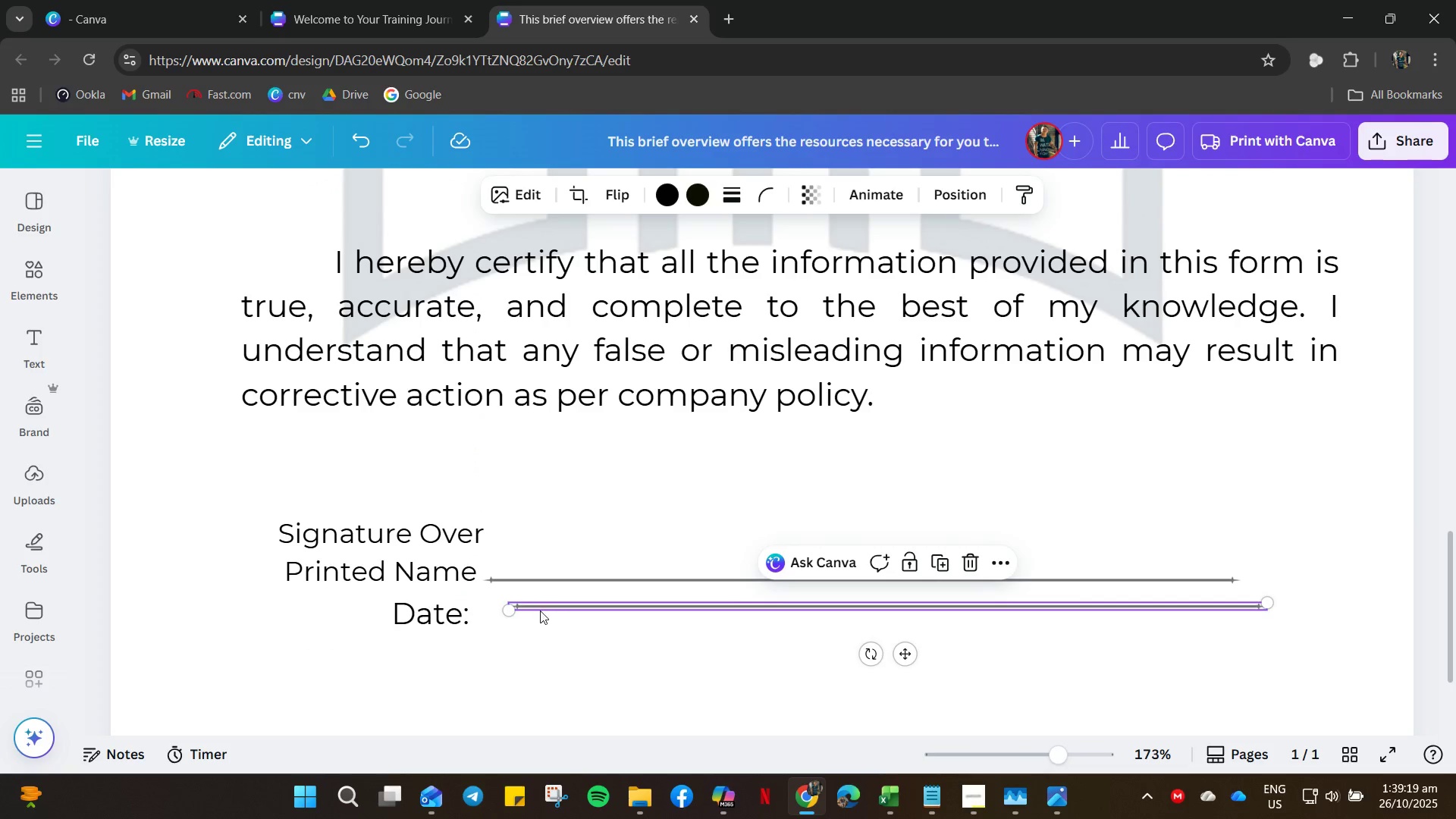 
left_click_drag(start_coordinate=[540, 610], to_coordinate=[518, 624])
 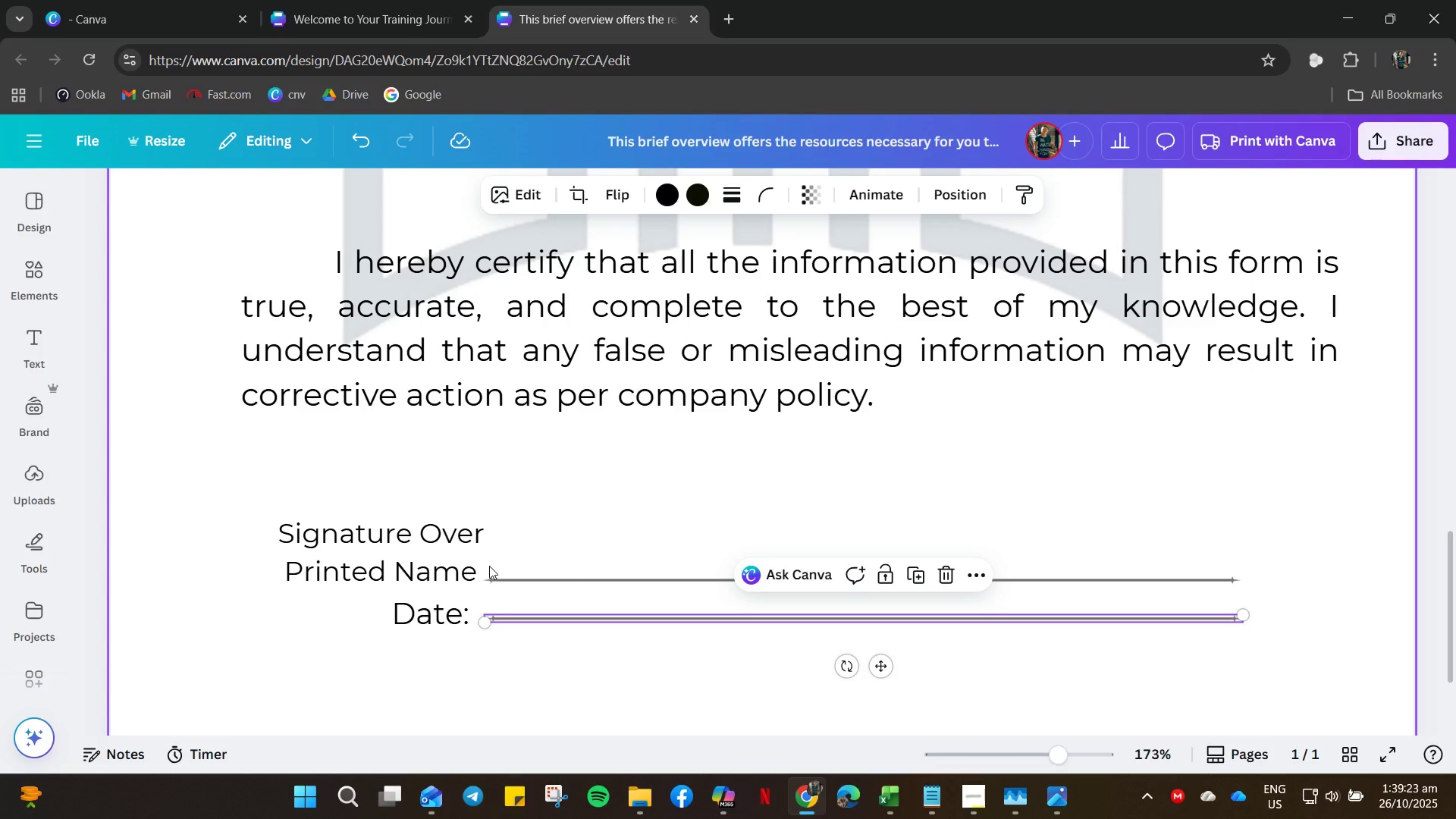 
left_click([476, 574])
 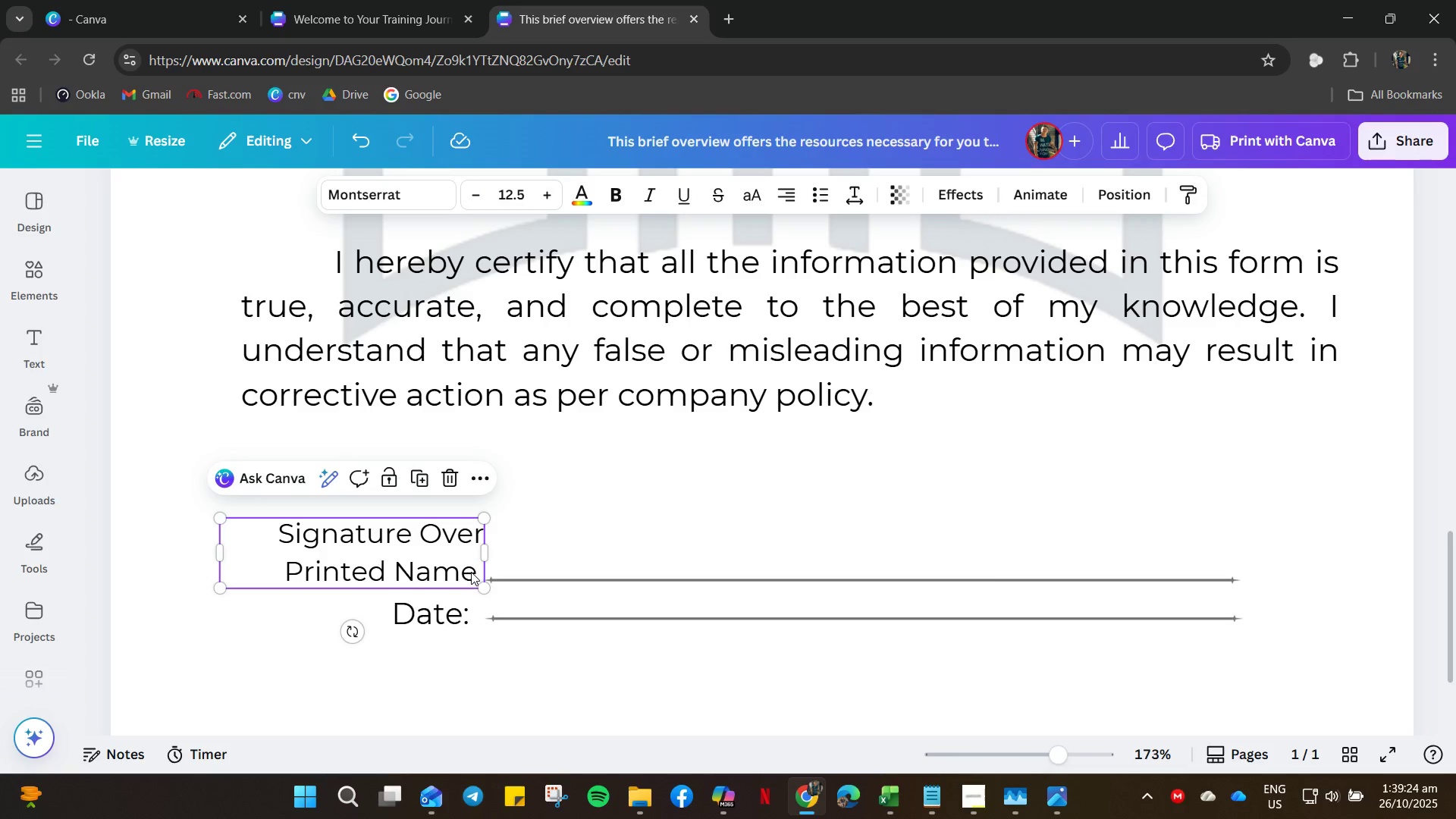 
left_click([471, 572])
 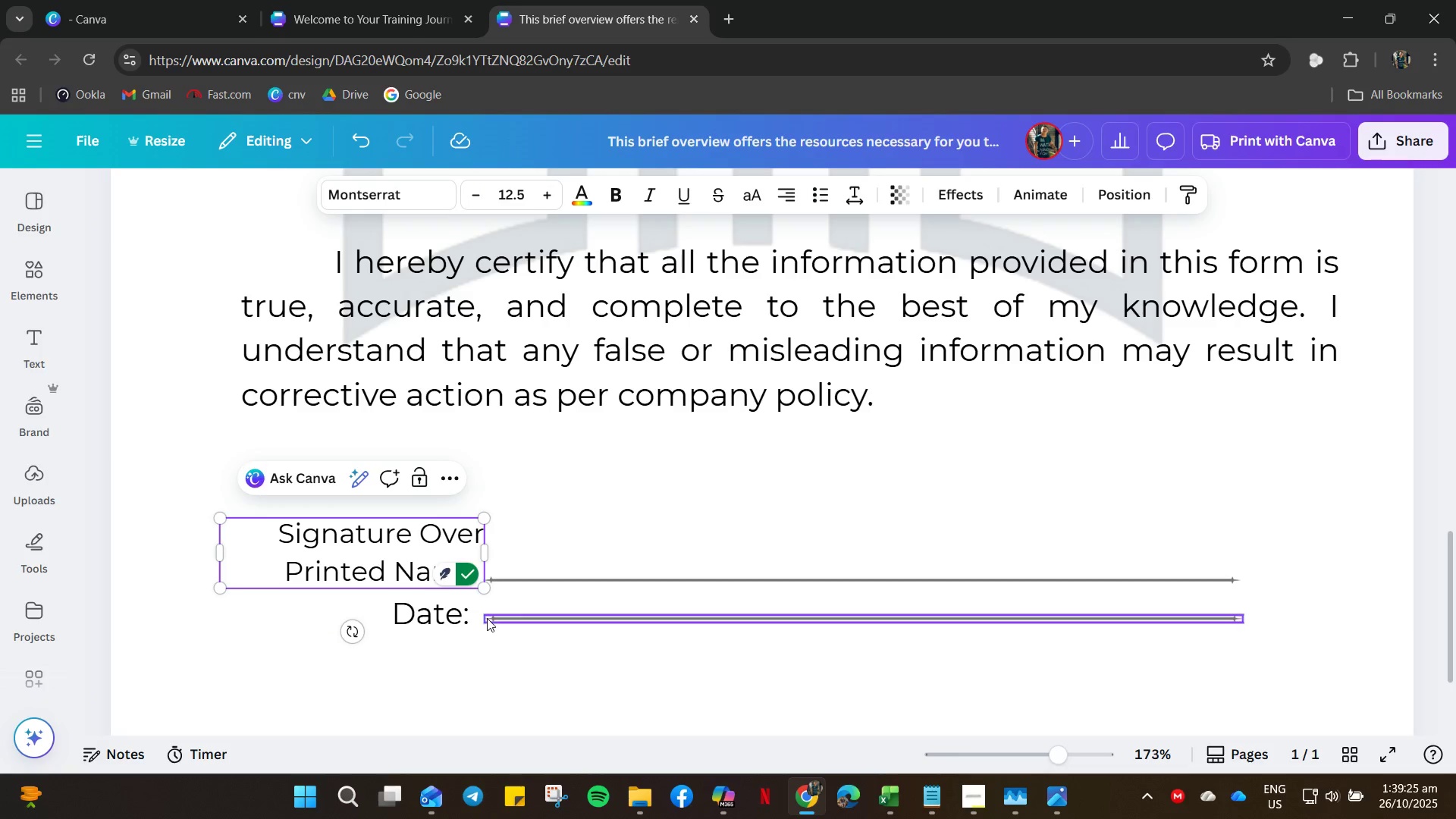 
key(Shift+ShiftRight)
 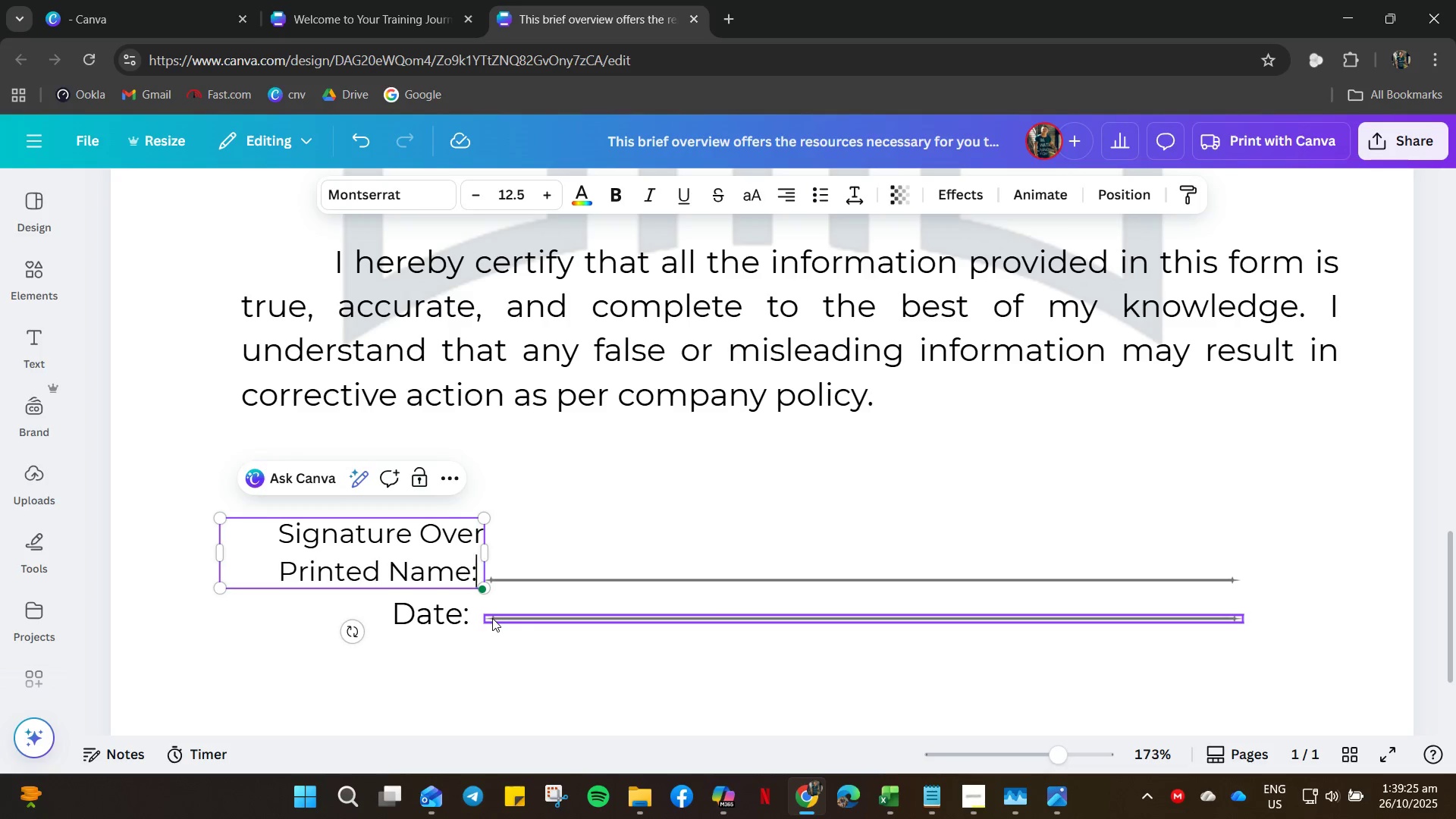 
key(Shift+Semicolon)
 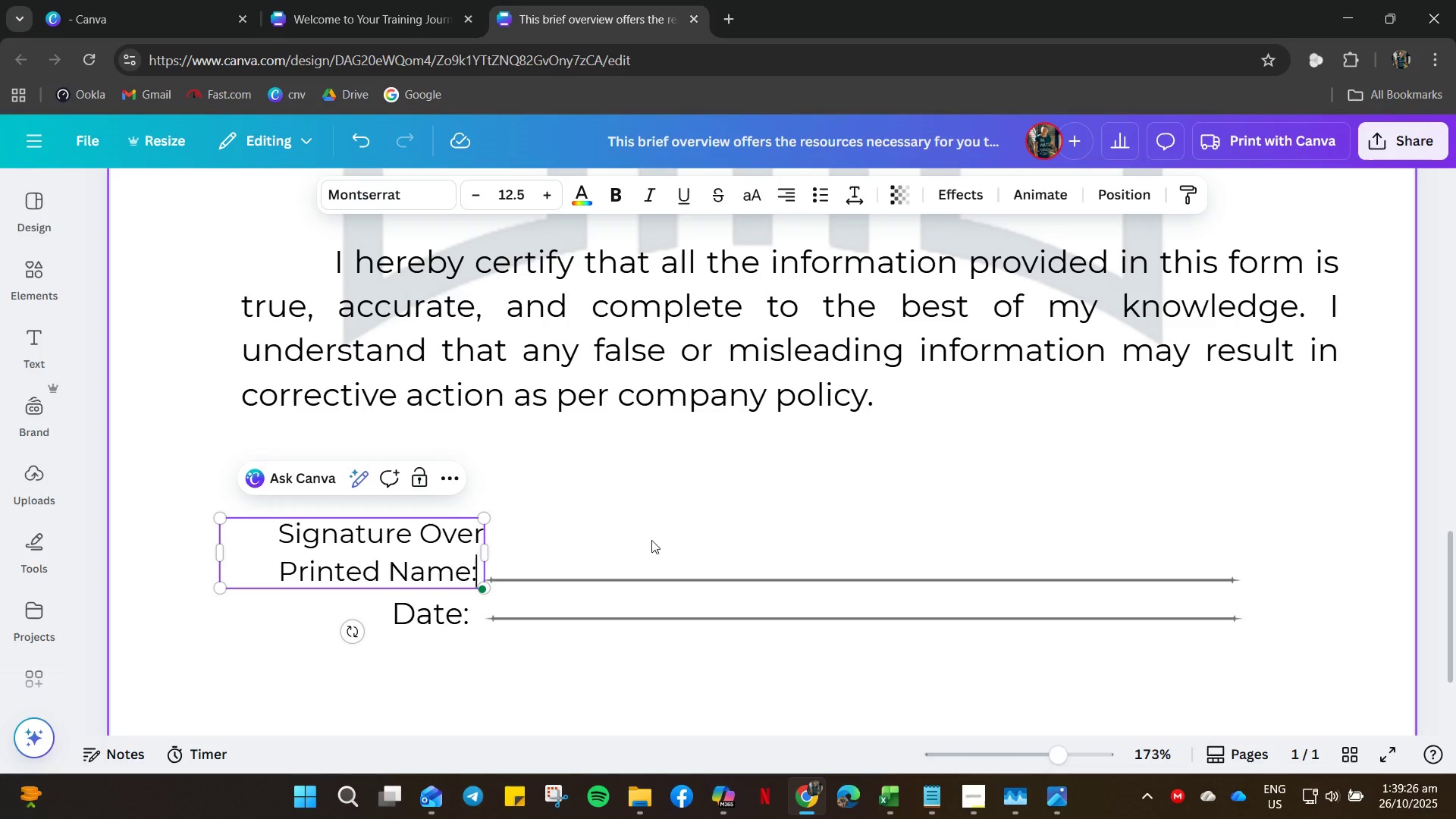 
left_click([646, 529])
 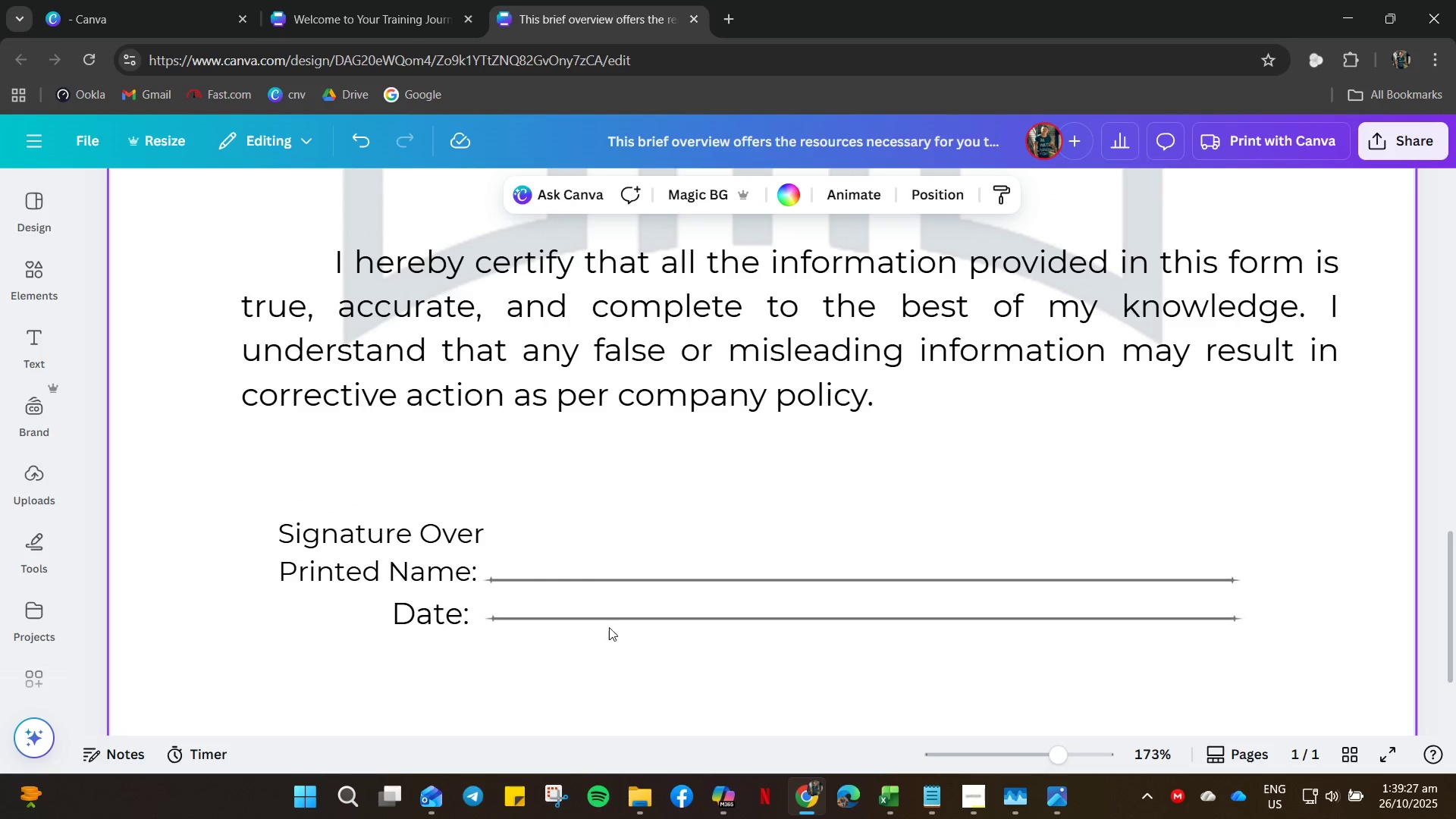 
left_click([595, 620])
 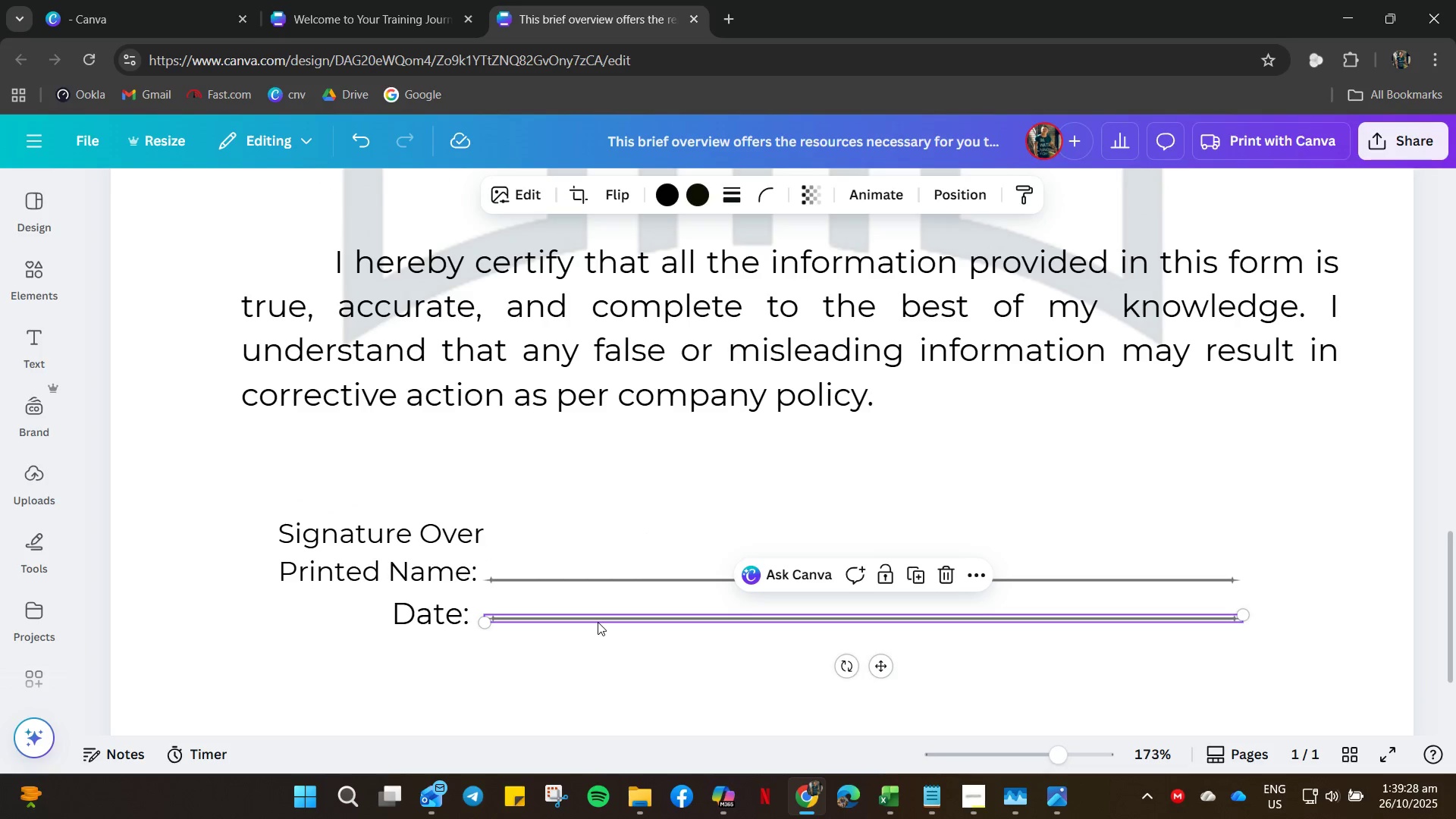 
key(ArrowDown)
 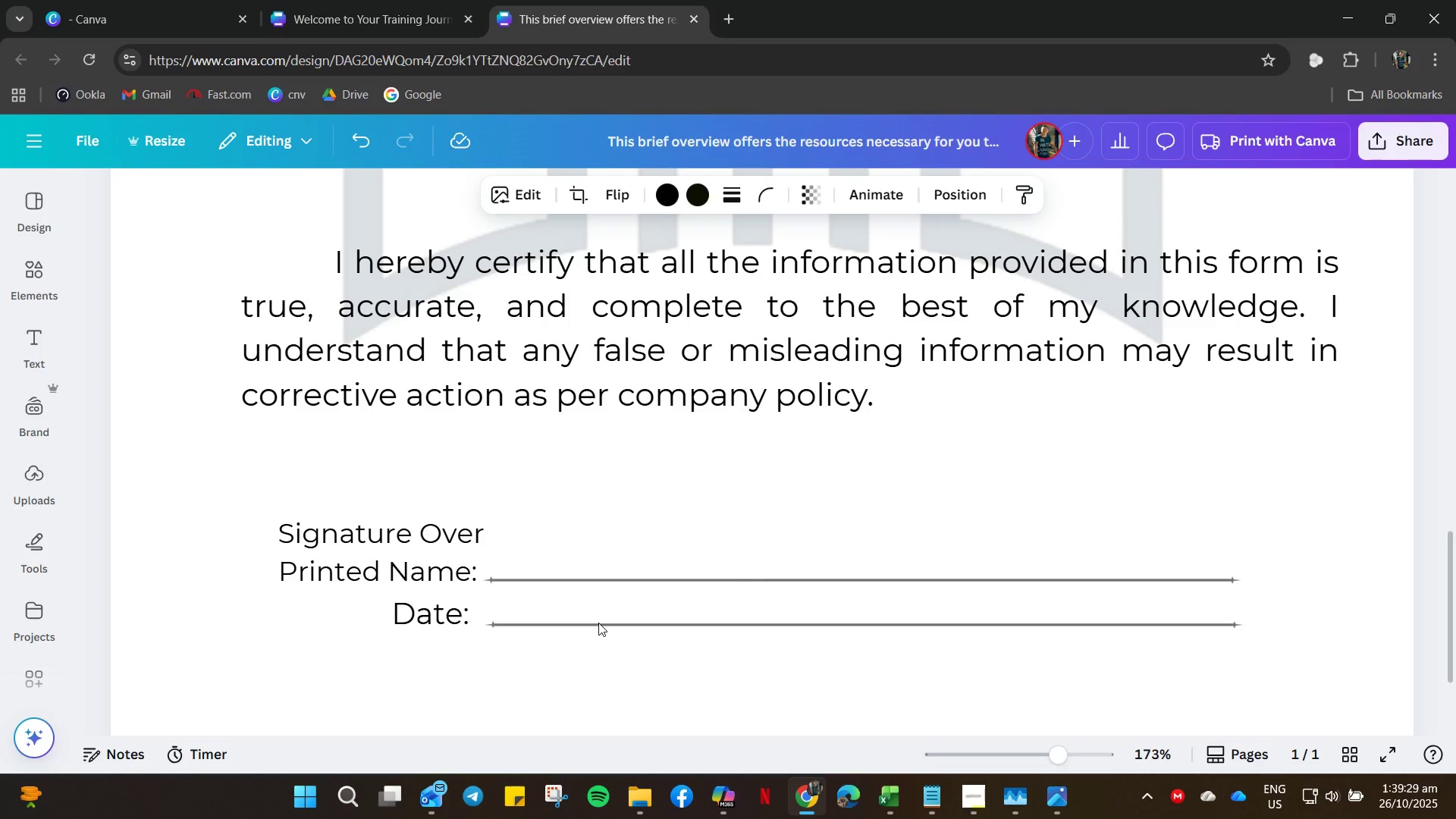 
key(ArrowLeft)
 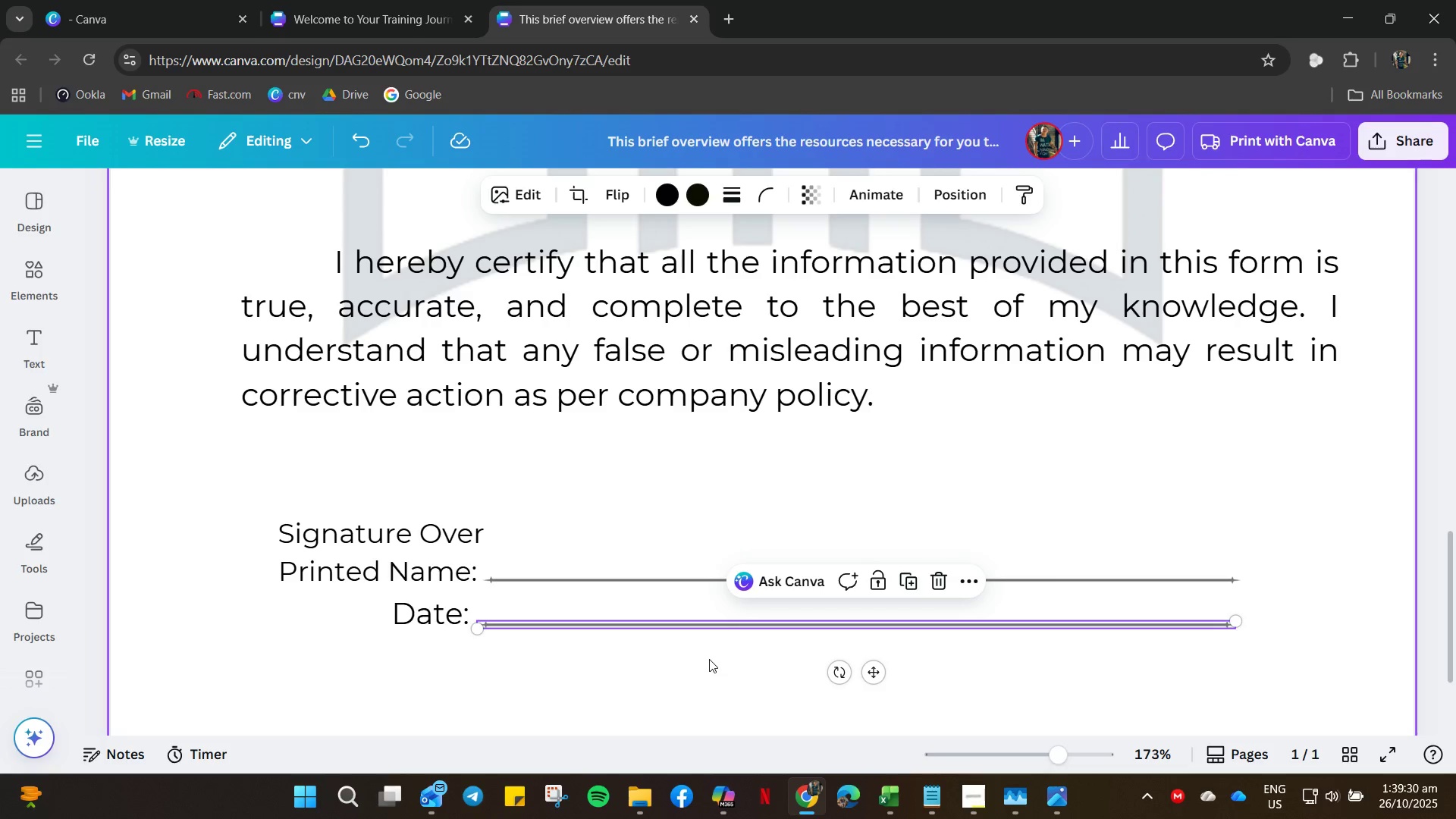 
left_click([709, 659])
 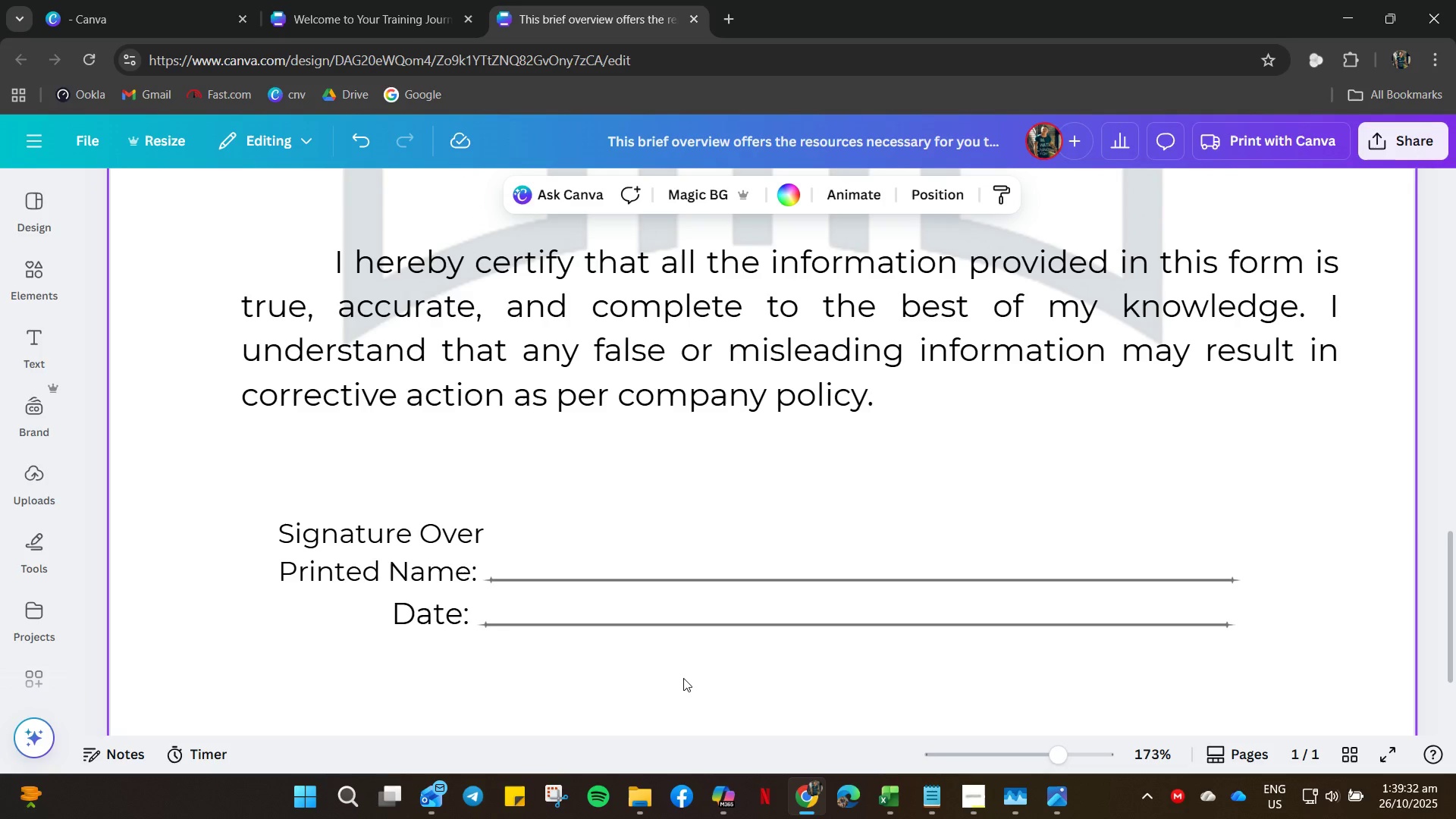 
hold_key(key=ControlLeft, duration=0.61)
scroll: coordinate [642, 678], scroll_direction: down, amount: 5.0
 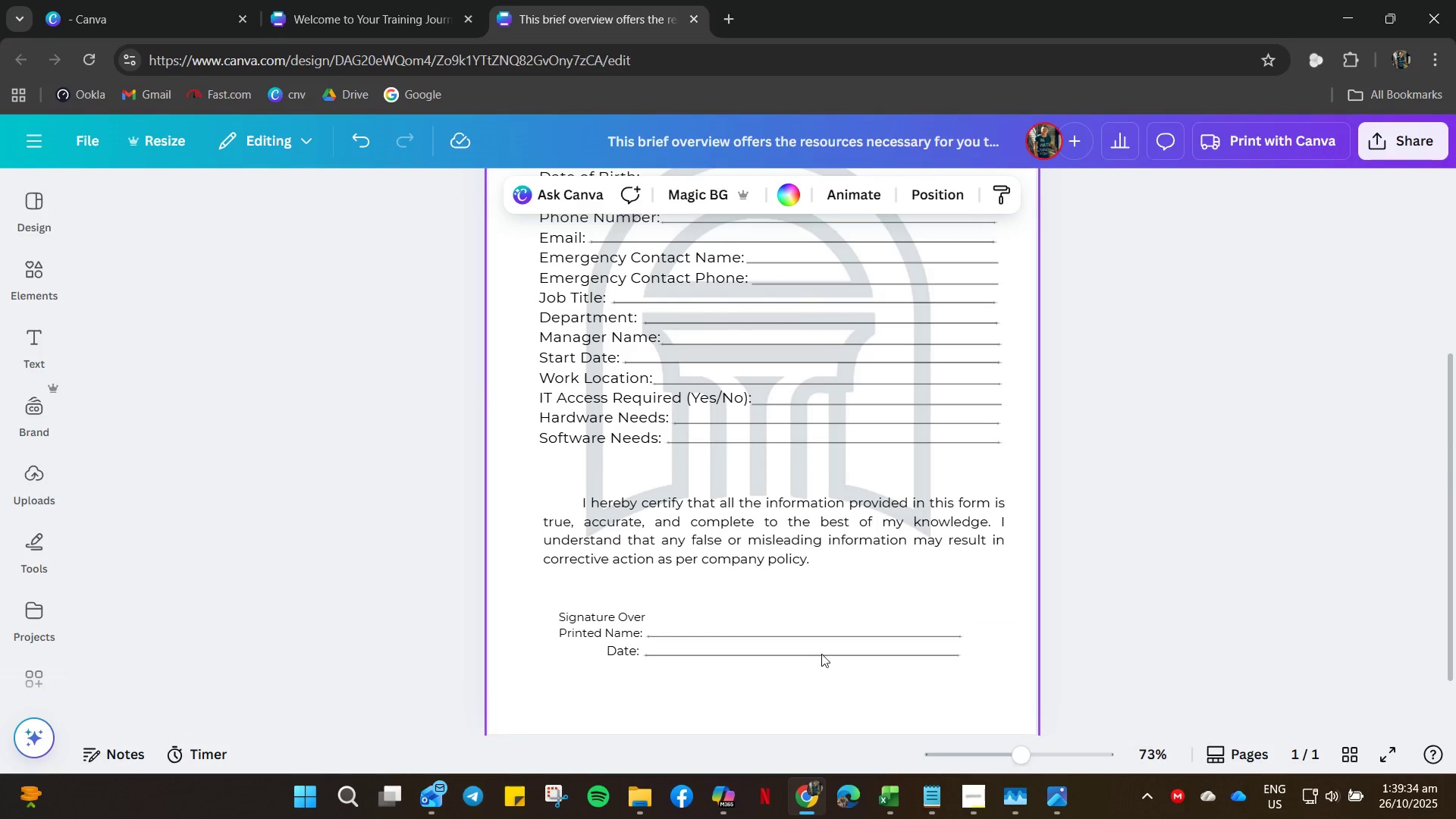 
scroll: coordinate [693, 265], scroll_direction: up, amount: 12.0
 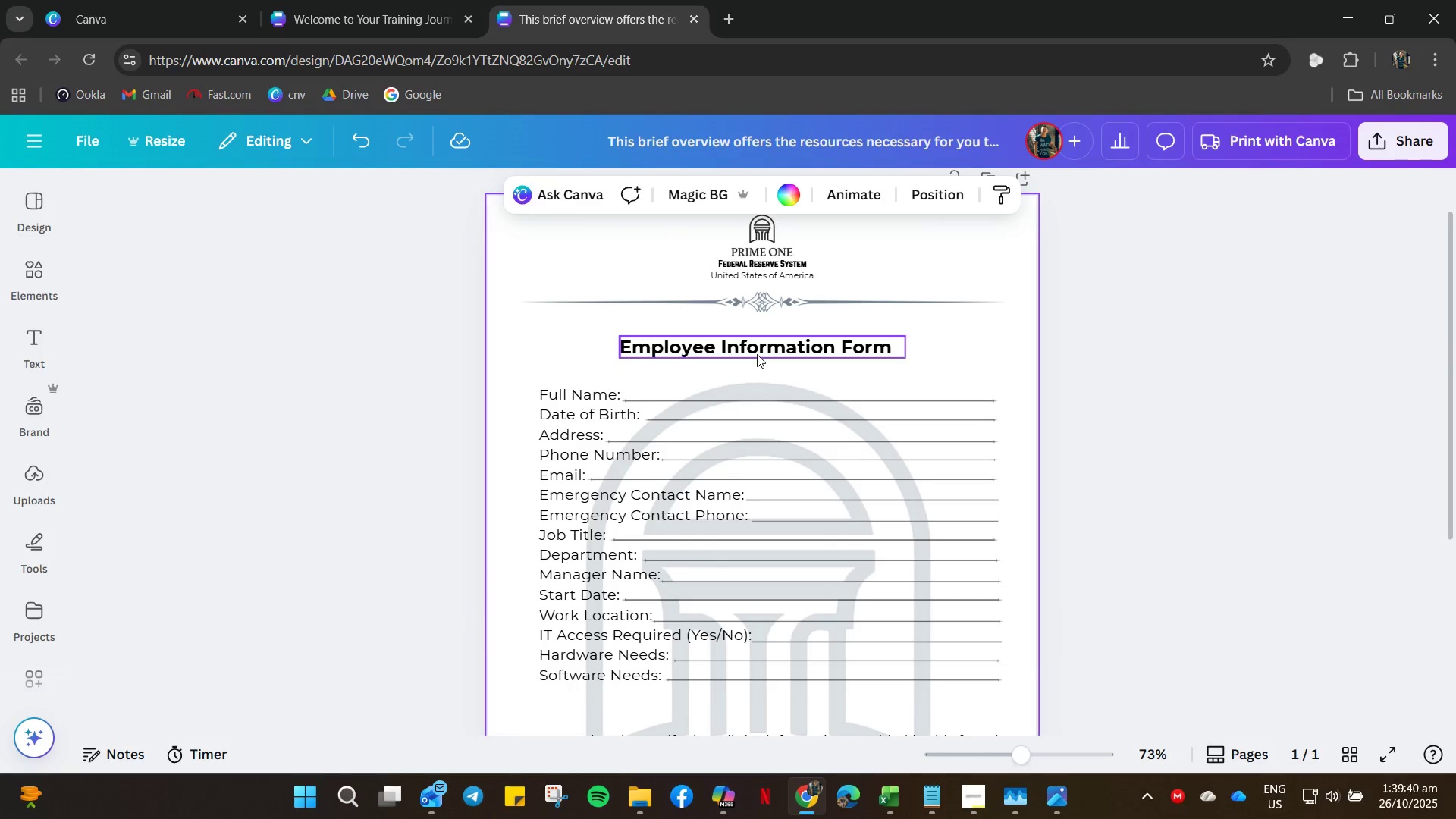 
key(Control+B)
 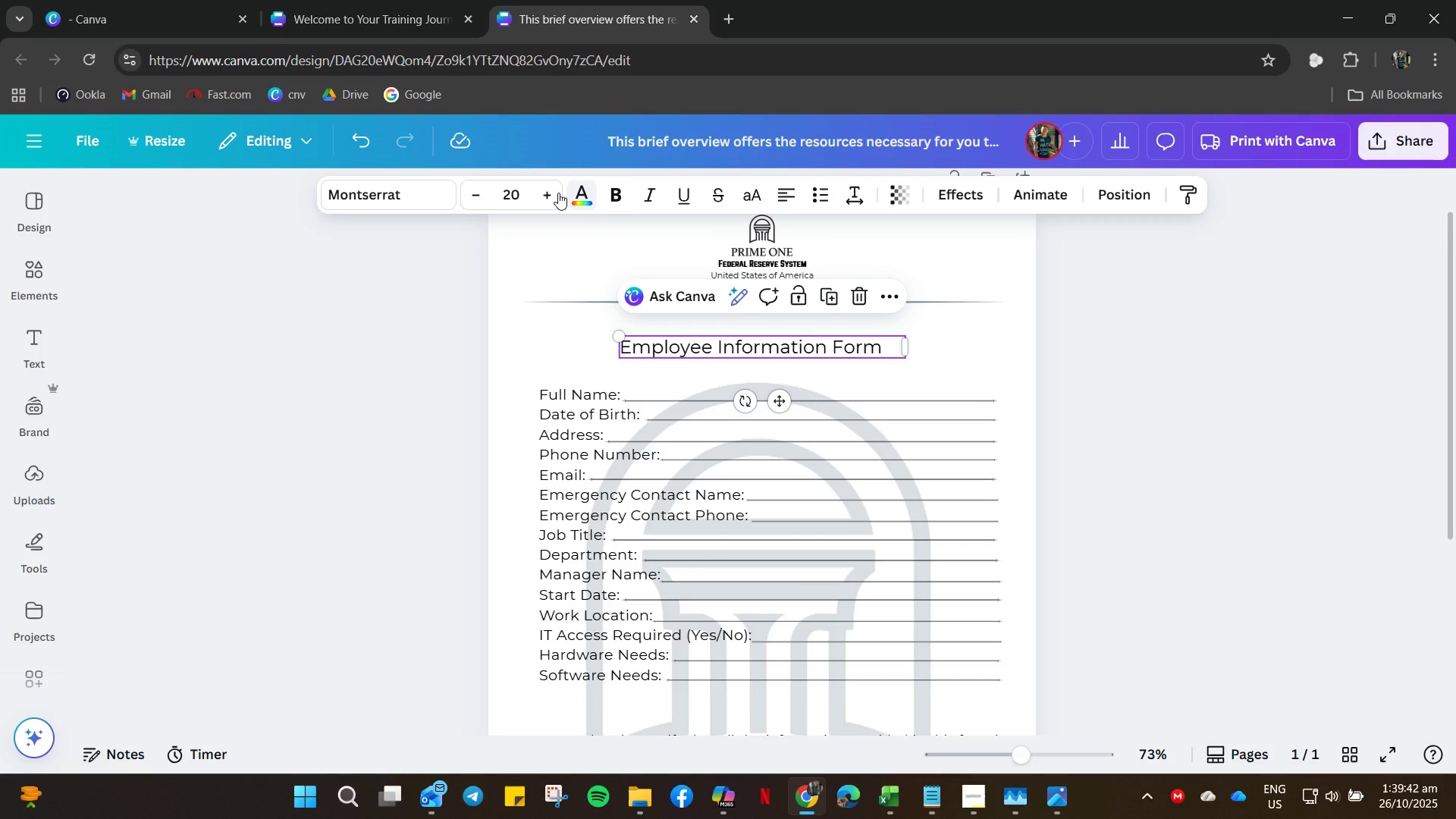 
double_click([551, 192])
 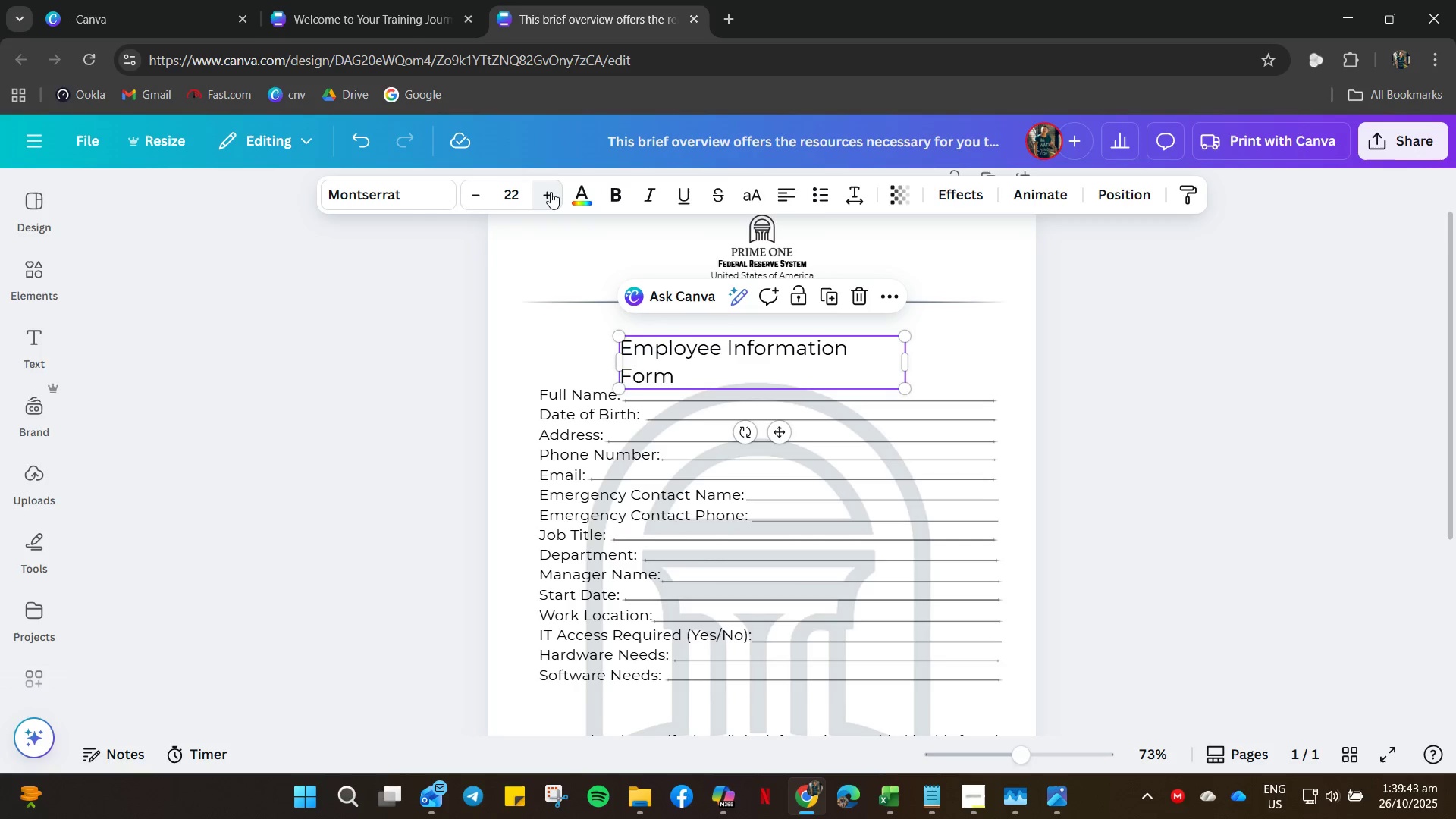 
triple_click([551, 192])
 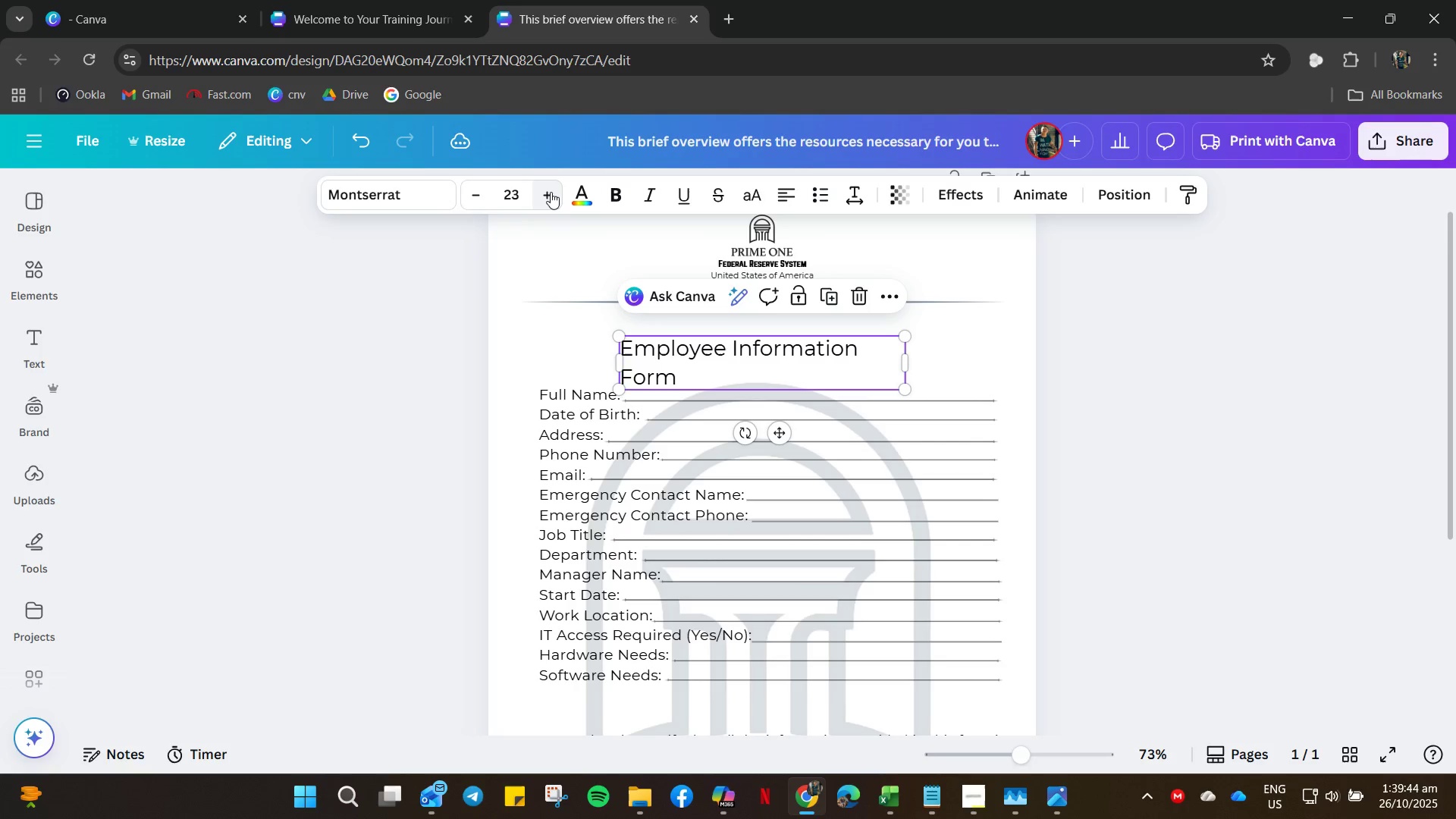 
left_click([549, 193])
 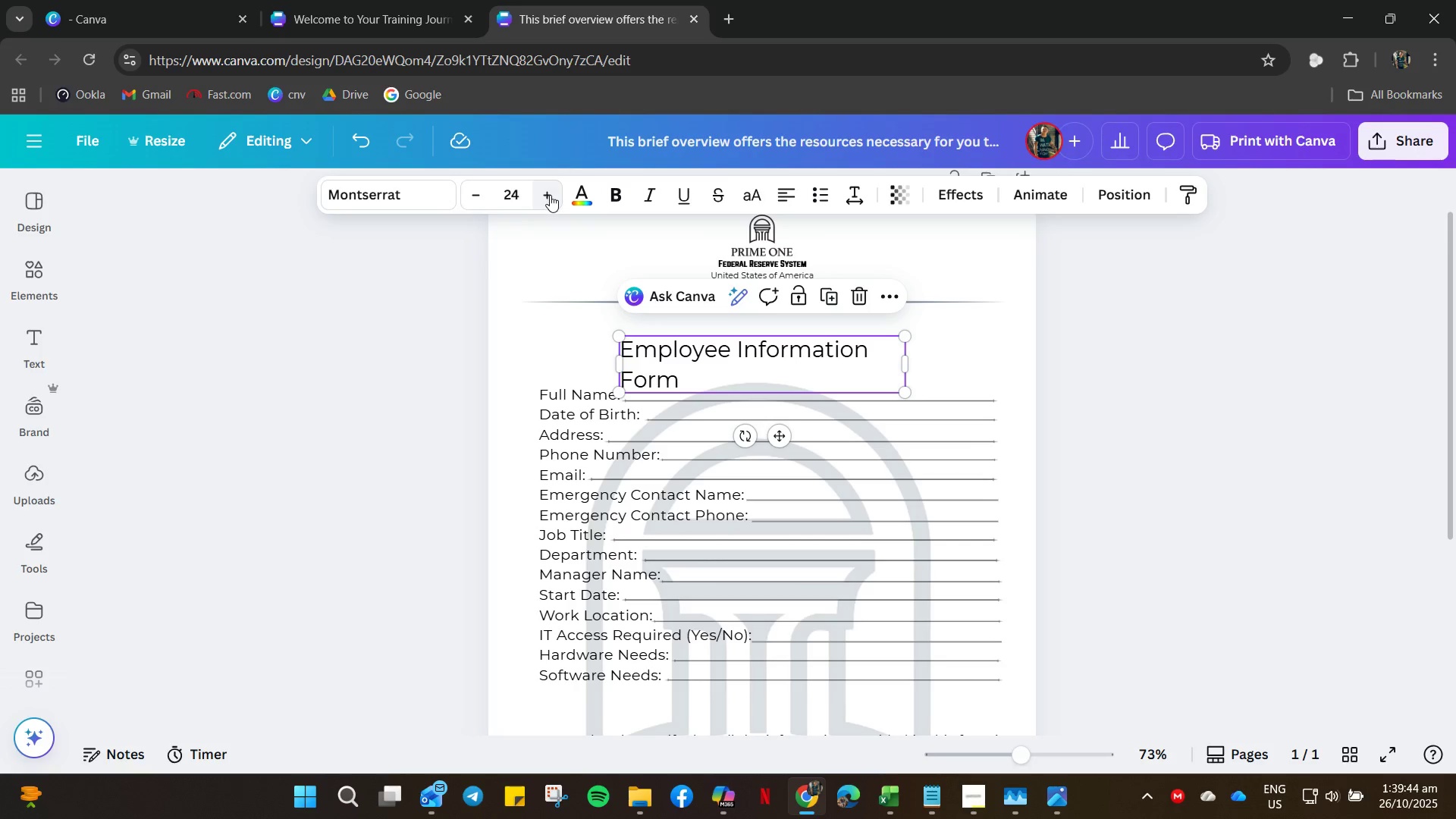 
left_click([550, 195])
 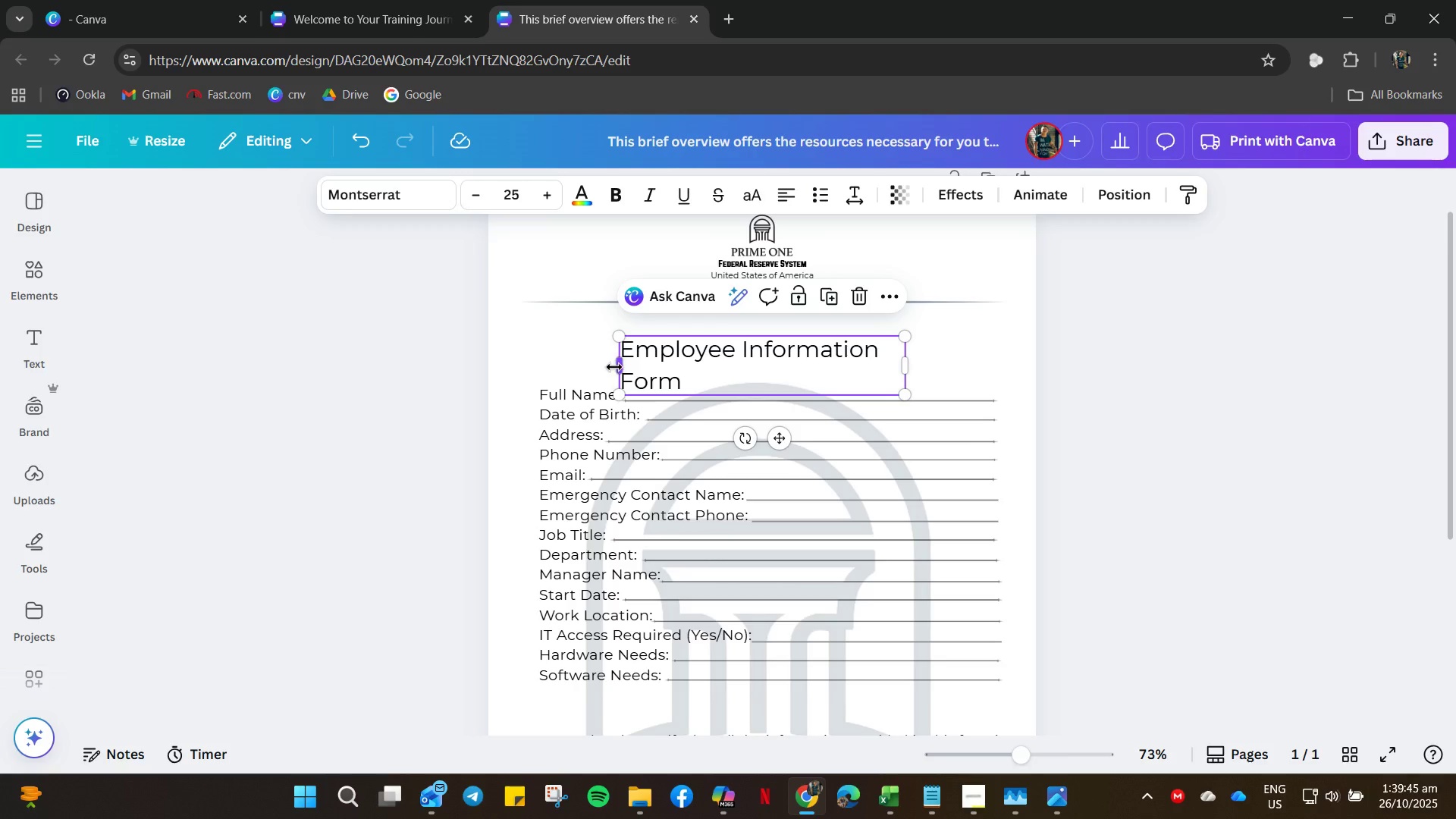 
left_click_drag(start_coordinate=[617, 367], to_coordinate=[563, 366])
 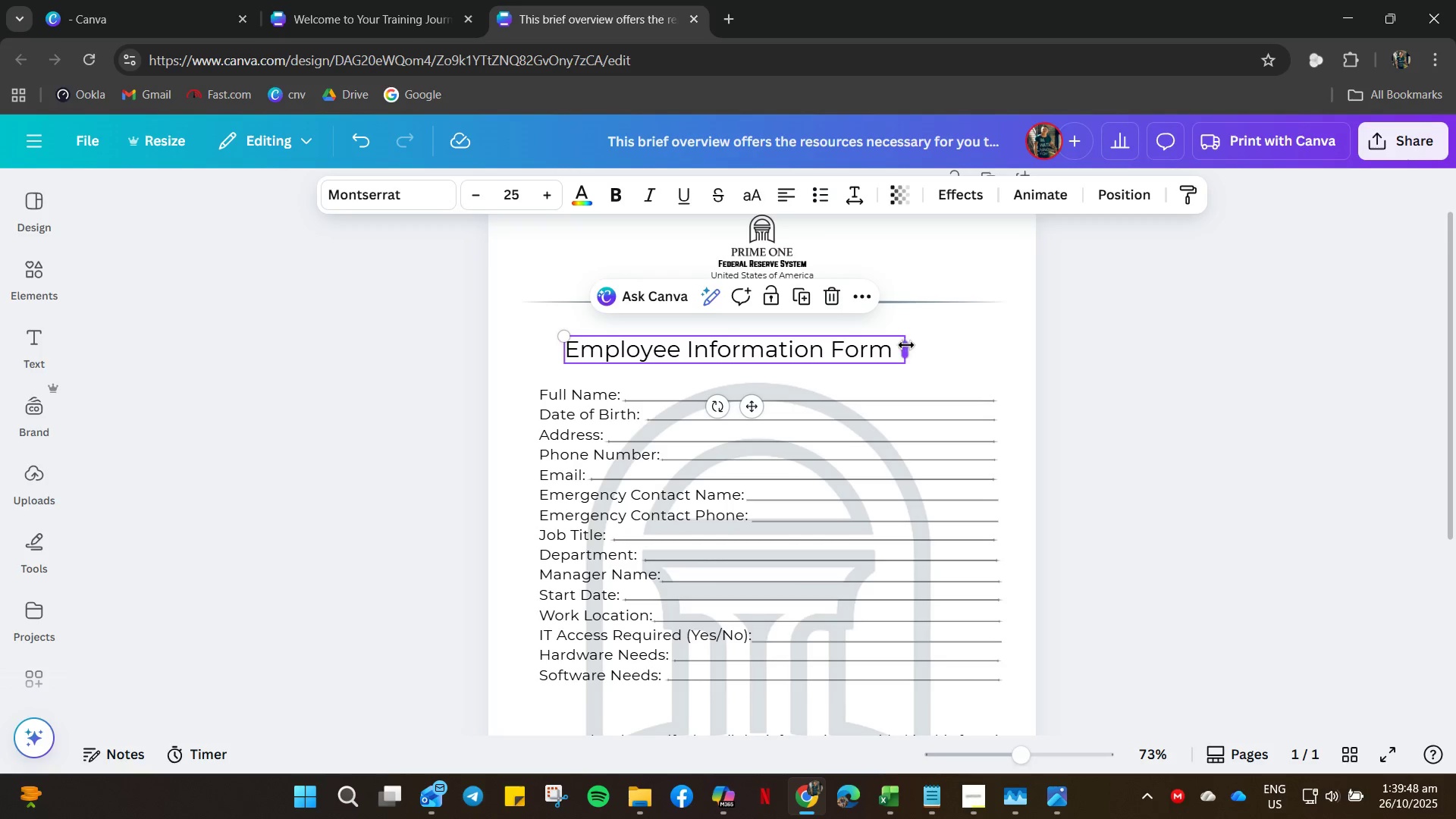 
left_click_drag(start_coordinate=[905, 345], to_coordinate=[962, 357])
 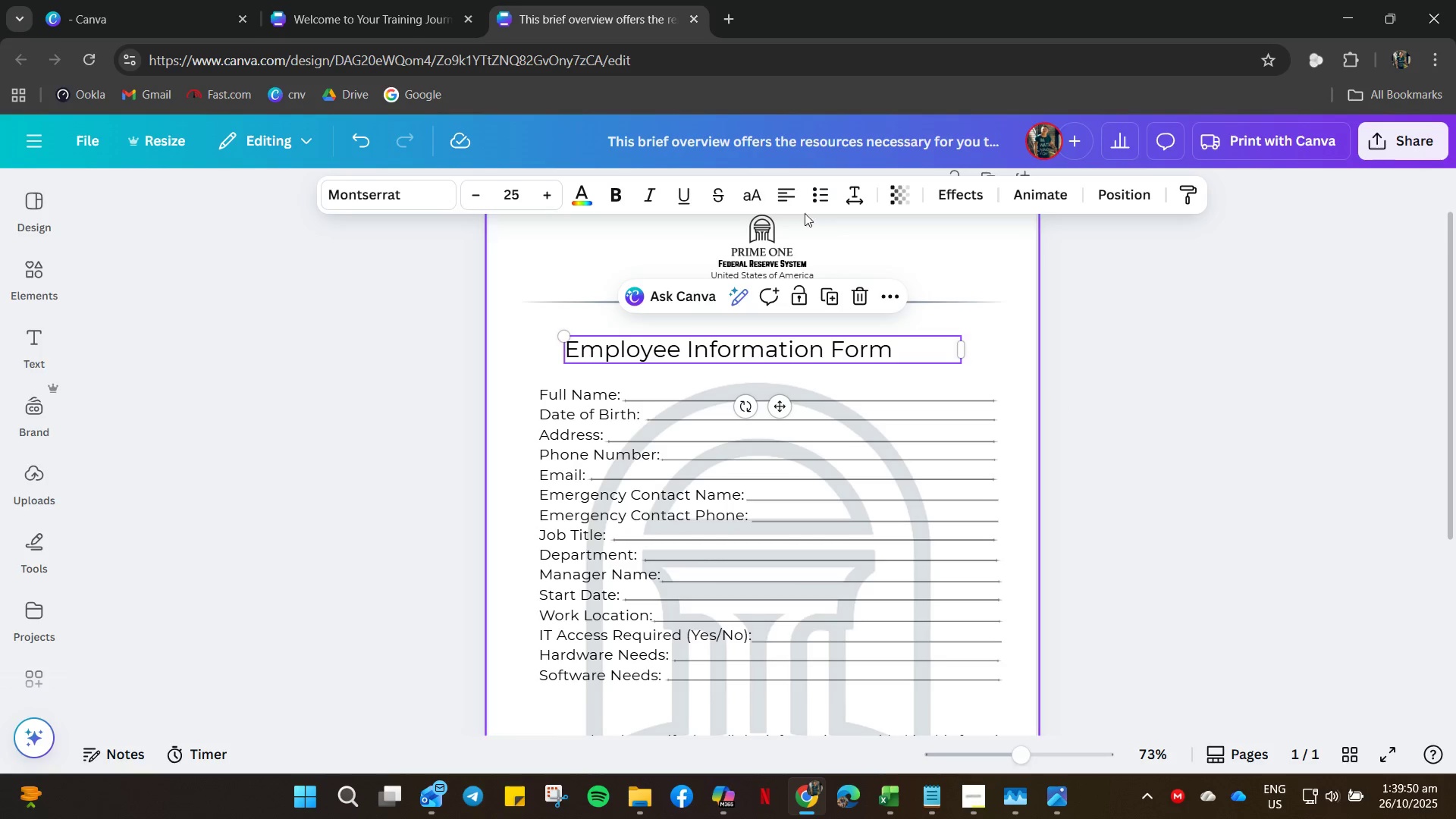 
left_click([780, 195])
 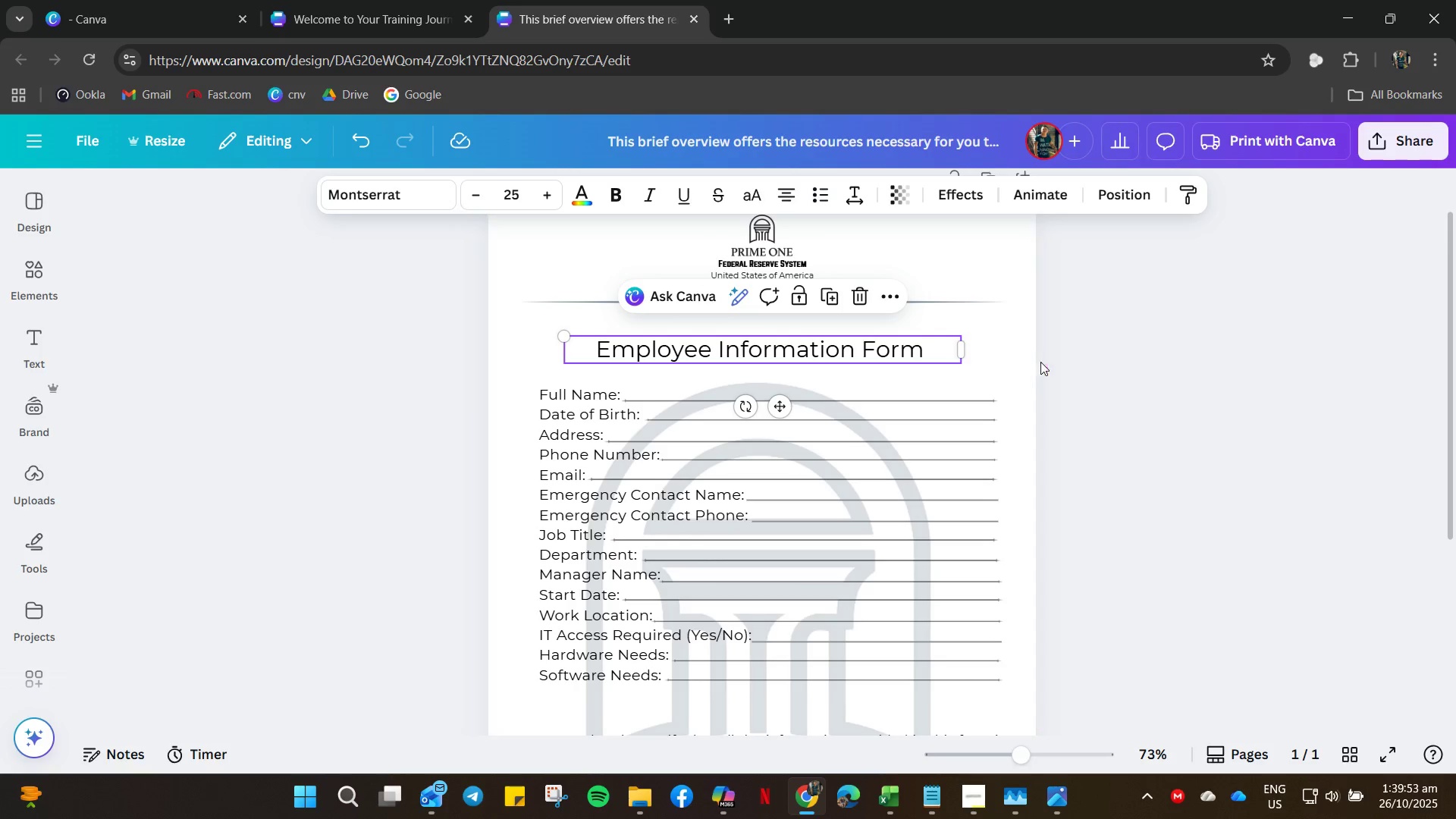 
double_click([891, 347])
 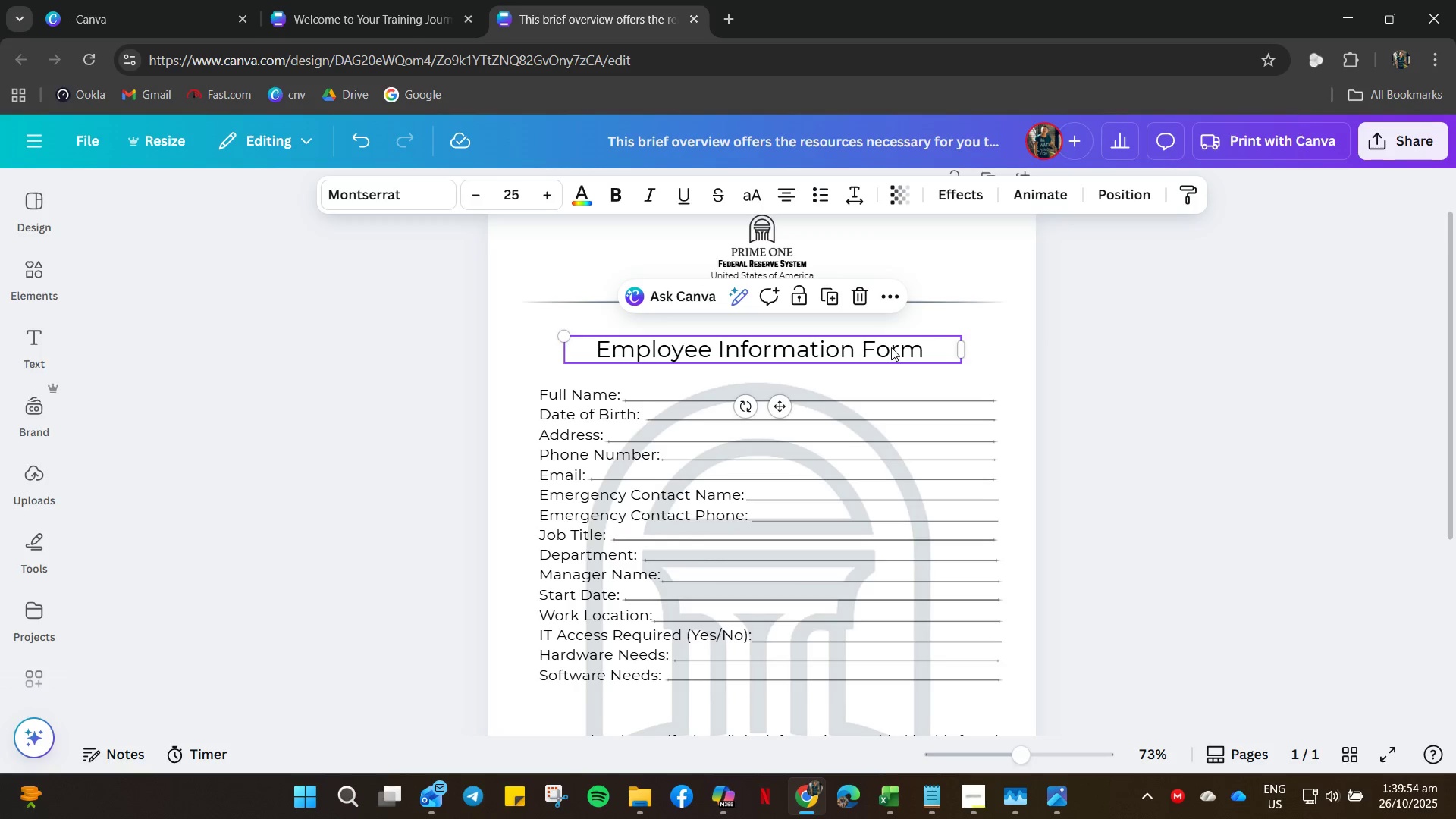 
right_click([891, 347])
 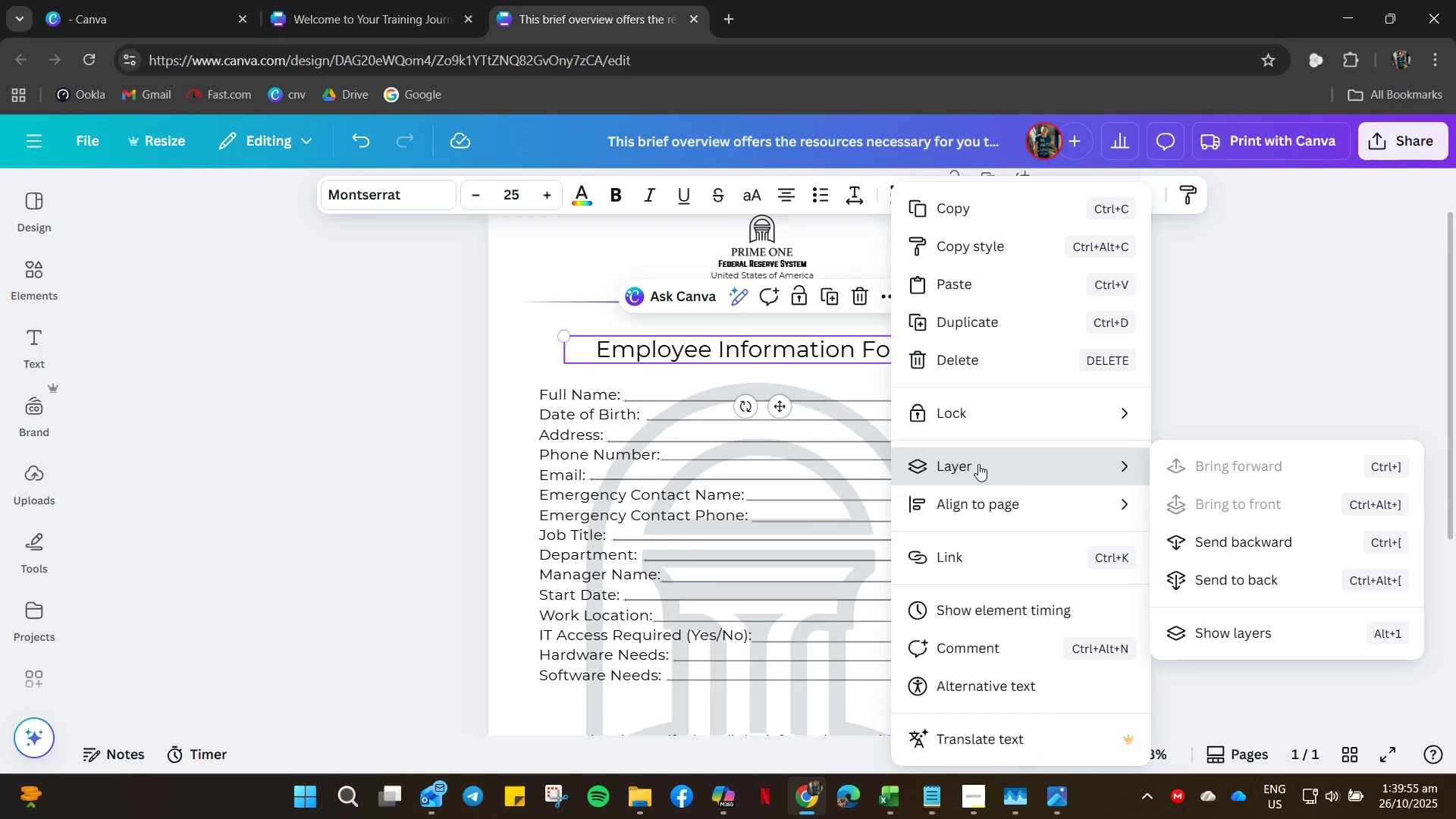 
left_click([978, 464])
 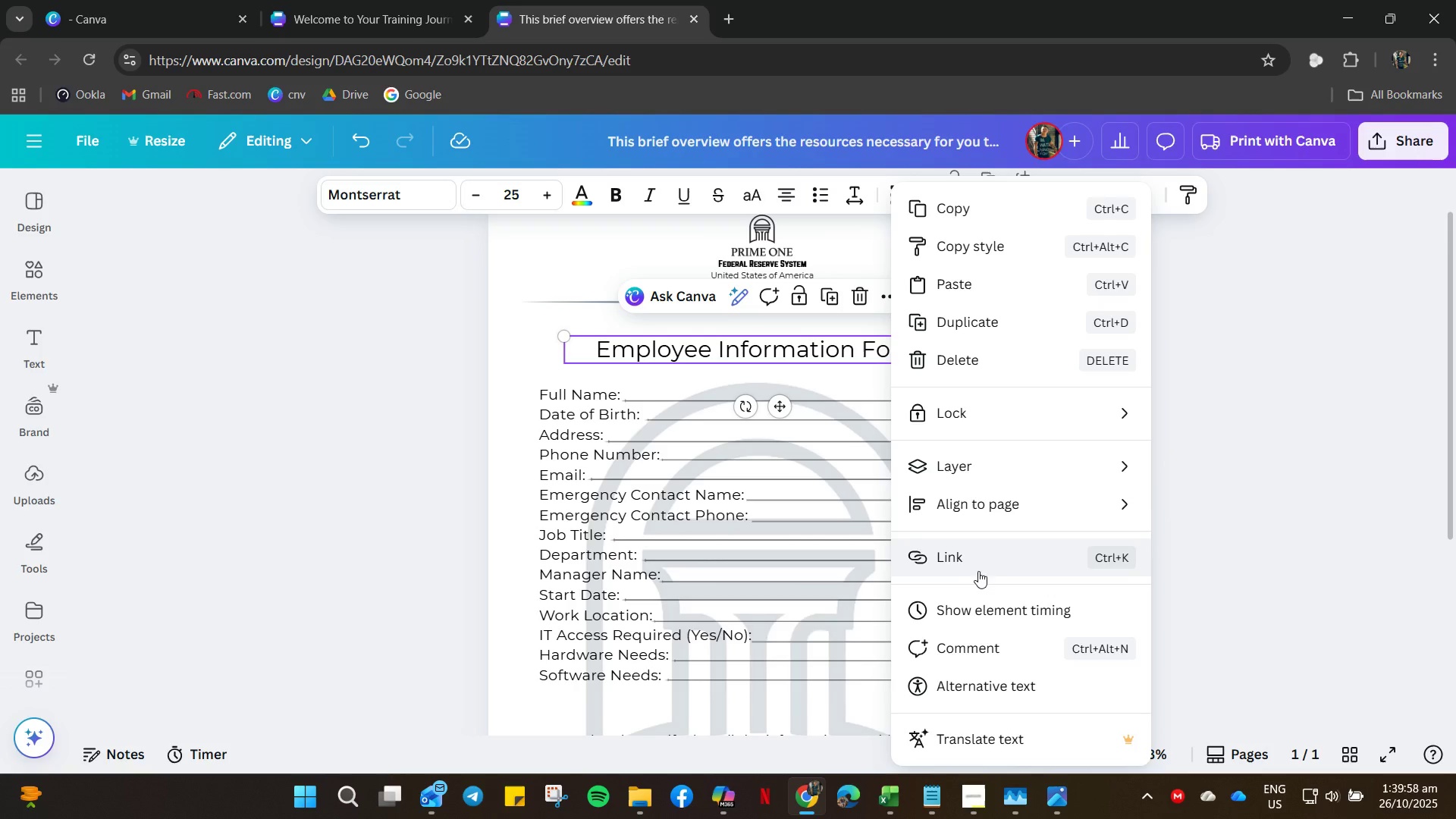 
left_click([1014, 494])
 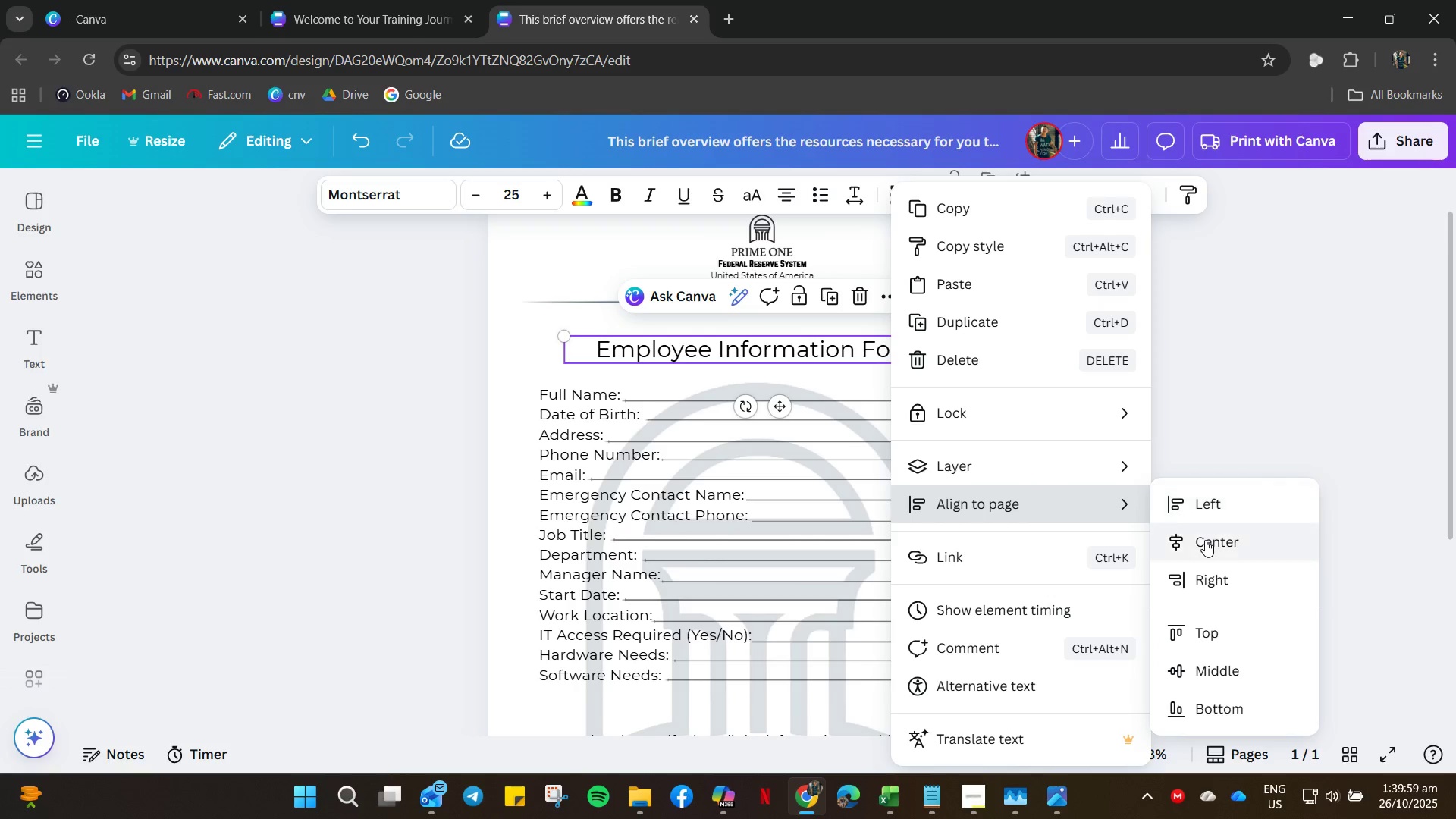 
left_click([1205, 540])
 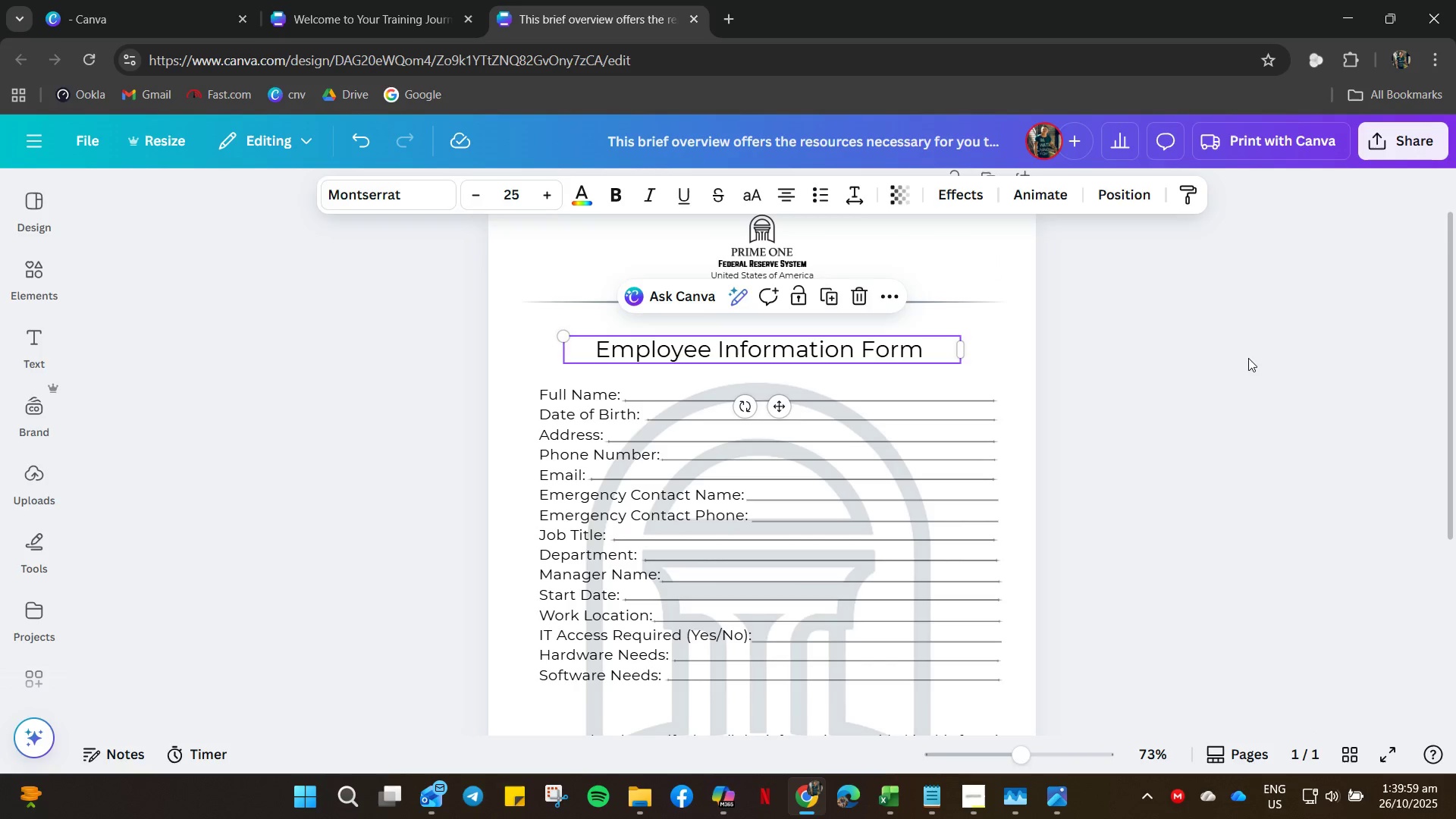 
left_click([1216, 362])
 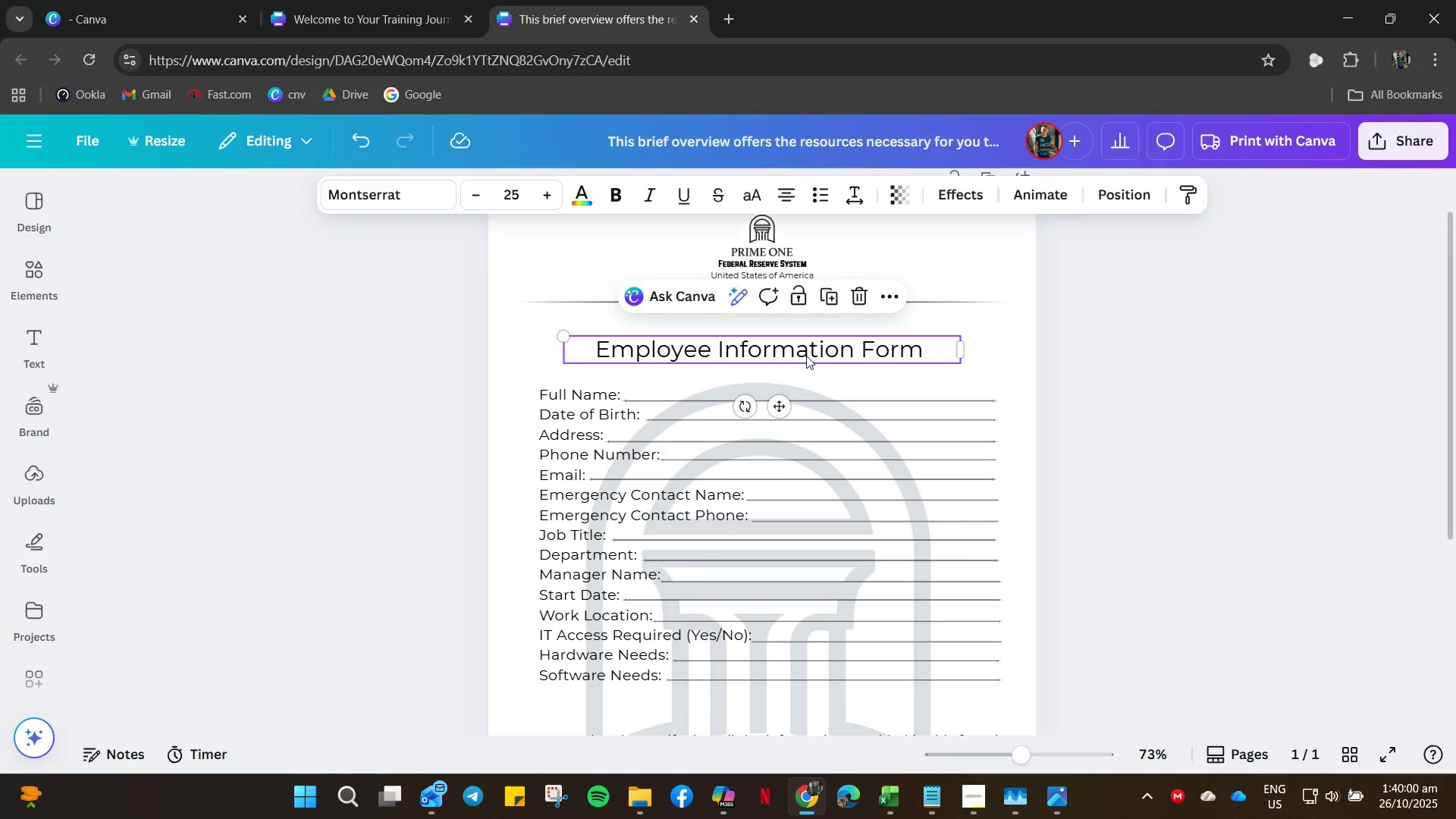 
double_click([806, 356])
 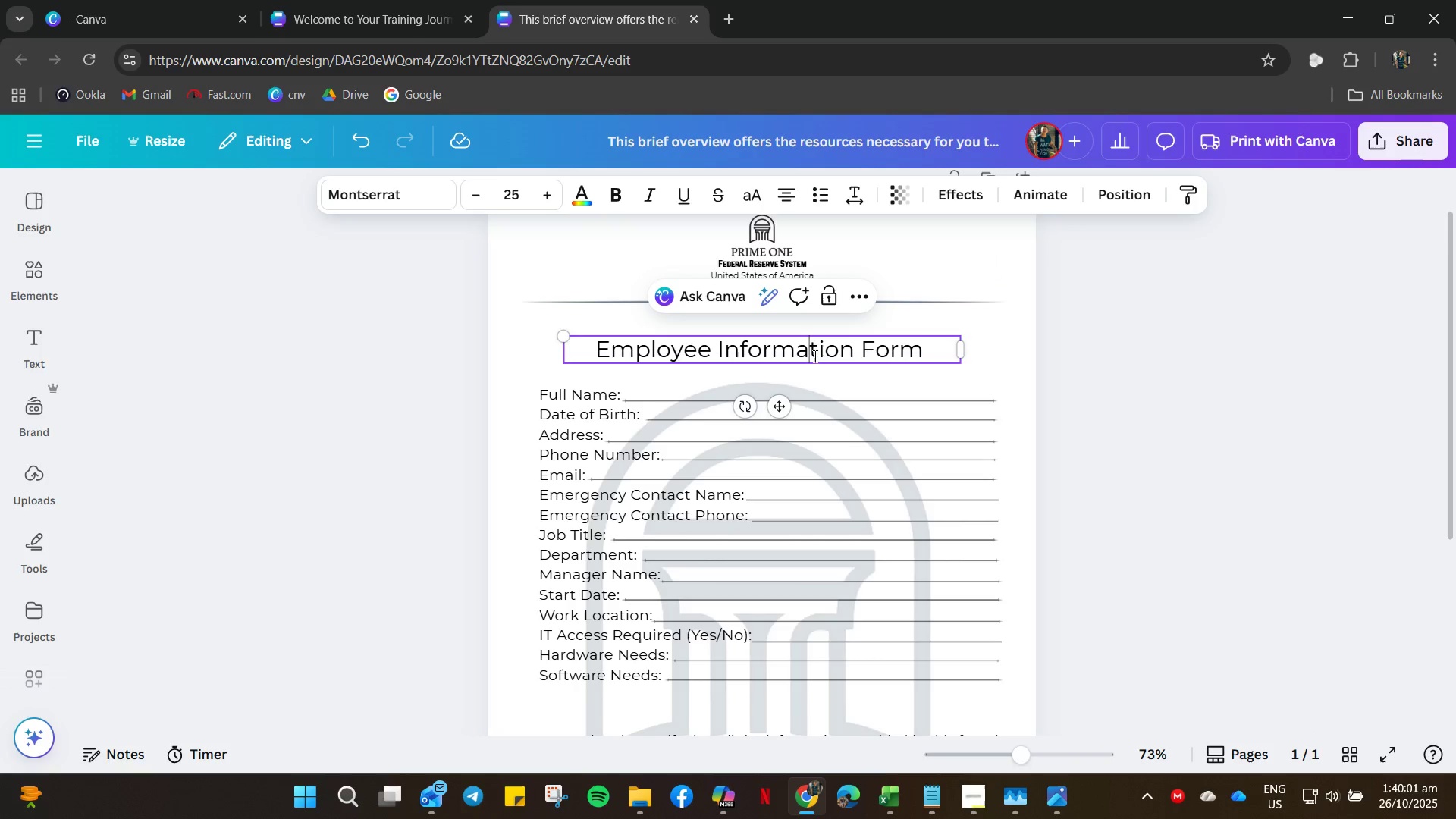 
key(Control+U)
 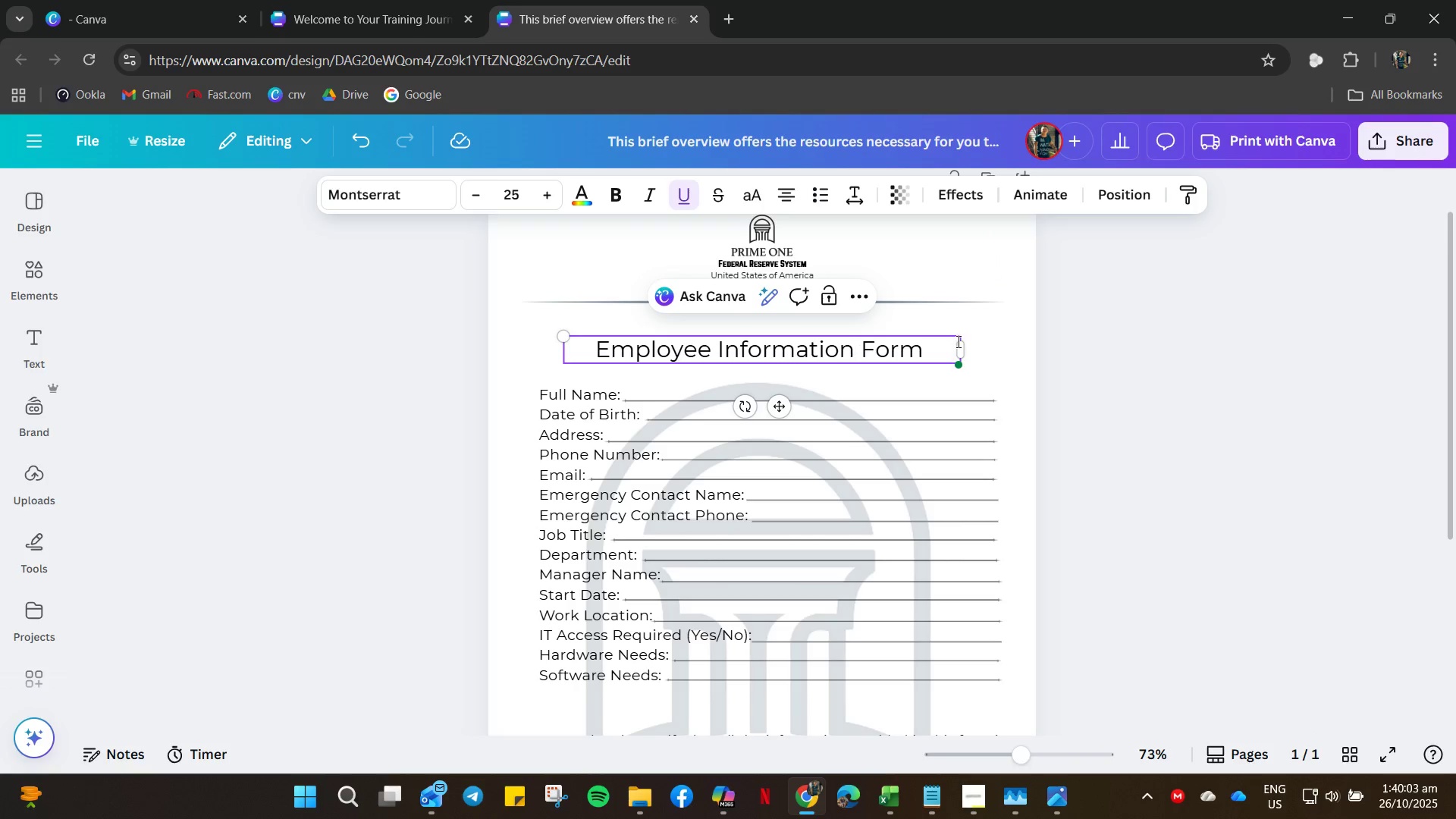 
left_click([1114, 396])
 